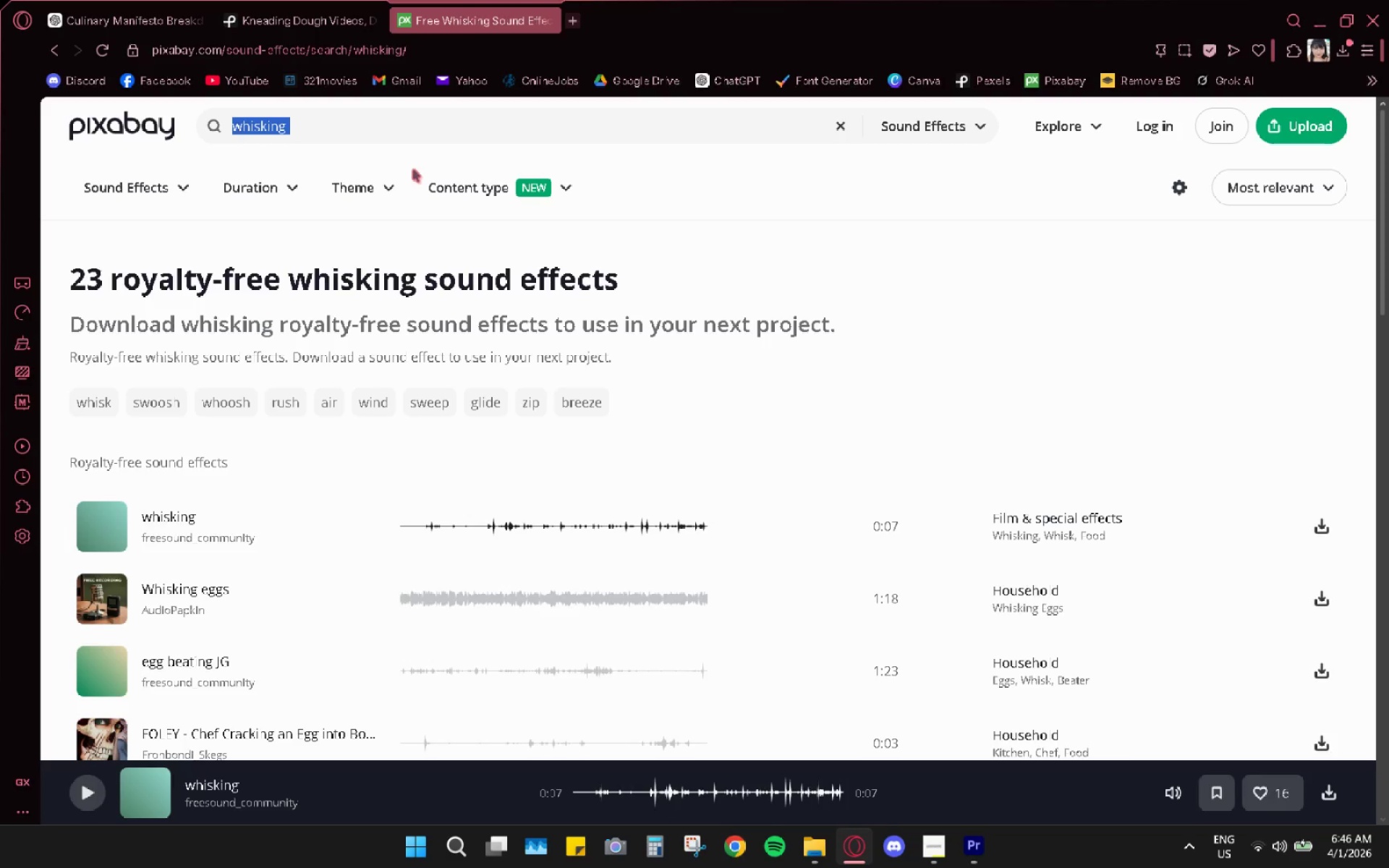 
type(pouring)
 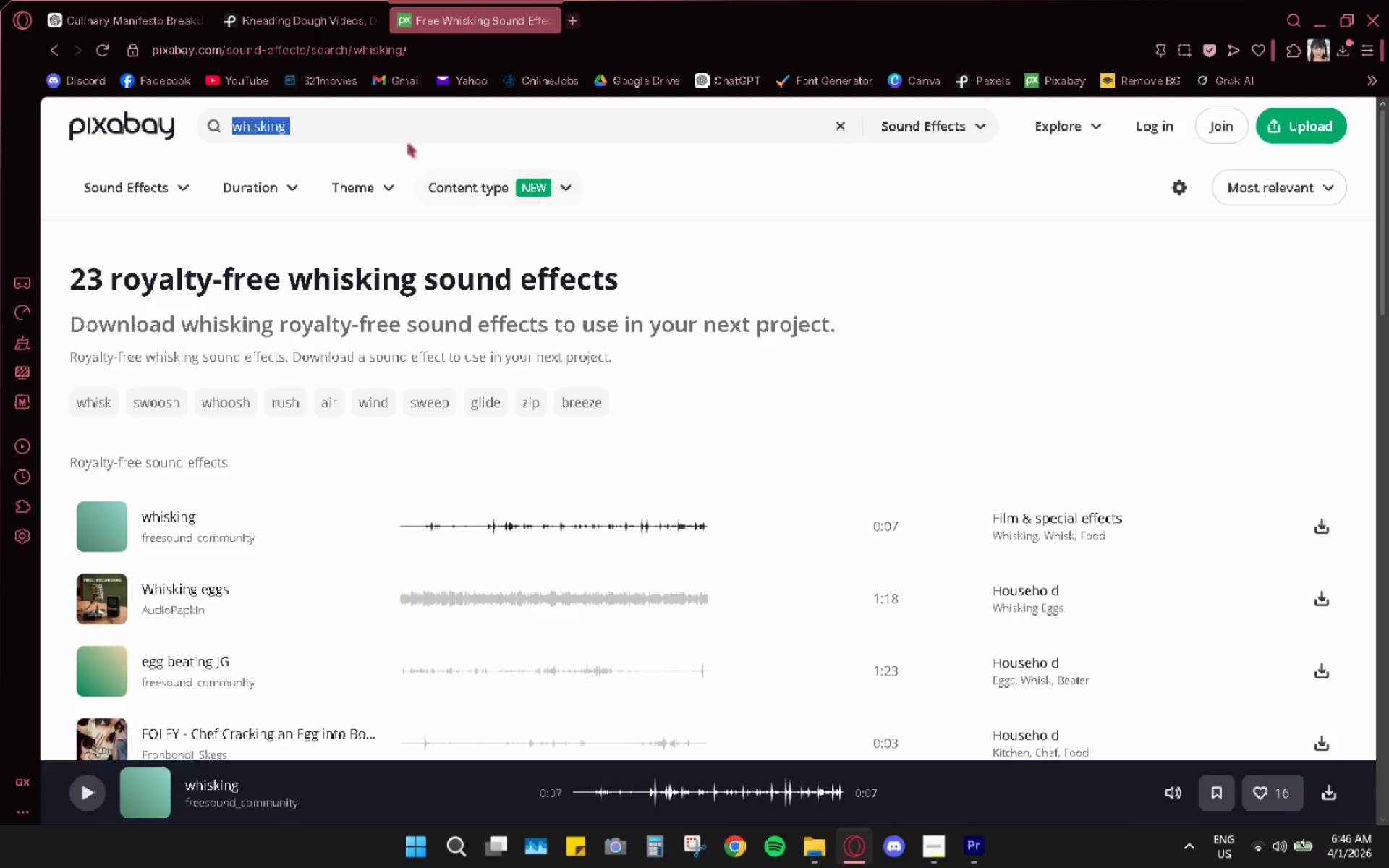 
double_click([406, 117])
 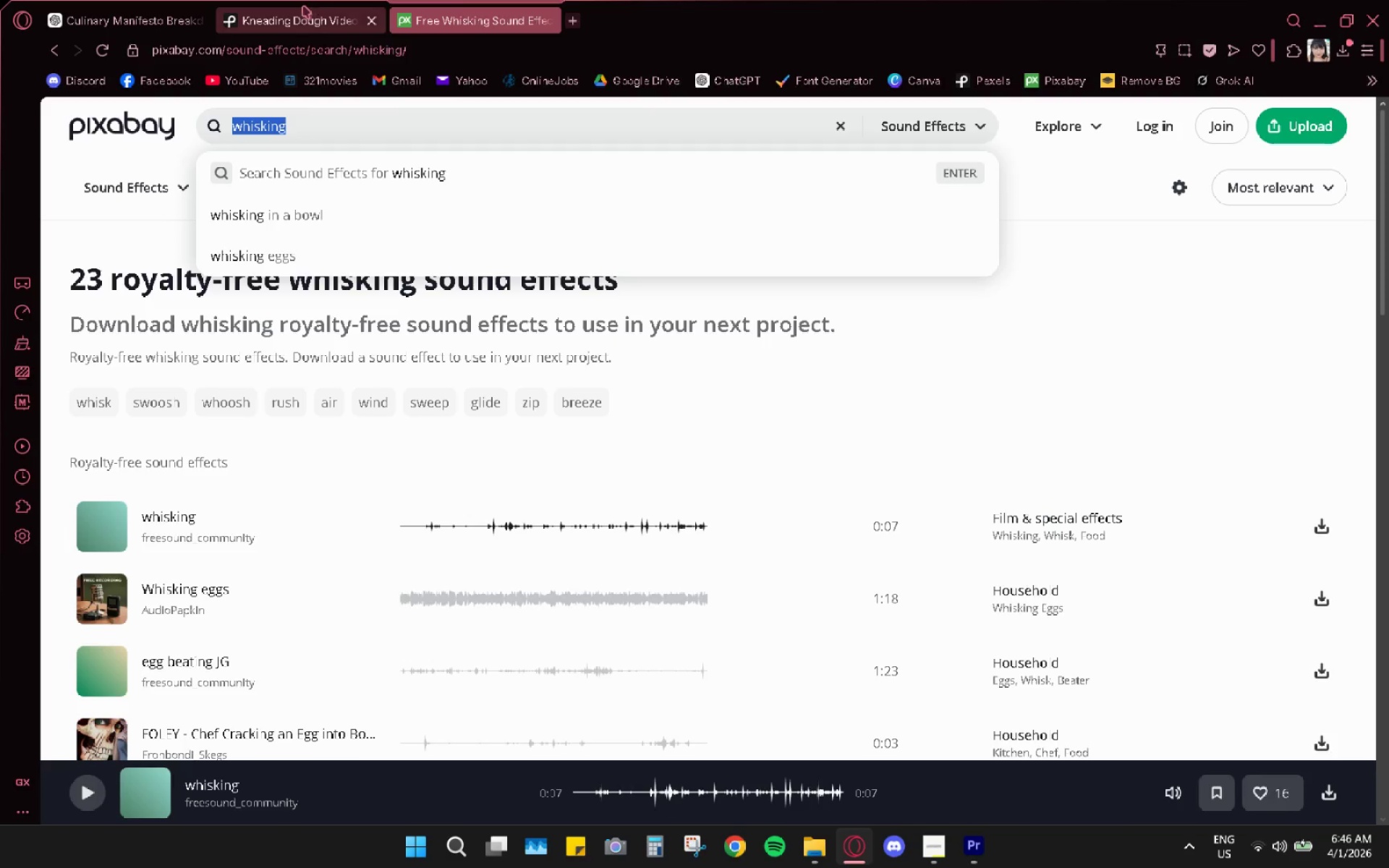 
type(pouring water)
 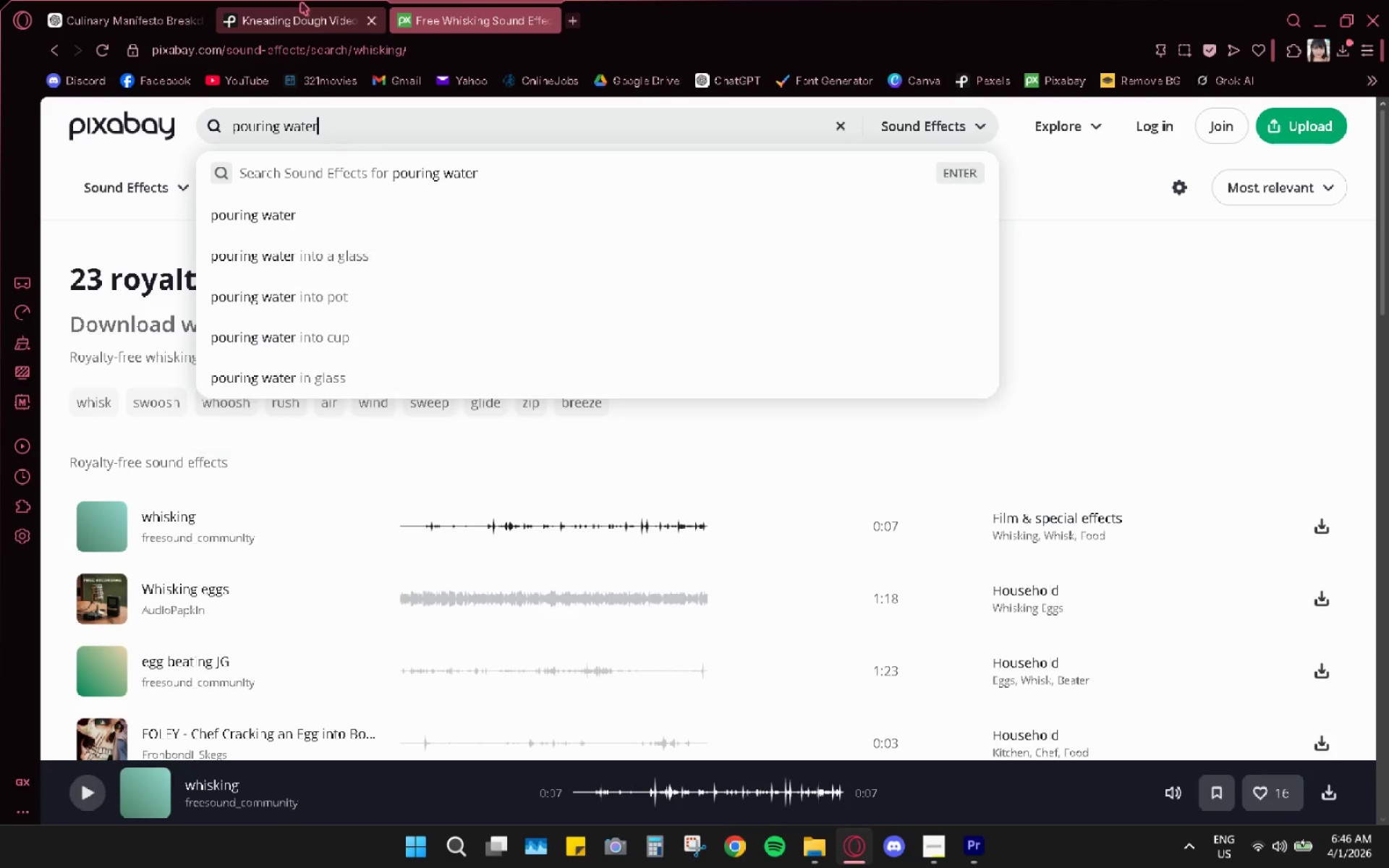 
key(Enter)
 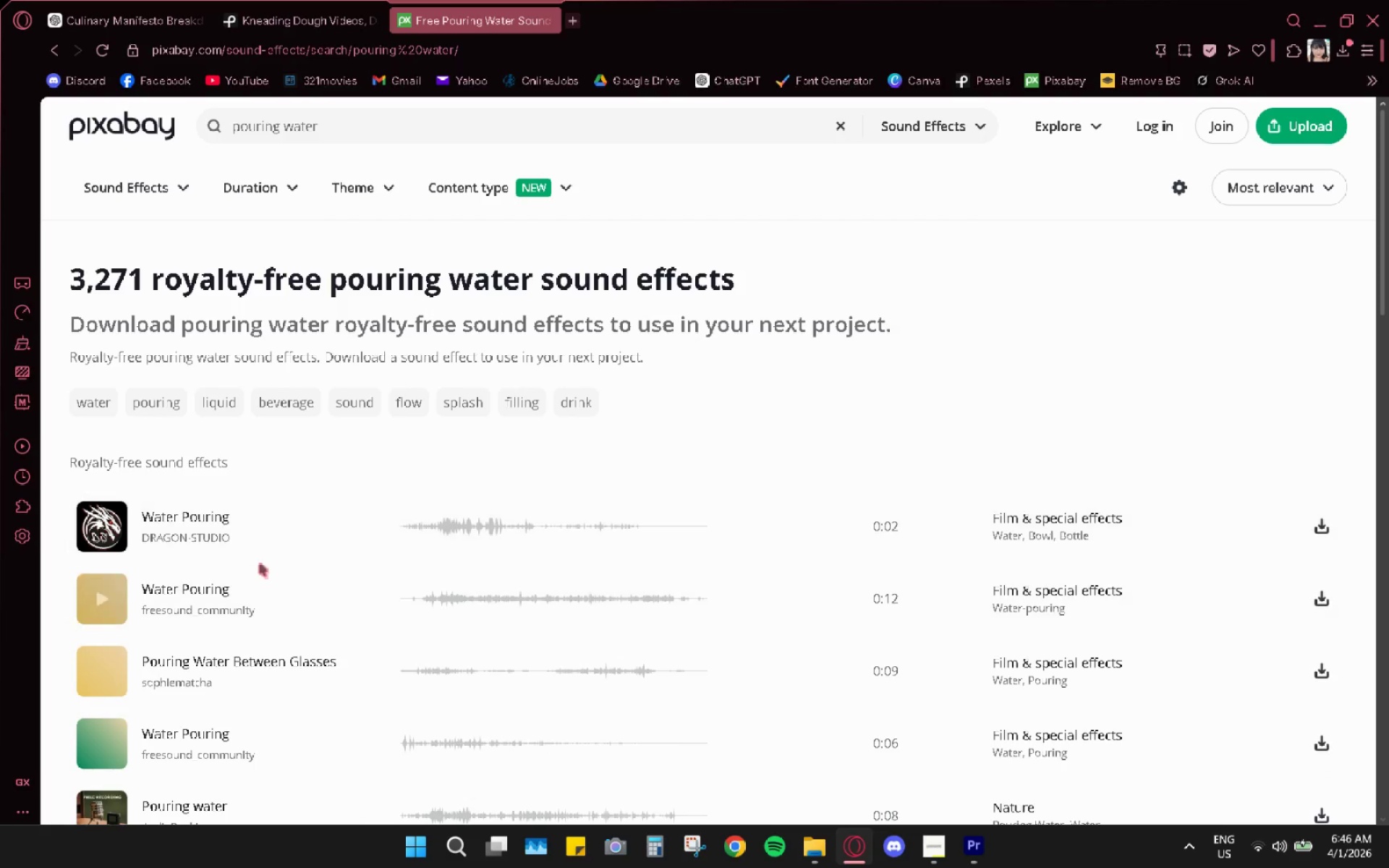 
left_click_drag(start_coordinate=[100, 528], to_coordinate=[102, 522])
 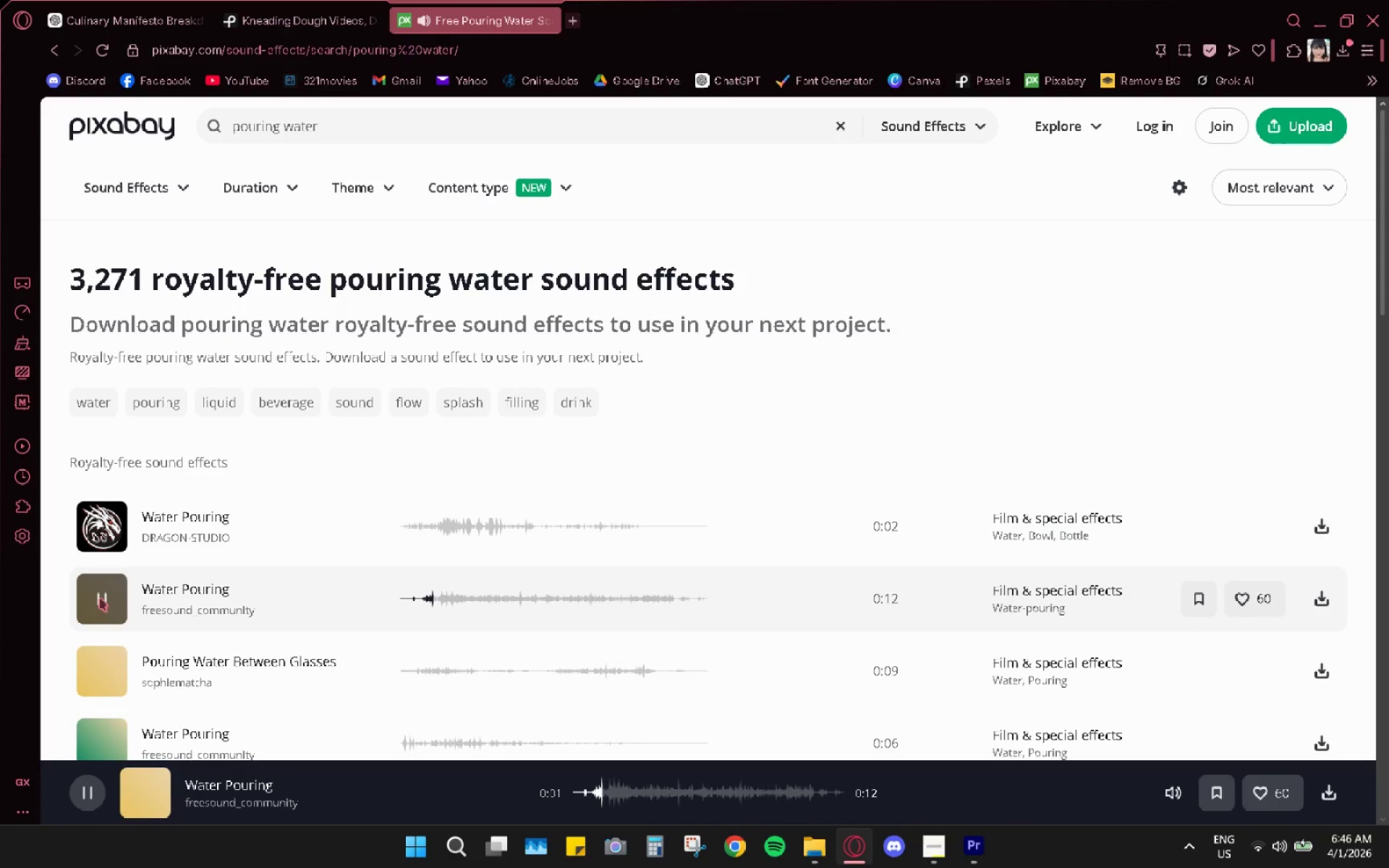 
wait(5.2)
 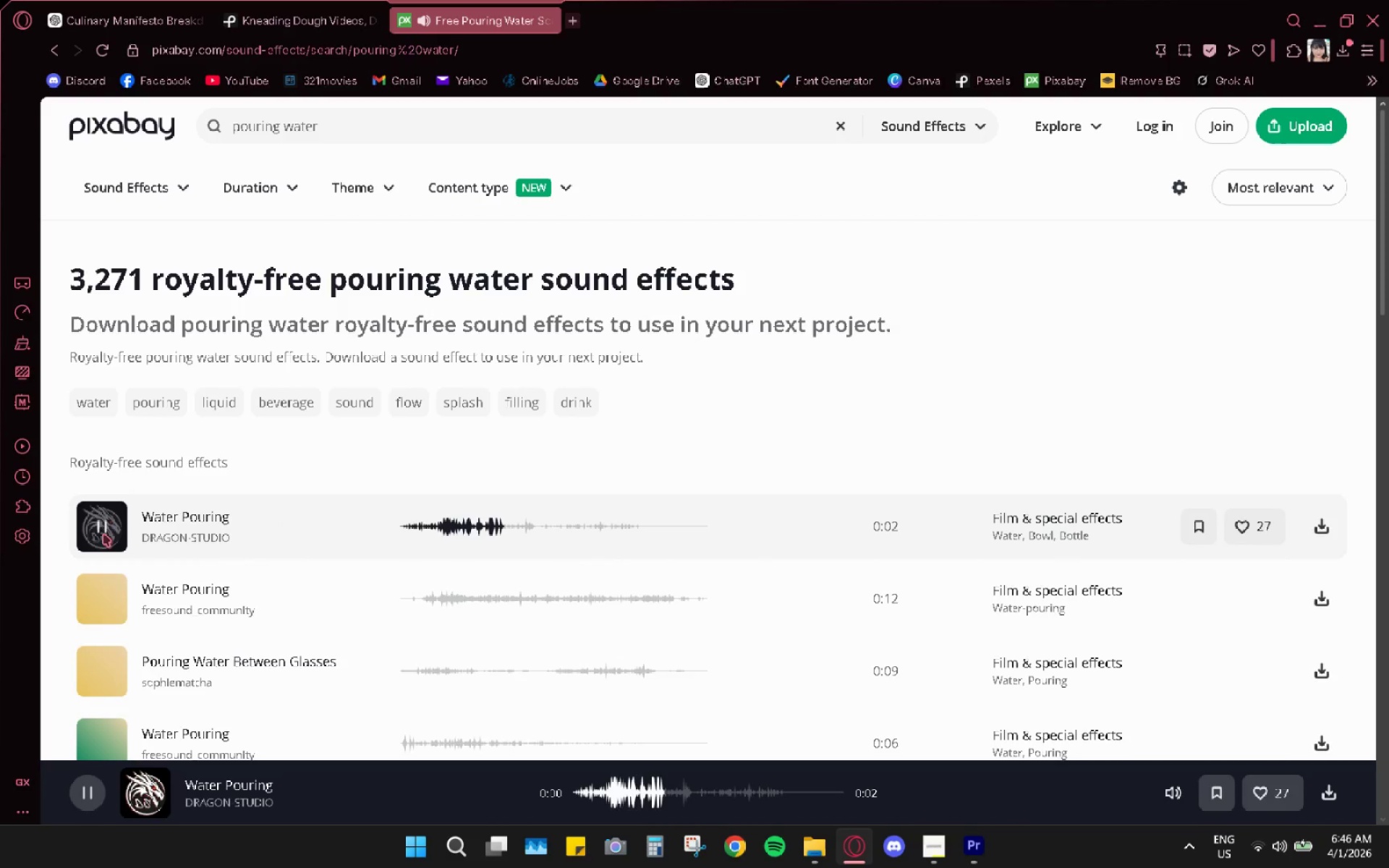 
left_click([100, 598])
 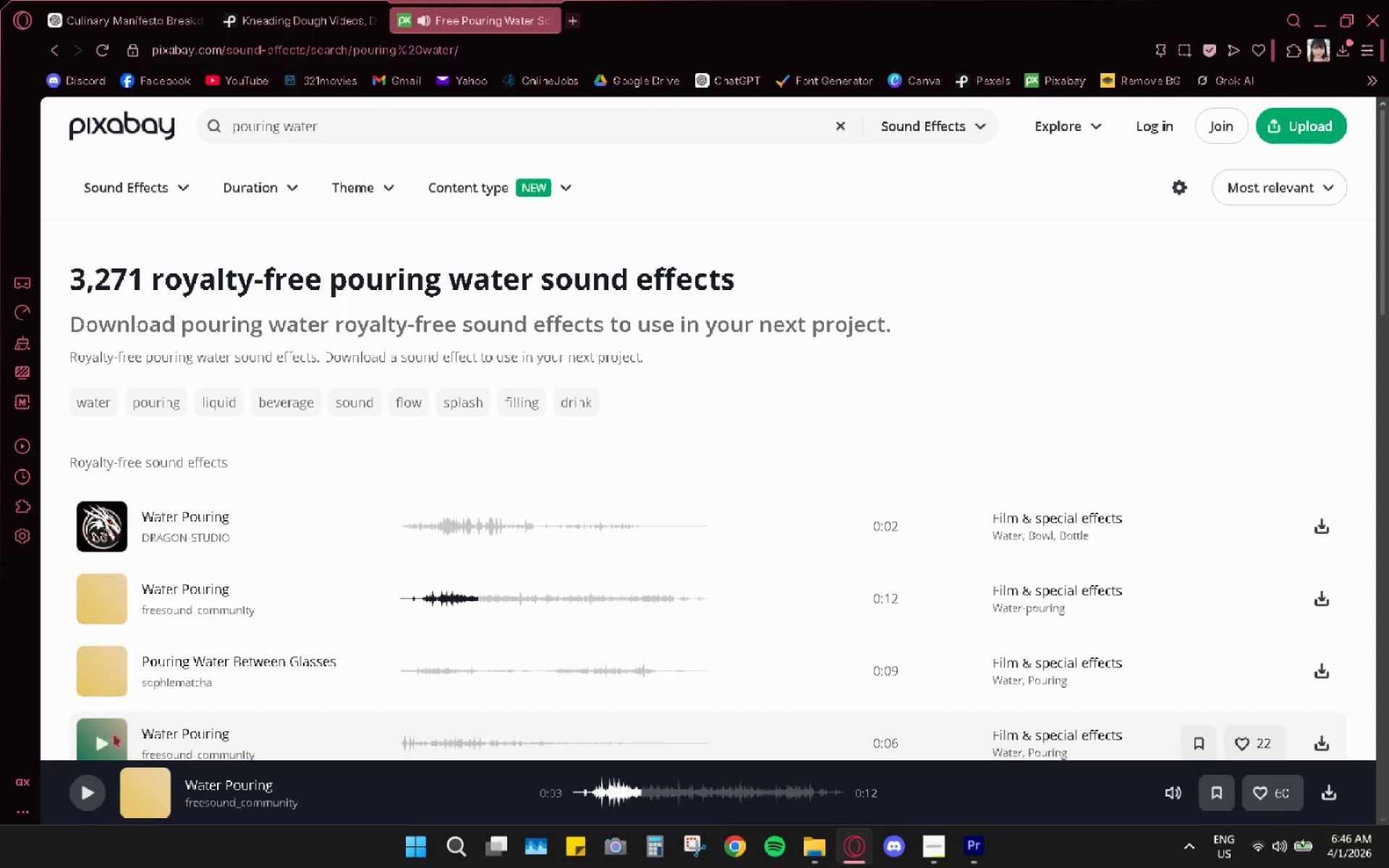 
left_click([101, 748])
 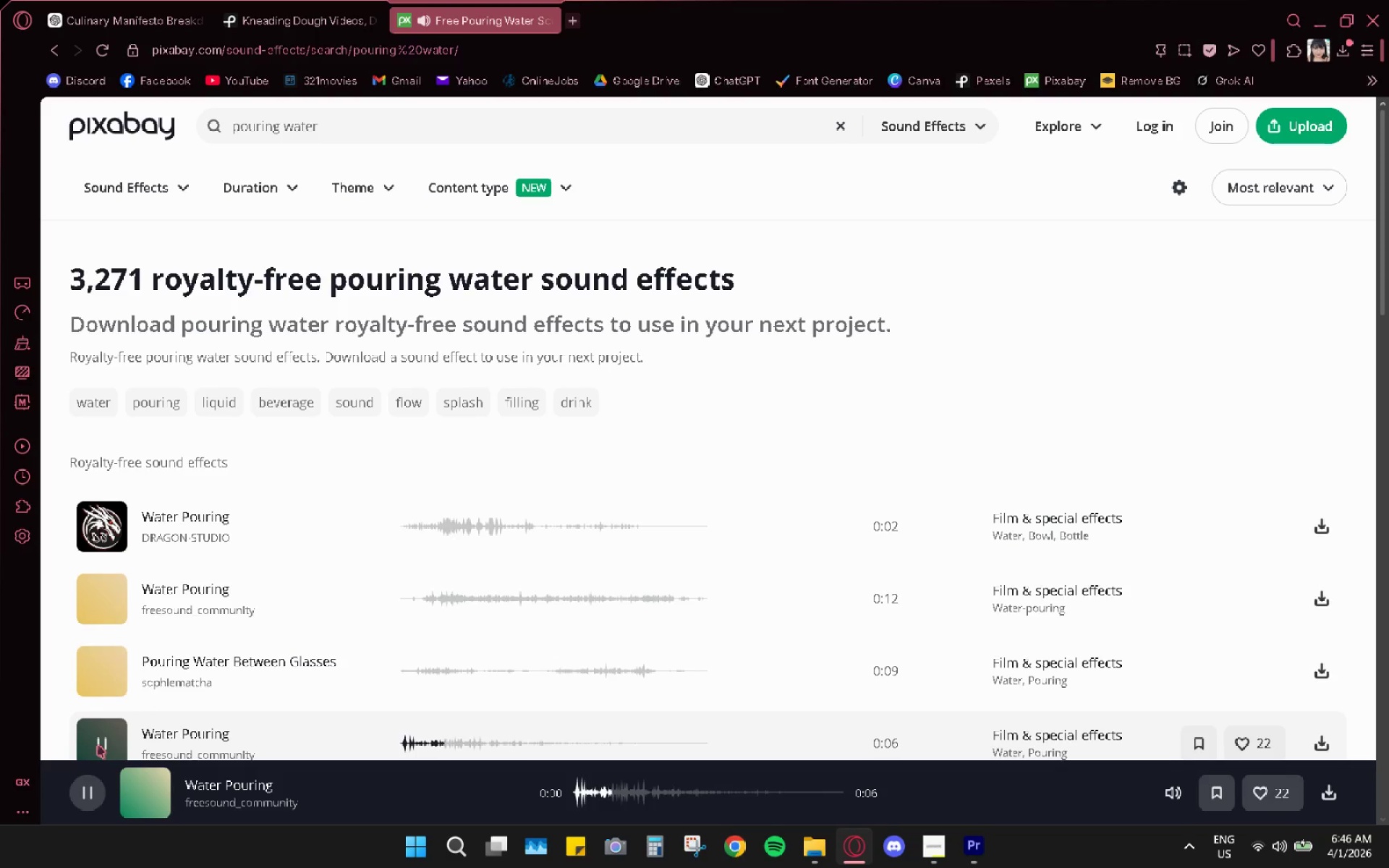 
left_click([98, 745])
 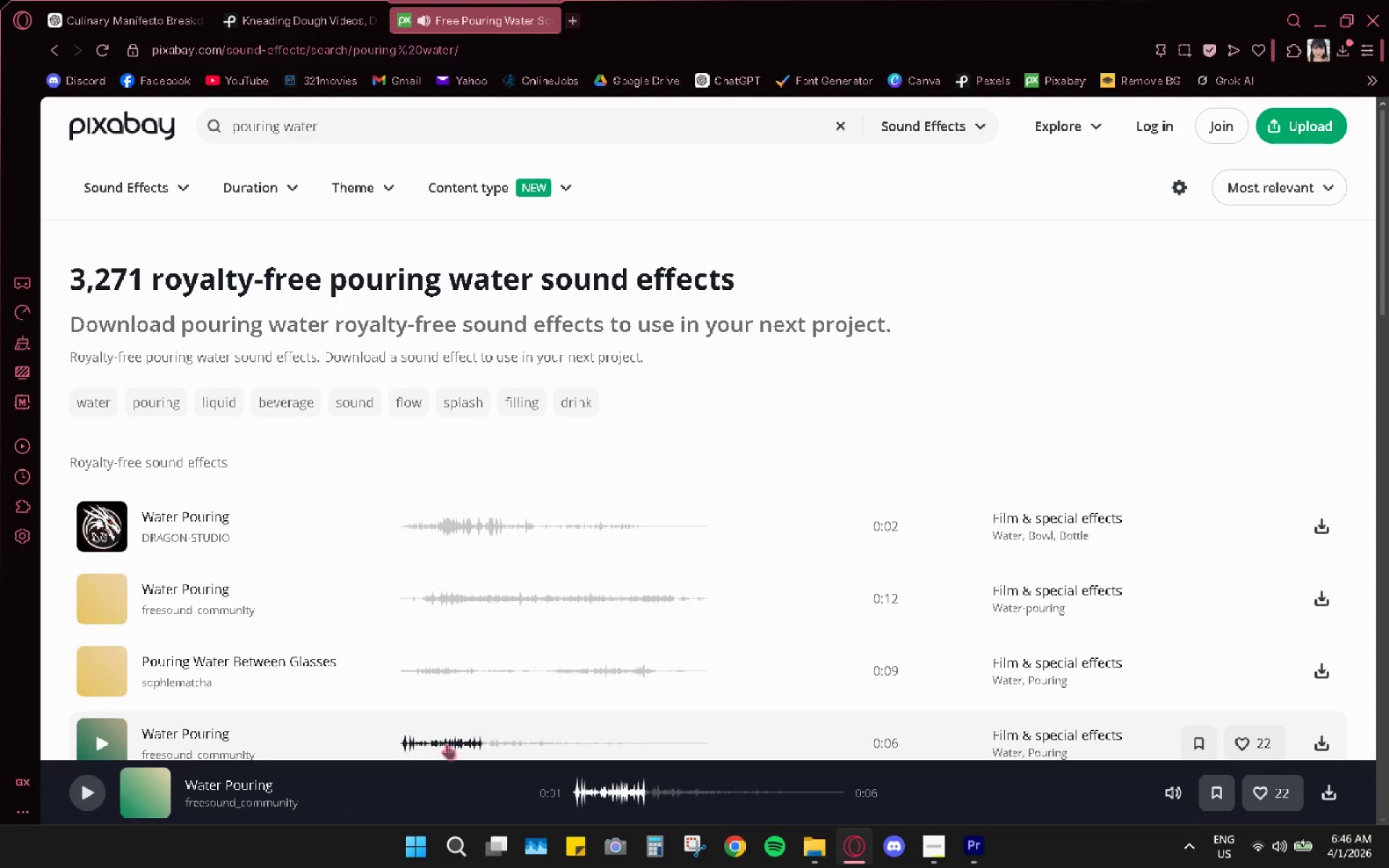 
scroll: coordinate [751, 731], scroll_direction: down, amount: 3.0
 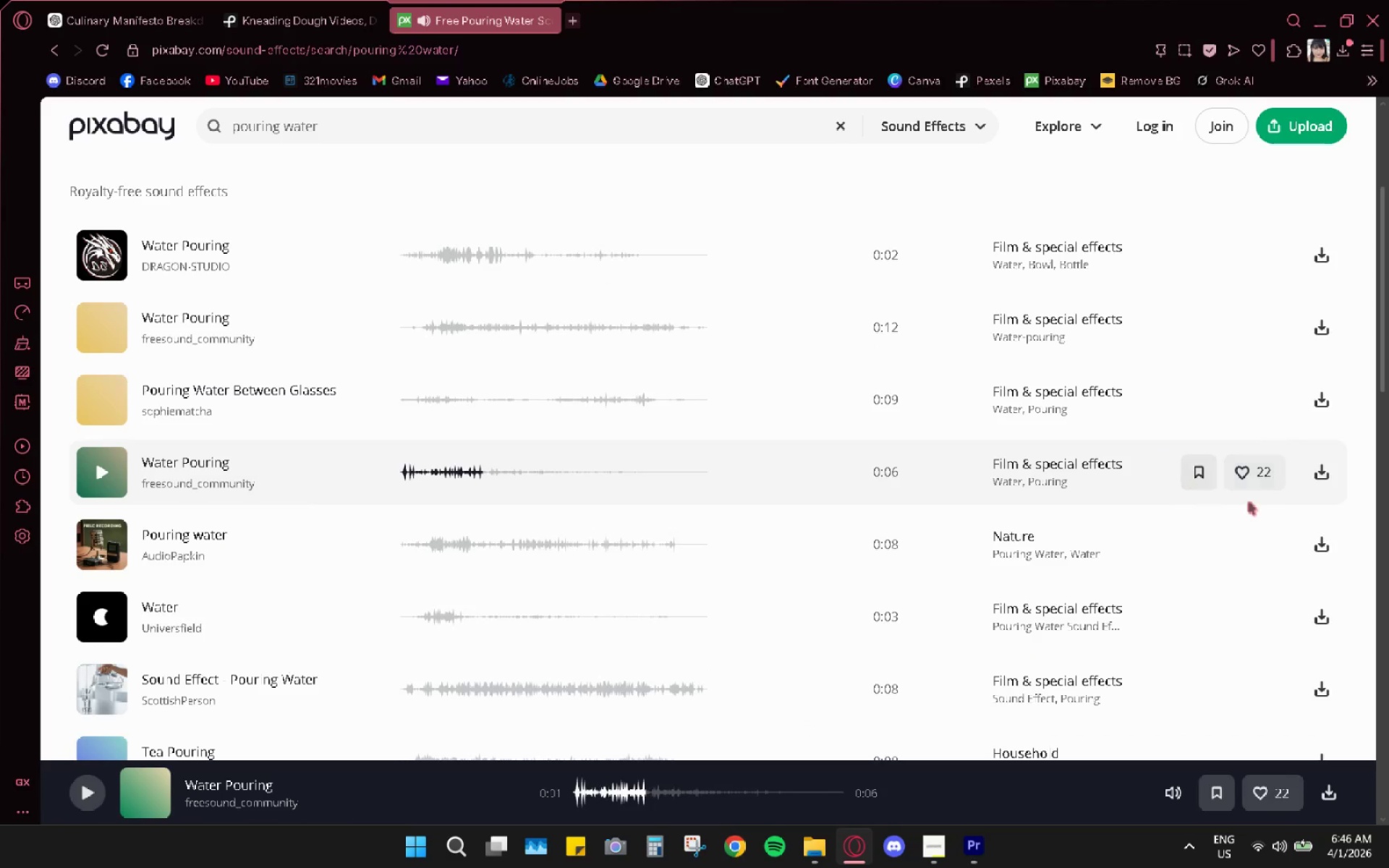 
left_click([1320, 475])
 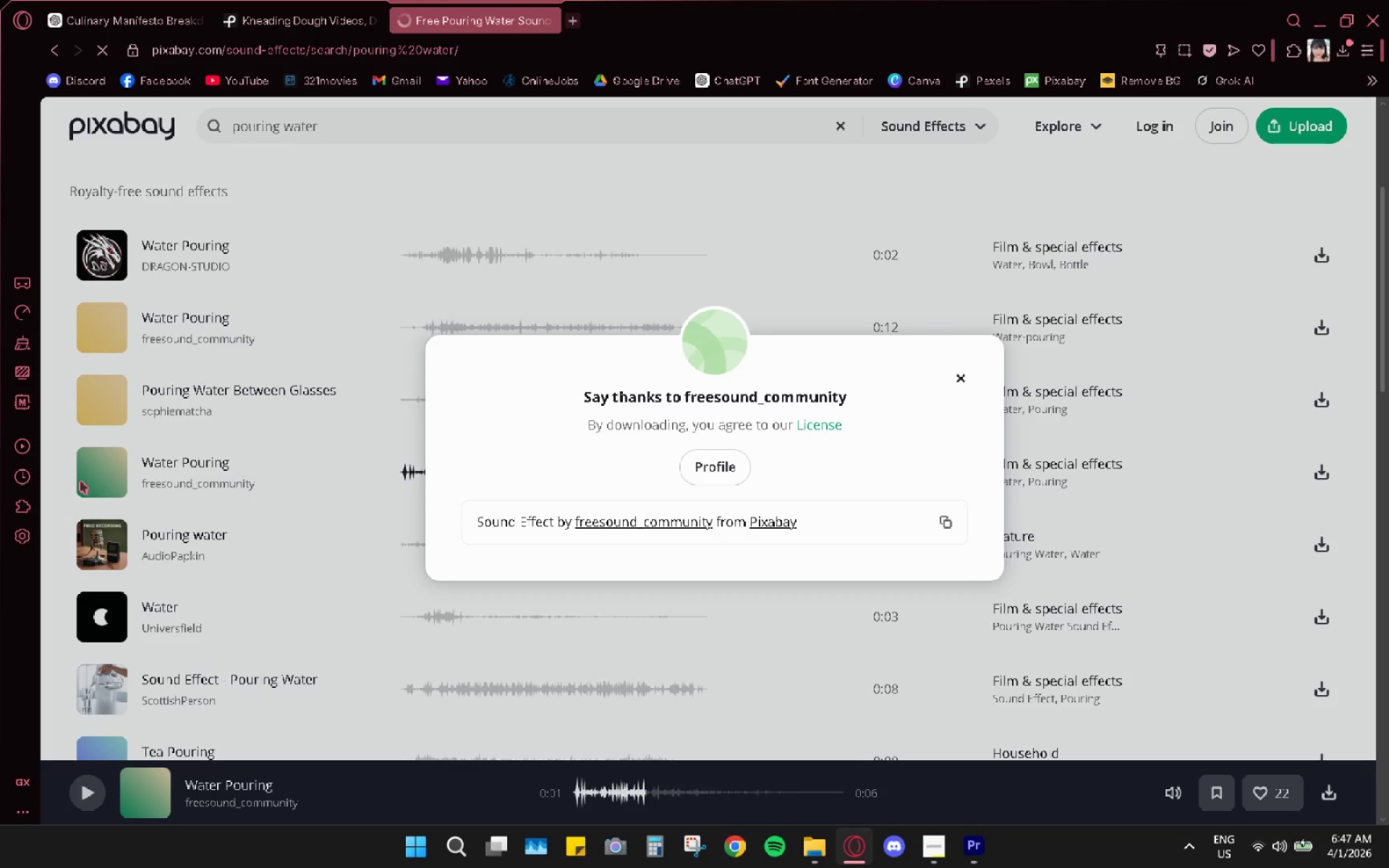 
wait(10.89)
 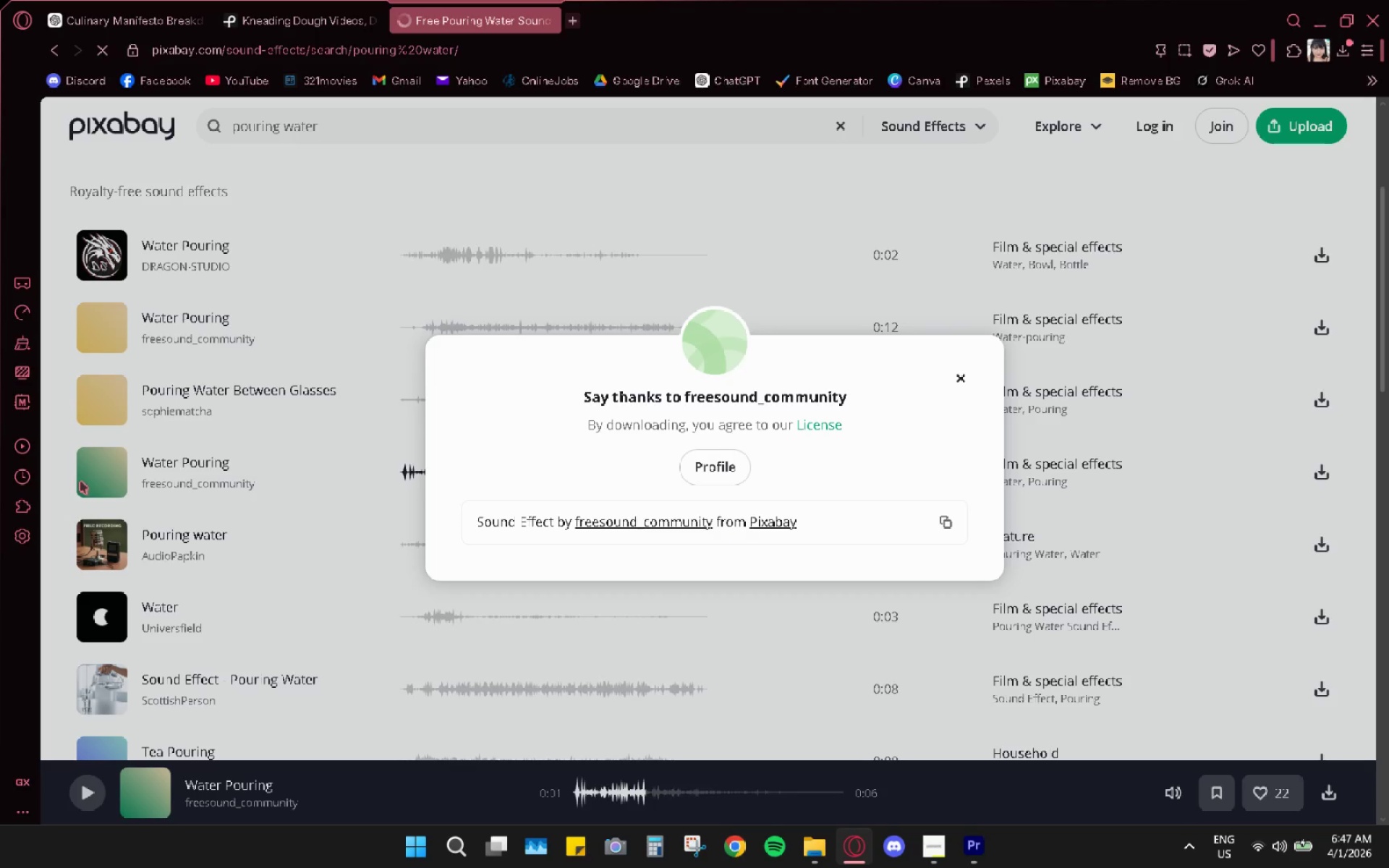 
left_click([969, 855])
 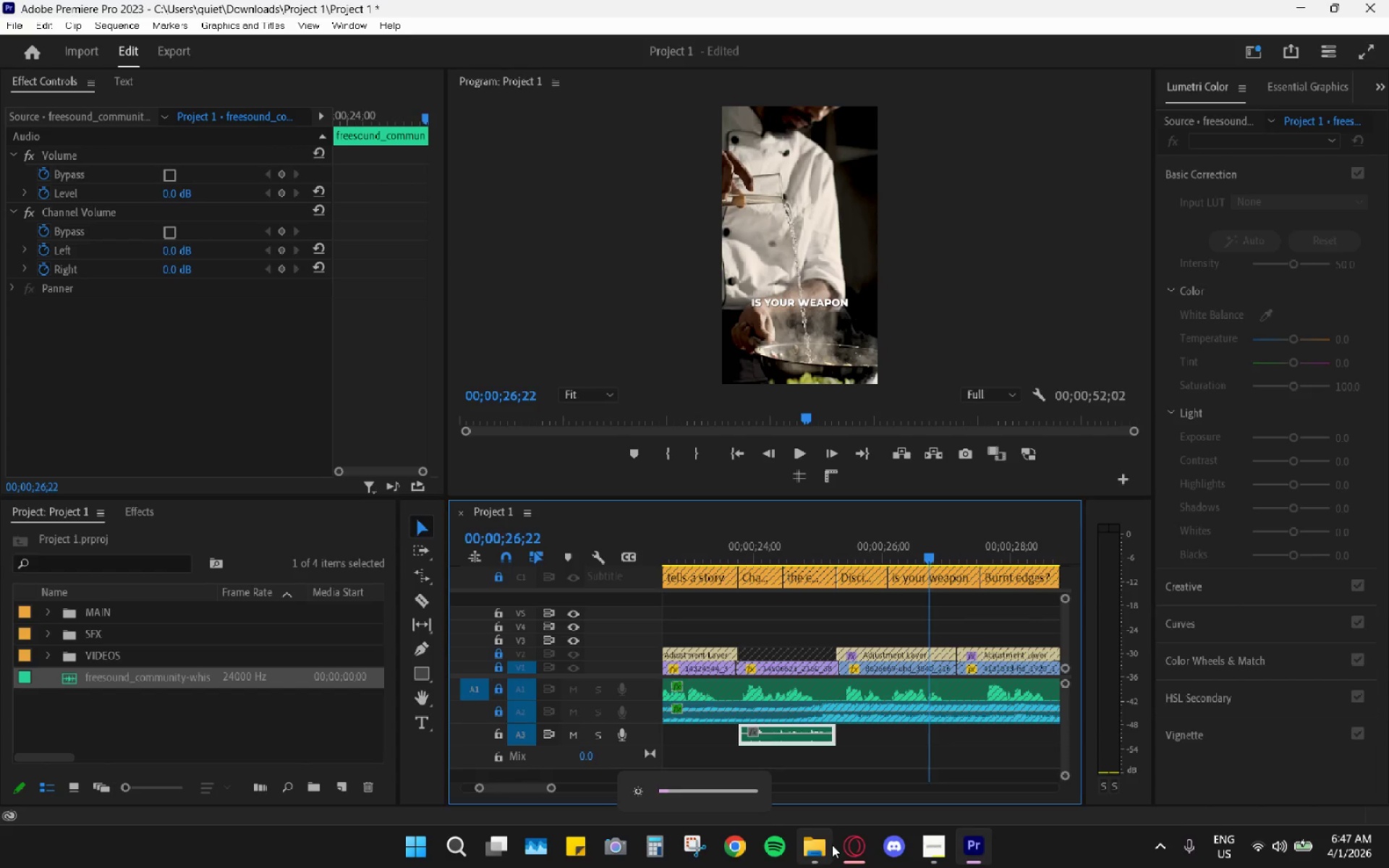 
left_click([832, 845])
 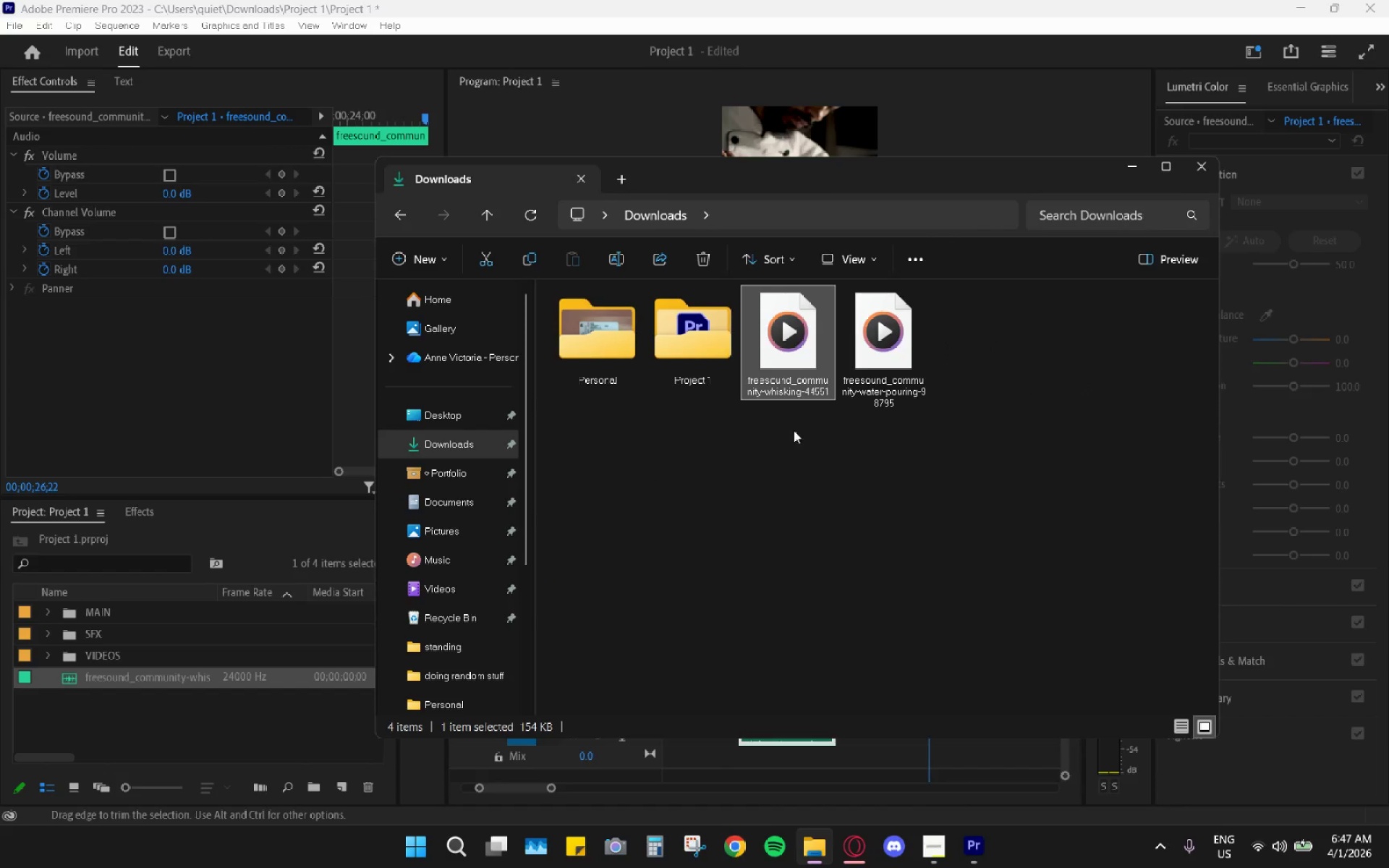 
left_click_drag(start_coordinate=[885, 369], to_coordinate=[95, 707])
 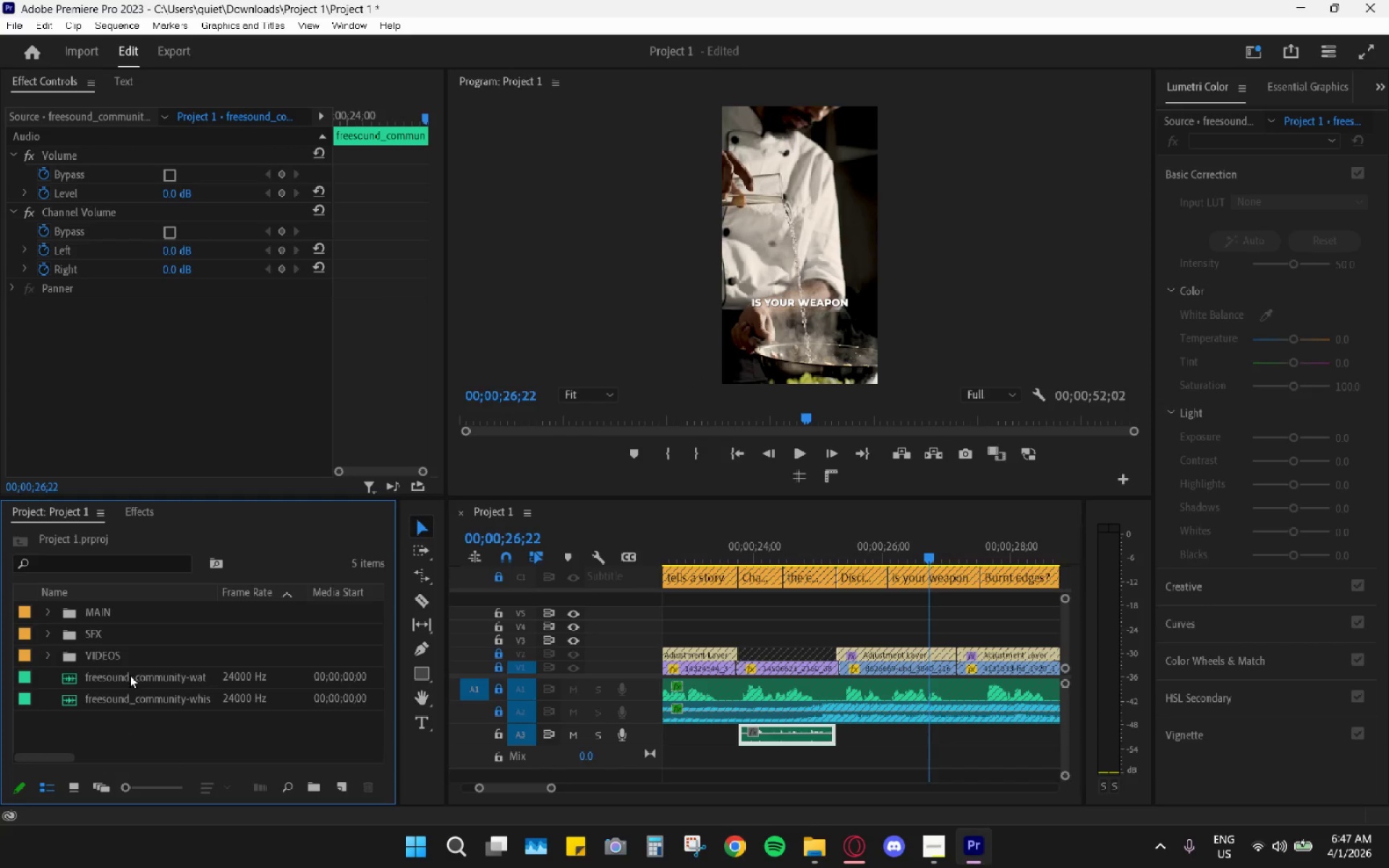 
left_click_drag(start_coordinate=[123, 695], to_coordinate=[94, 630])
 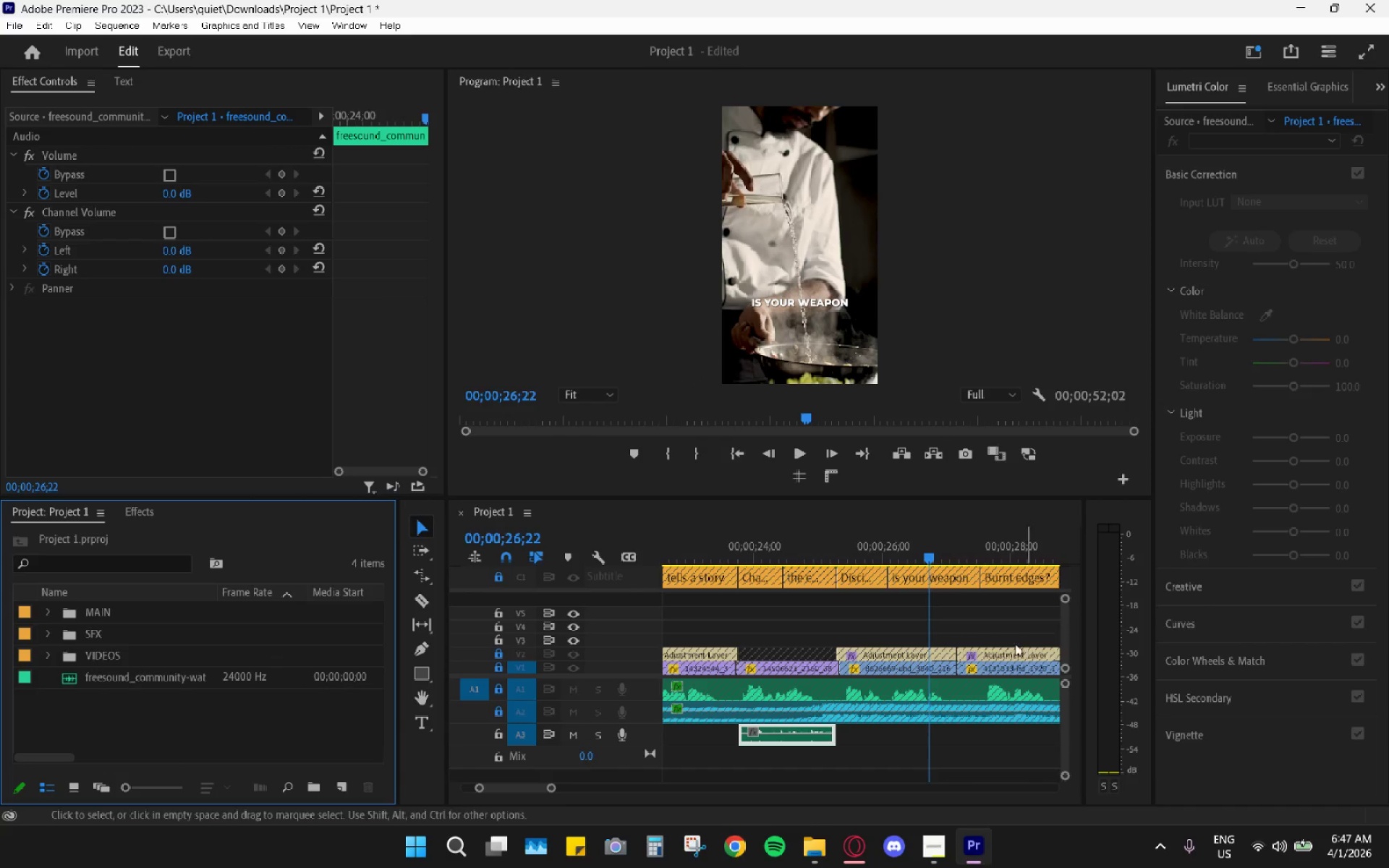 
scroll: coordinate [937, 668], scroll_direction: down, amount: 5.0
 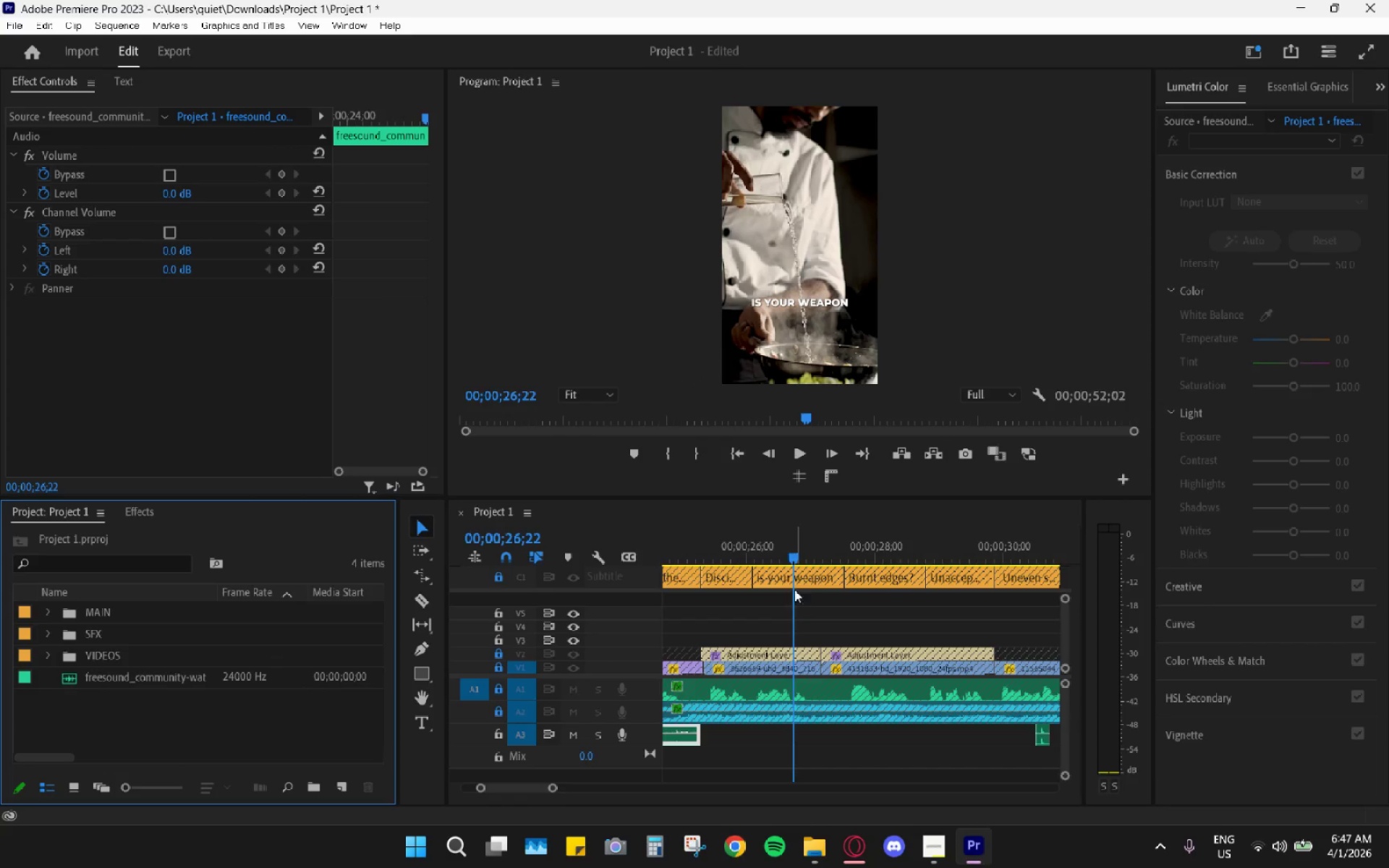 
left_click_drag(start_coordinate=[767, 539], to_coordinate=[705, 541])
 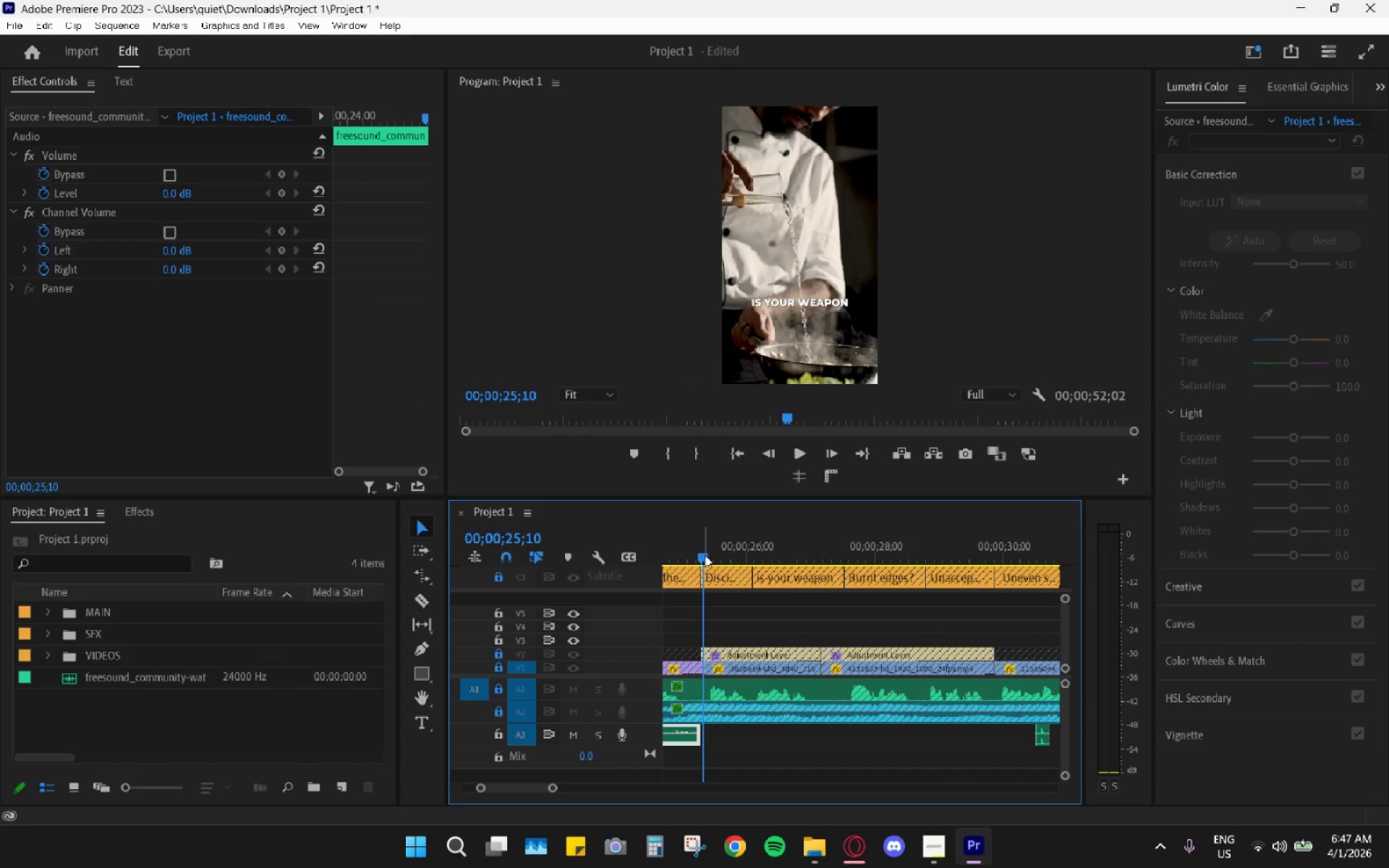 
key(Space)
 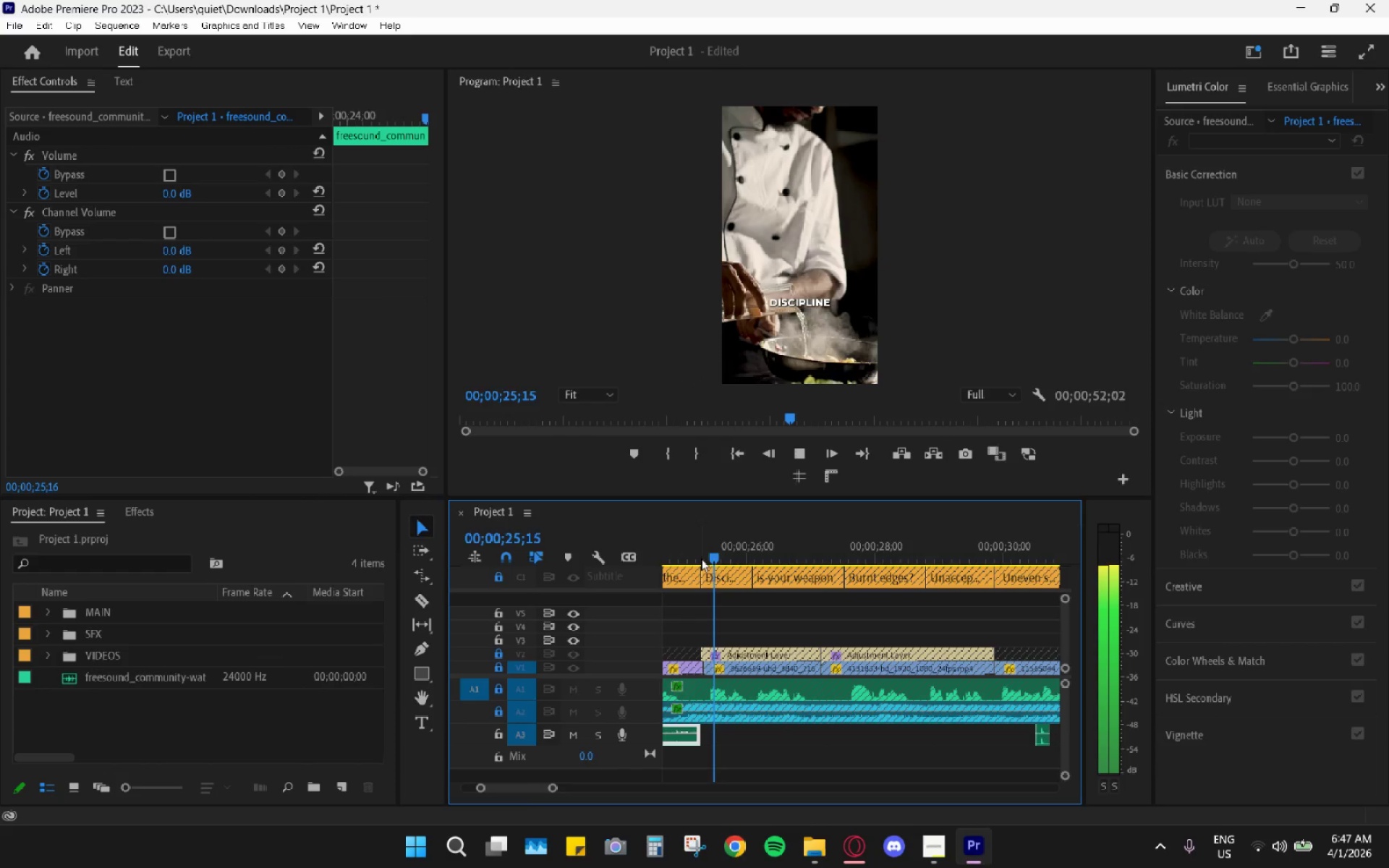 
key(Space)
 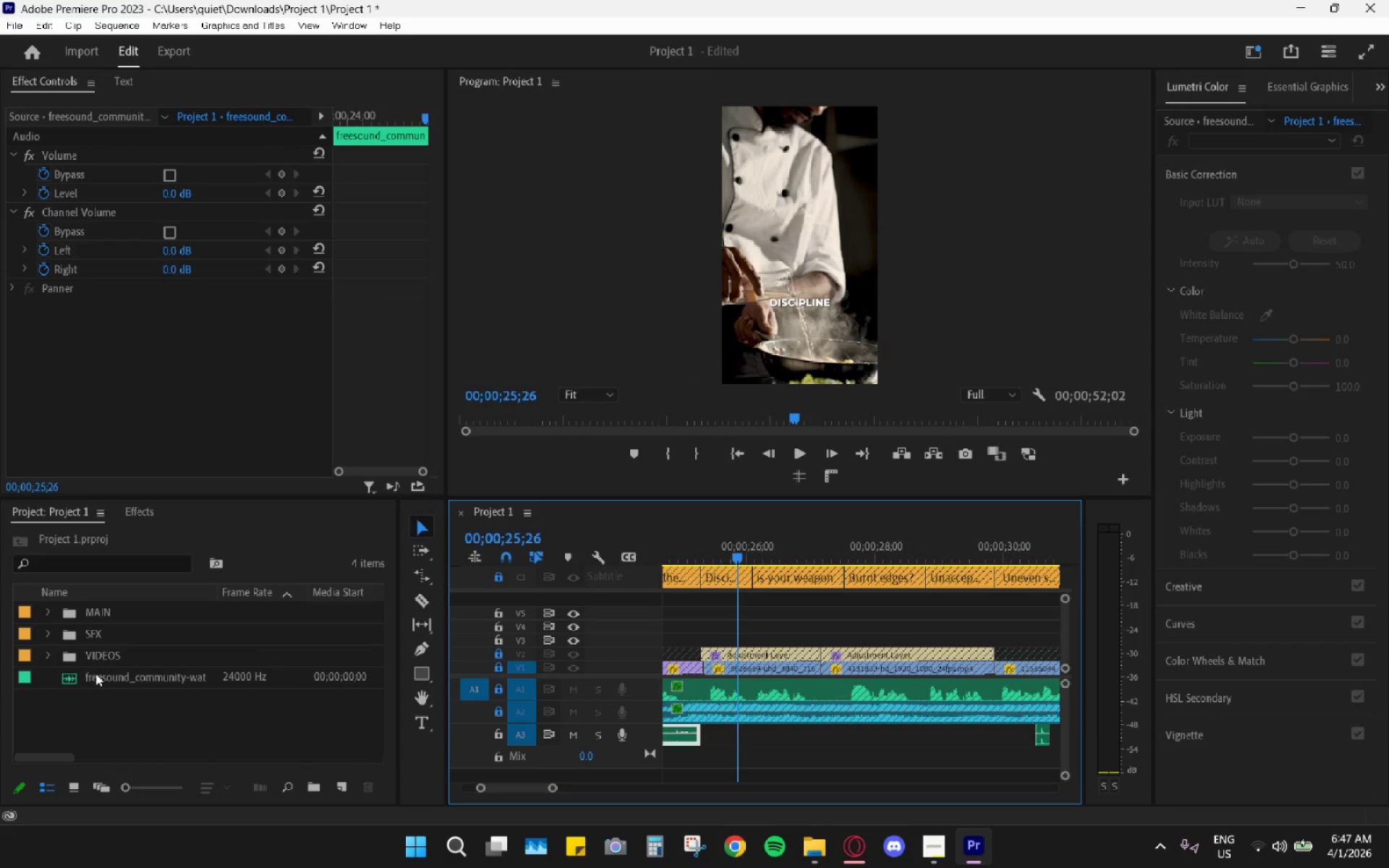 
left_click_drag(start_coordinate=[109, 675], to_coordinate=[694, 751])
 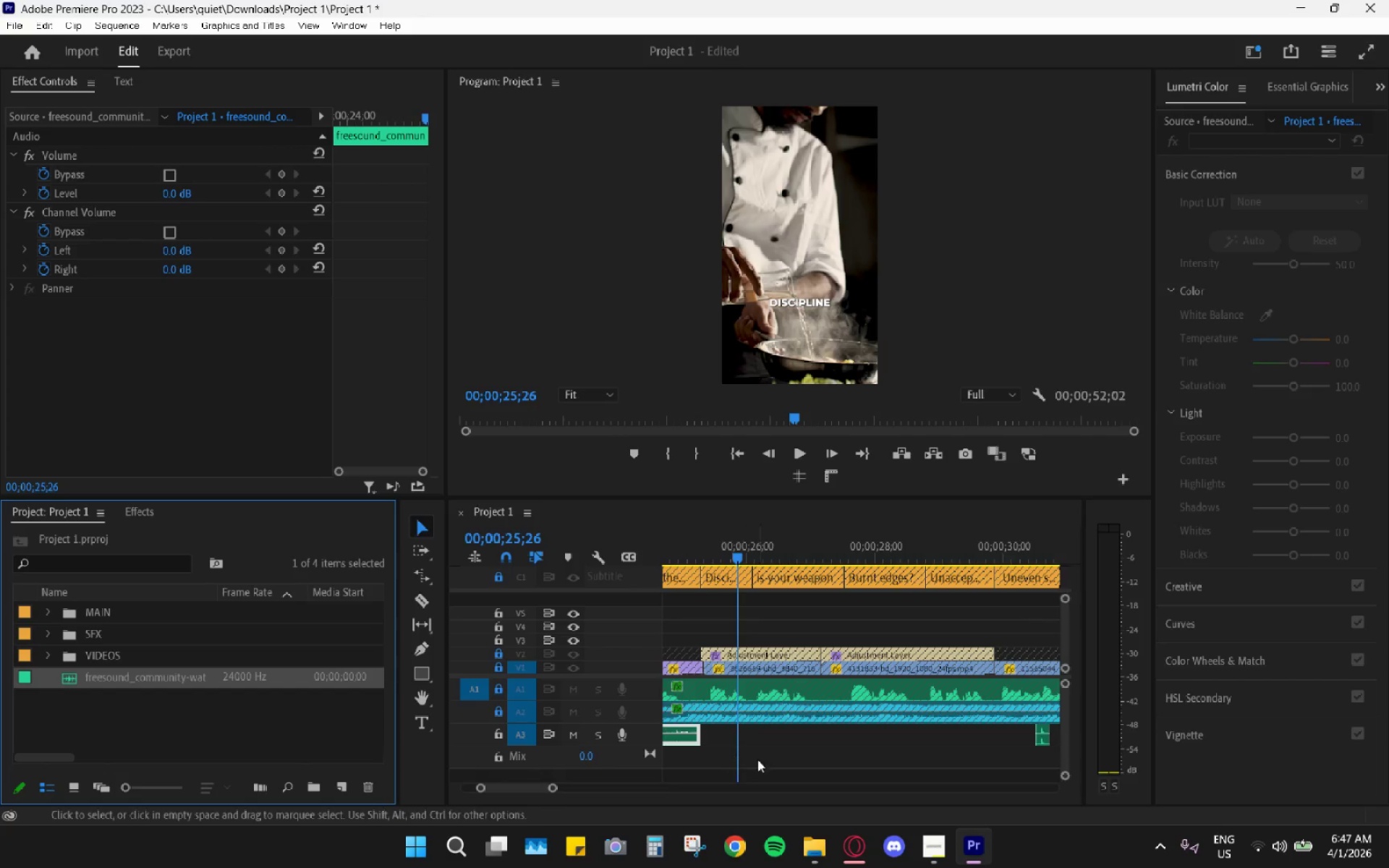 
hold_key(key=AltLeft, duration=0.69)
scroll: coordinate [788, 759], scroll_direction: down, amount: 9.0
 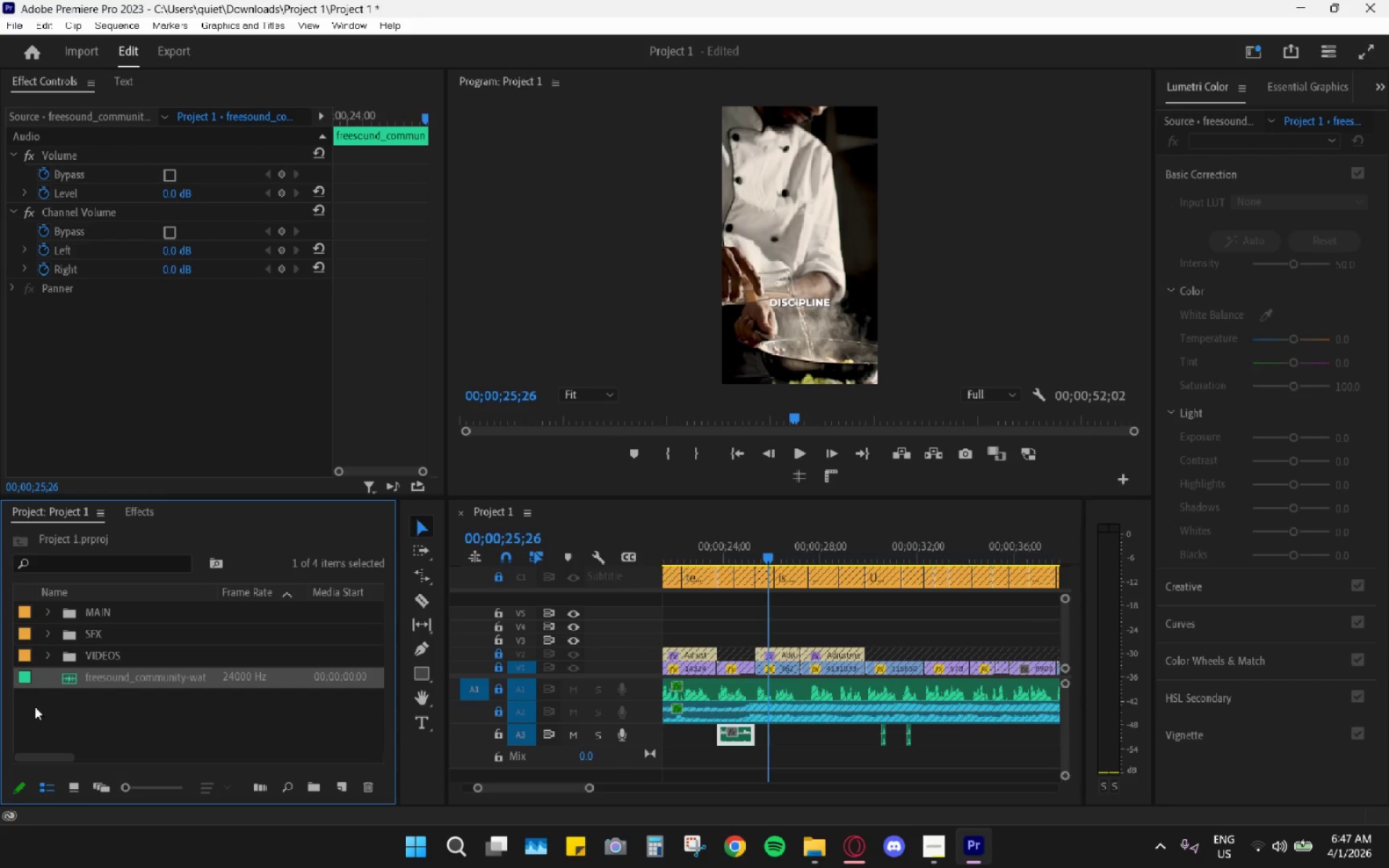 
left_click_drag(start_coordinate=[122, 684], to_coordinate=[778, 777])
 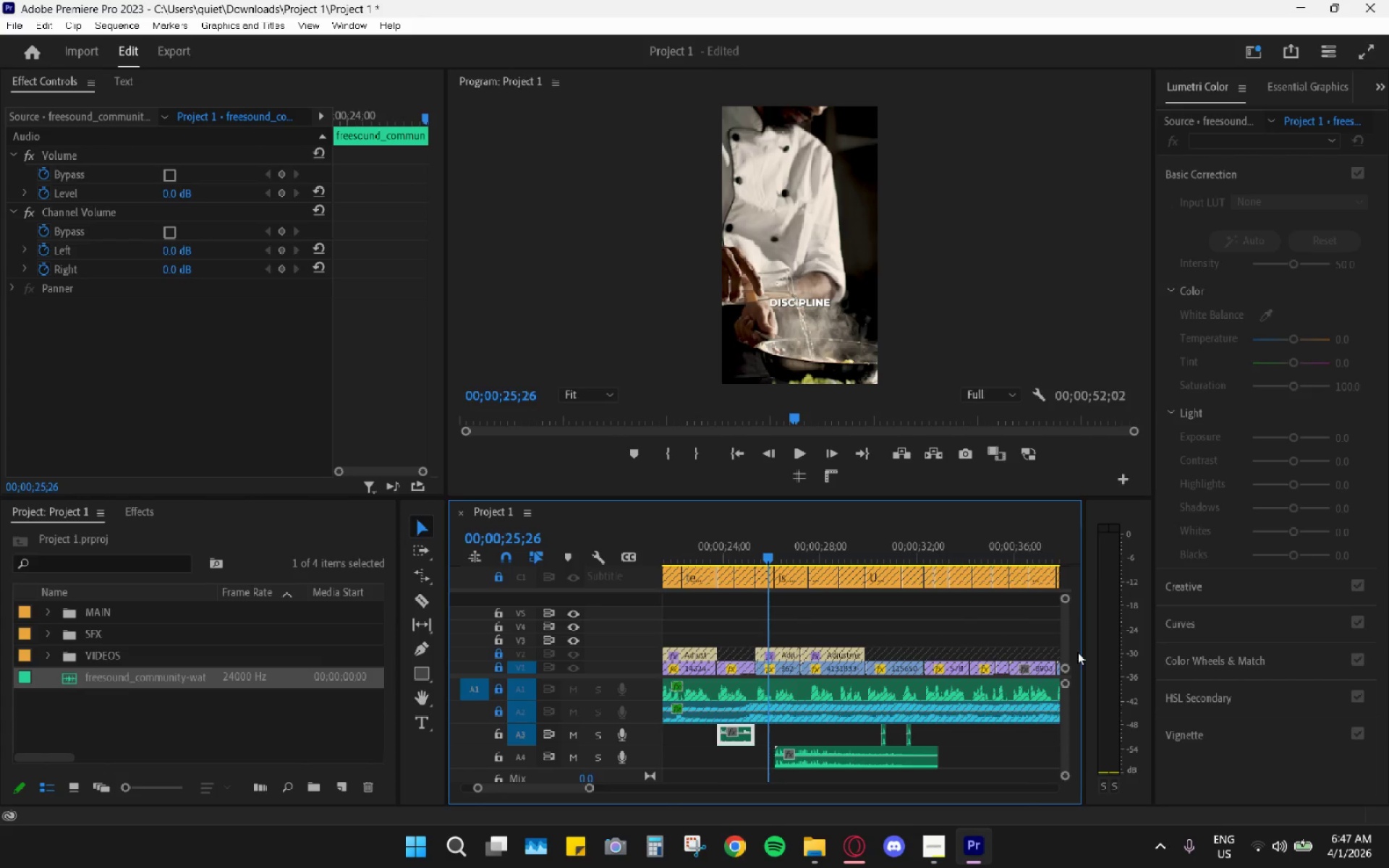 
left_click_drag(start_coordinate=[1066, 684], to_coordinate=[1074, 627])
 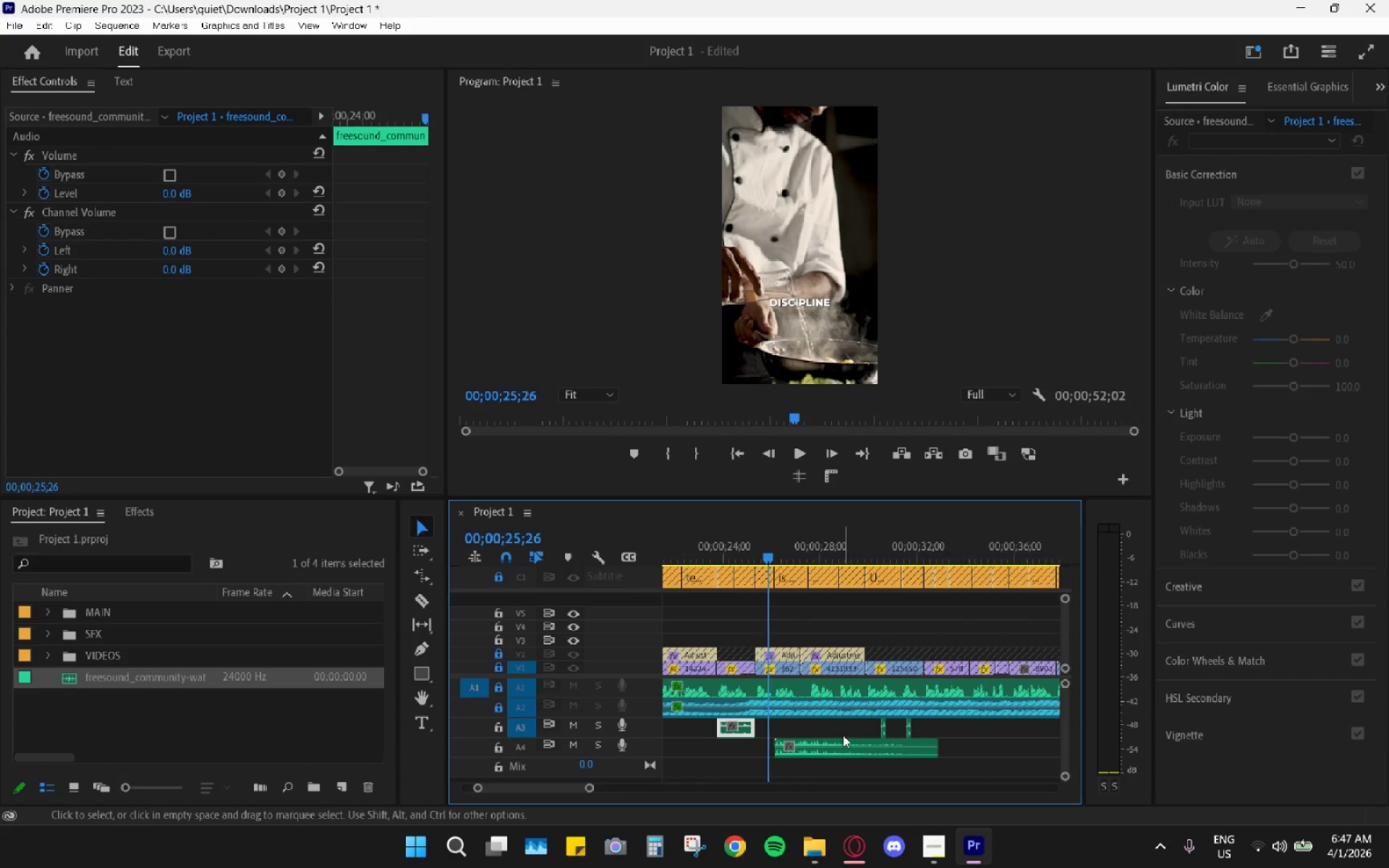 
hold_key(key=AltLeft, duration=0.86)
scroll: coordinate [803, 744], scroll_direction: up, amount: 7.0
 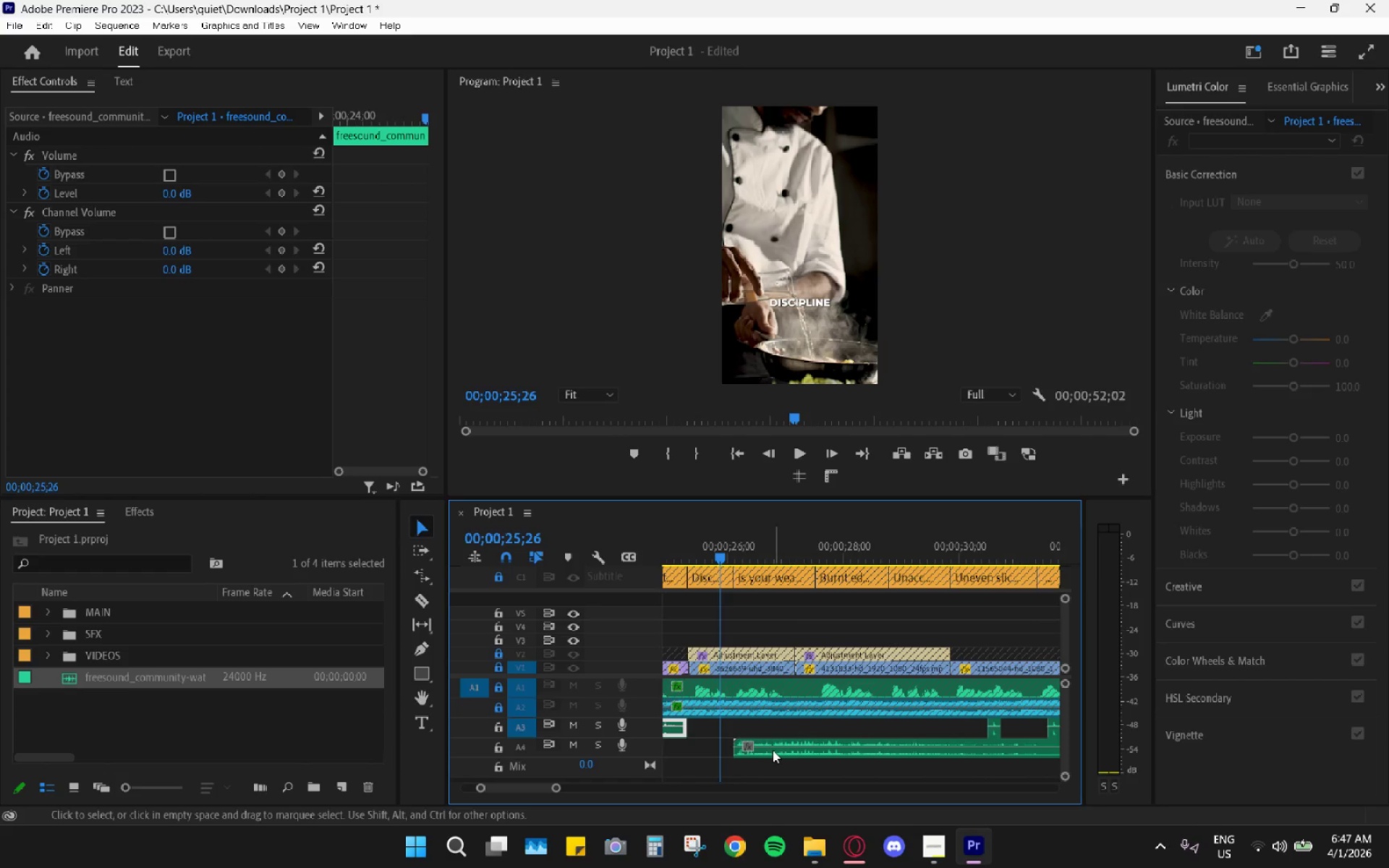 
left_click_drag(start_coordinate=[773, 749], to_coordinate=[726, 747])
 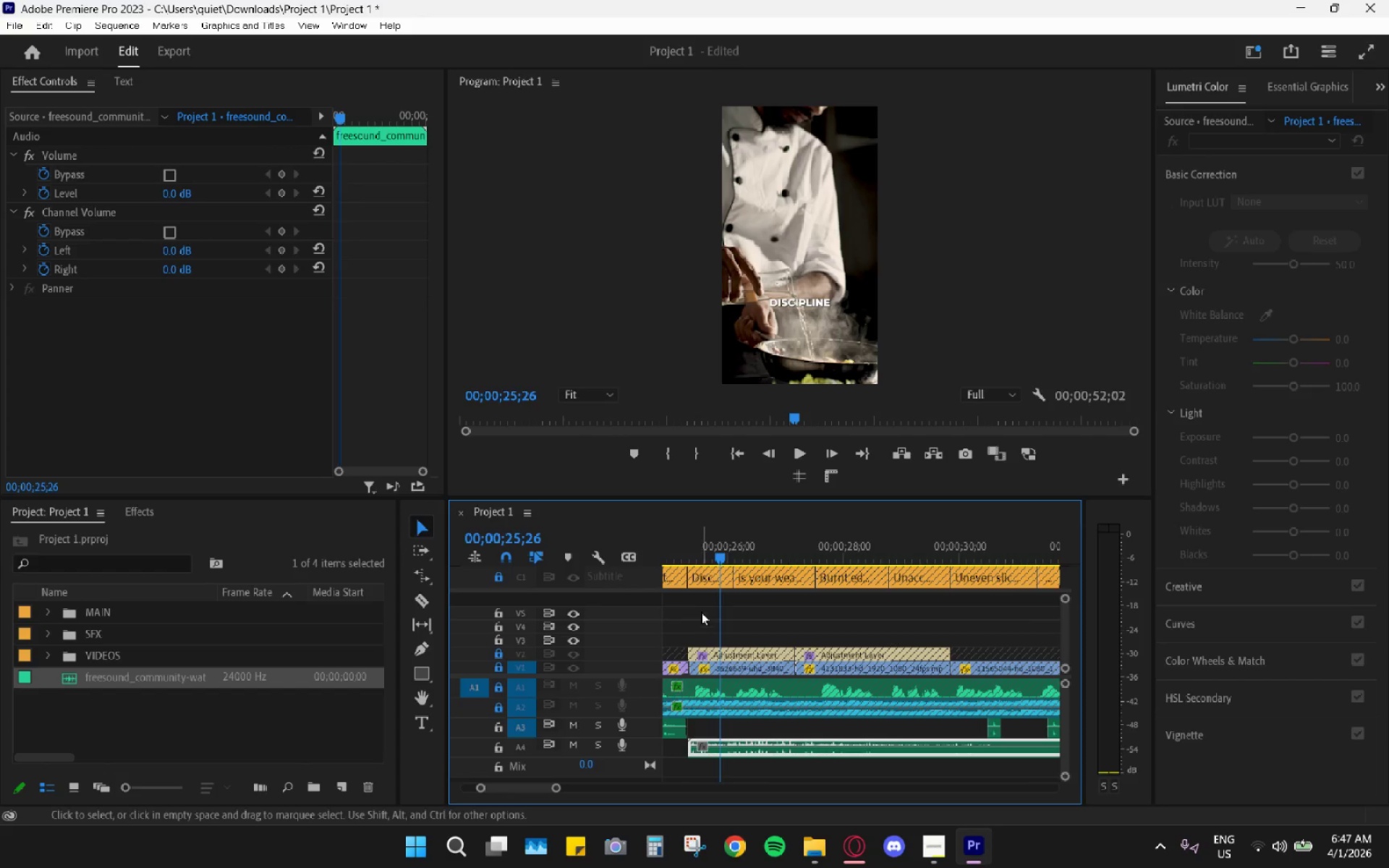 
key(Space)
 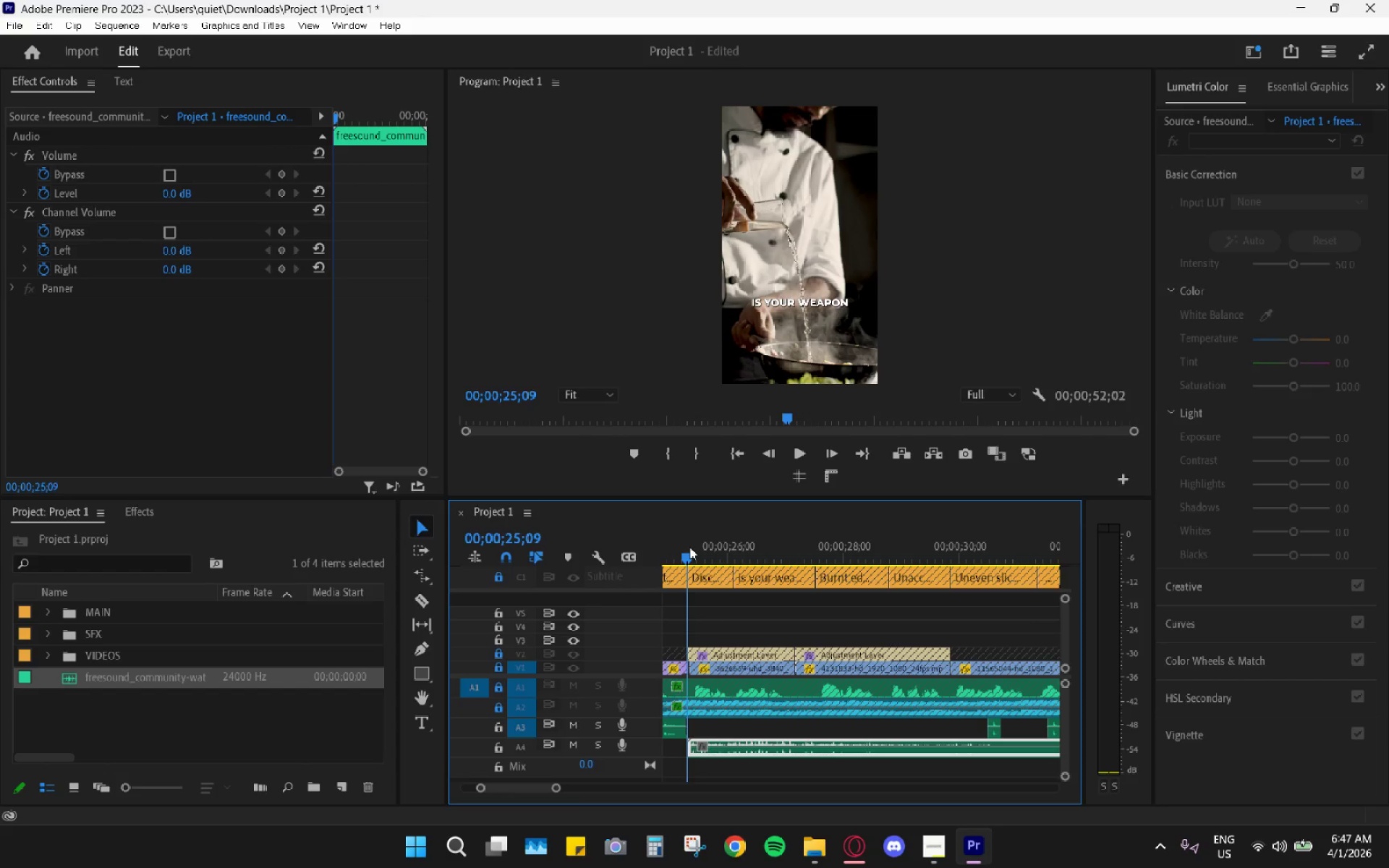 
key(Space)
 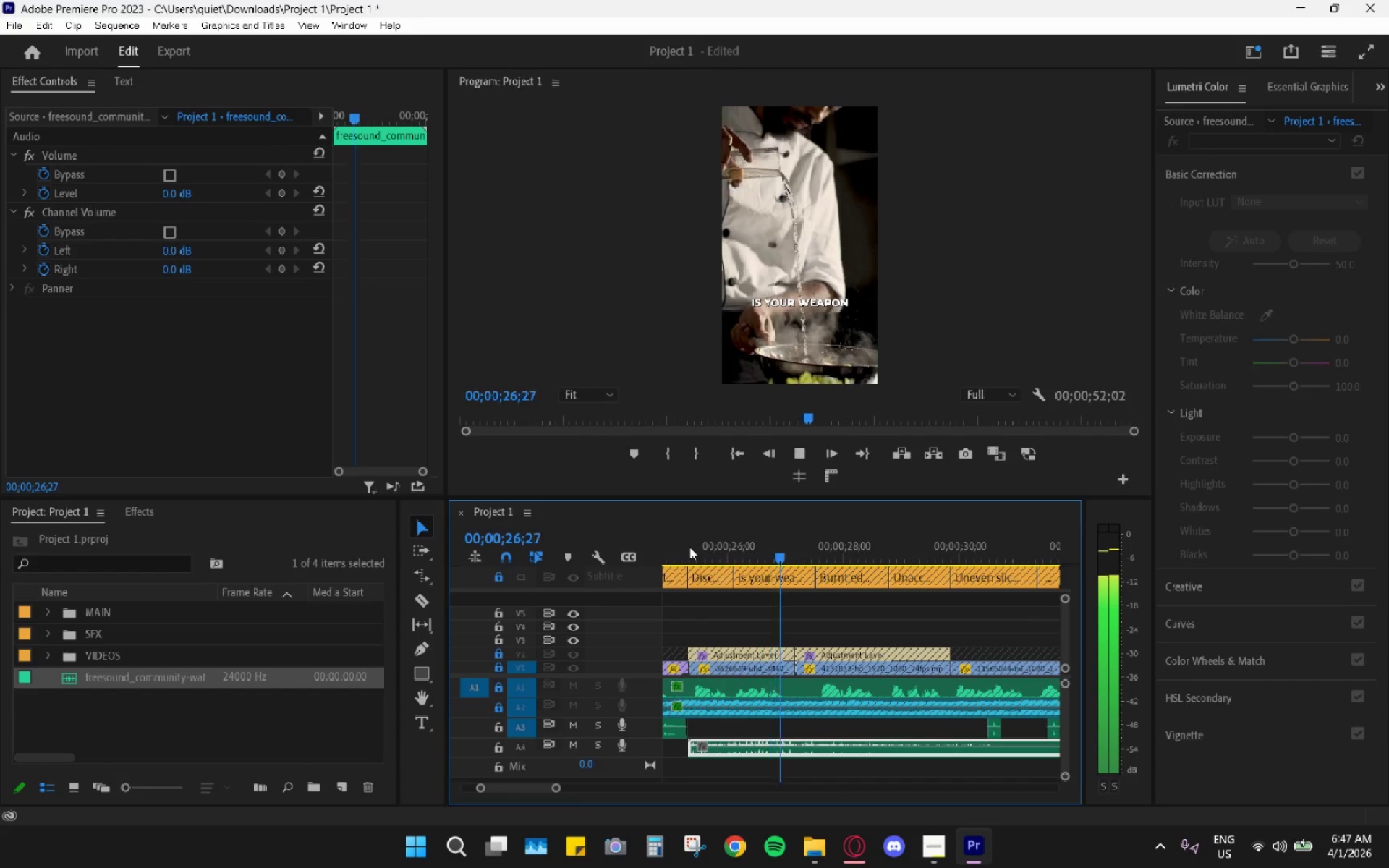 
key(Space)
 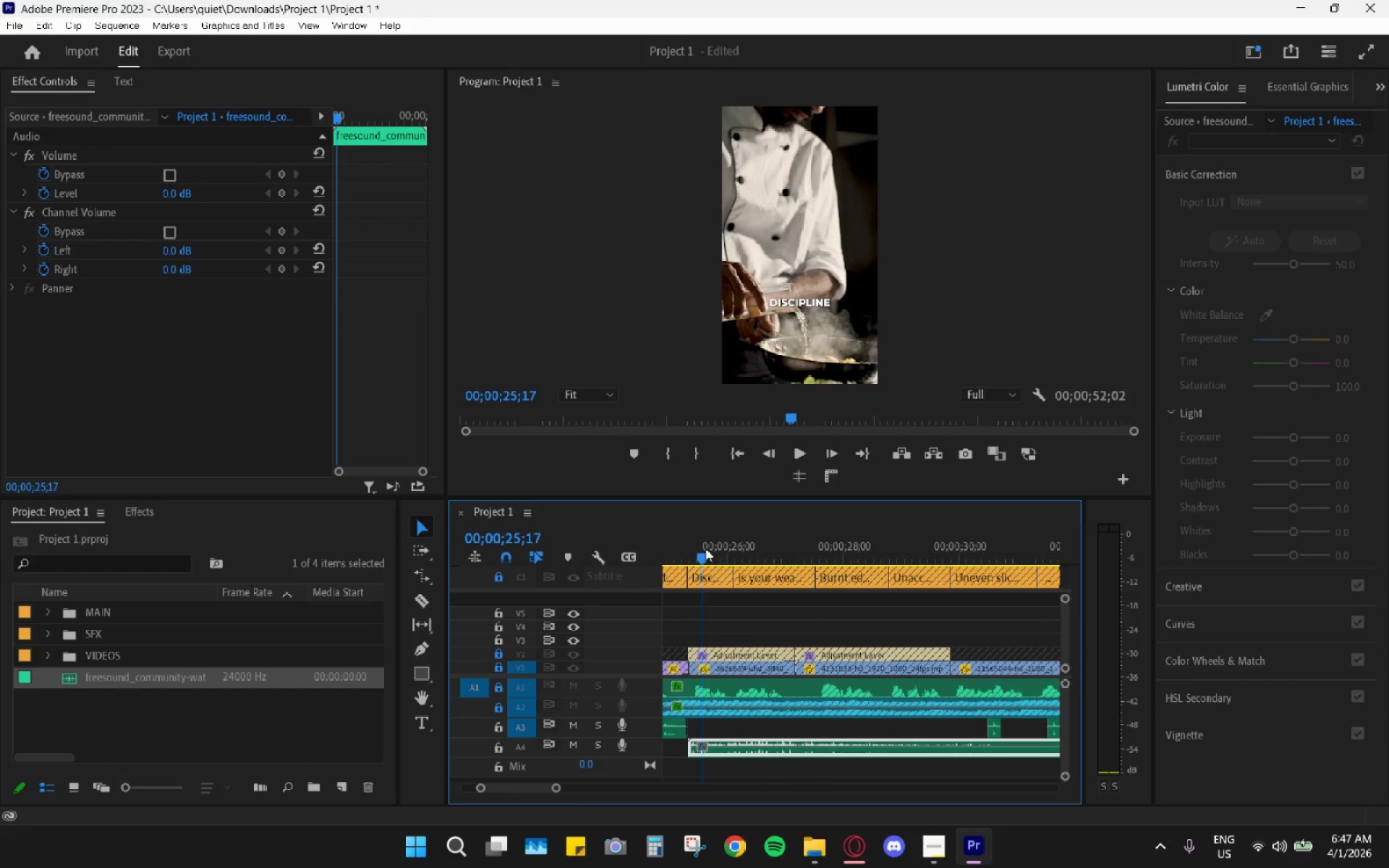 
key(Space)
 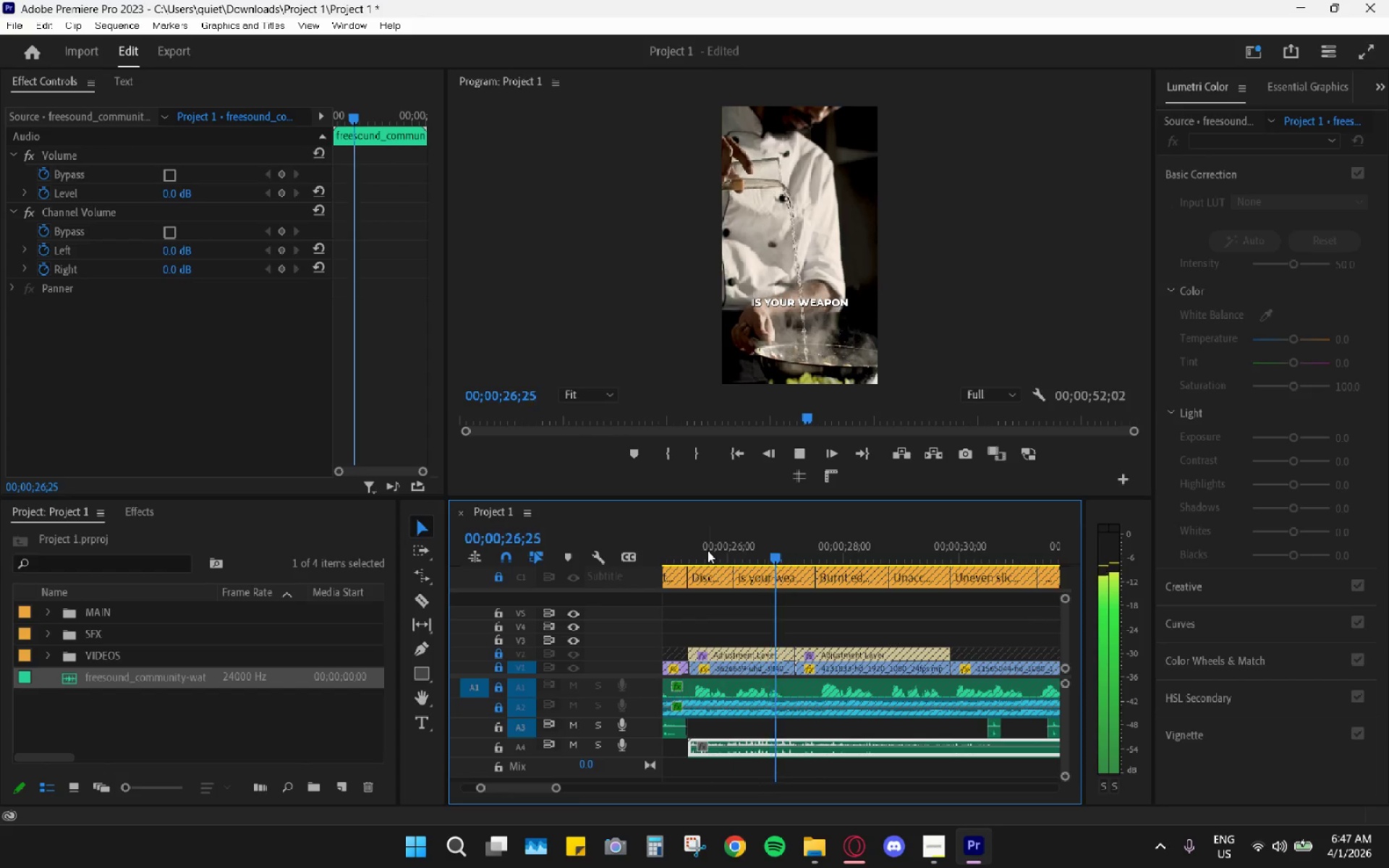 
key(Space)
 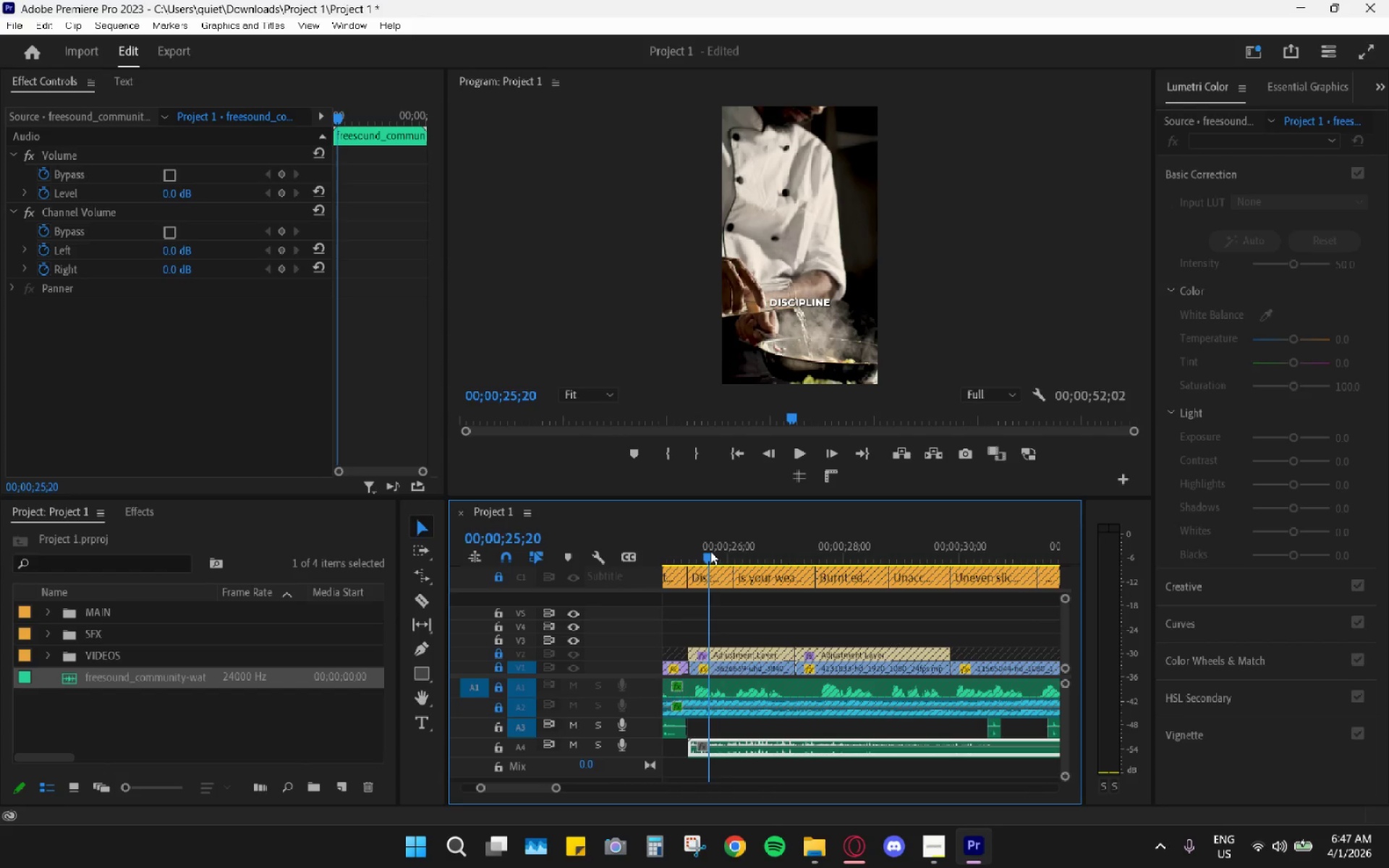 
left_click_drag(start_coordinate=[710, 551], to_coordinate=[721, 553])
 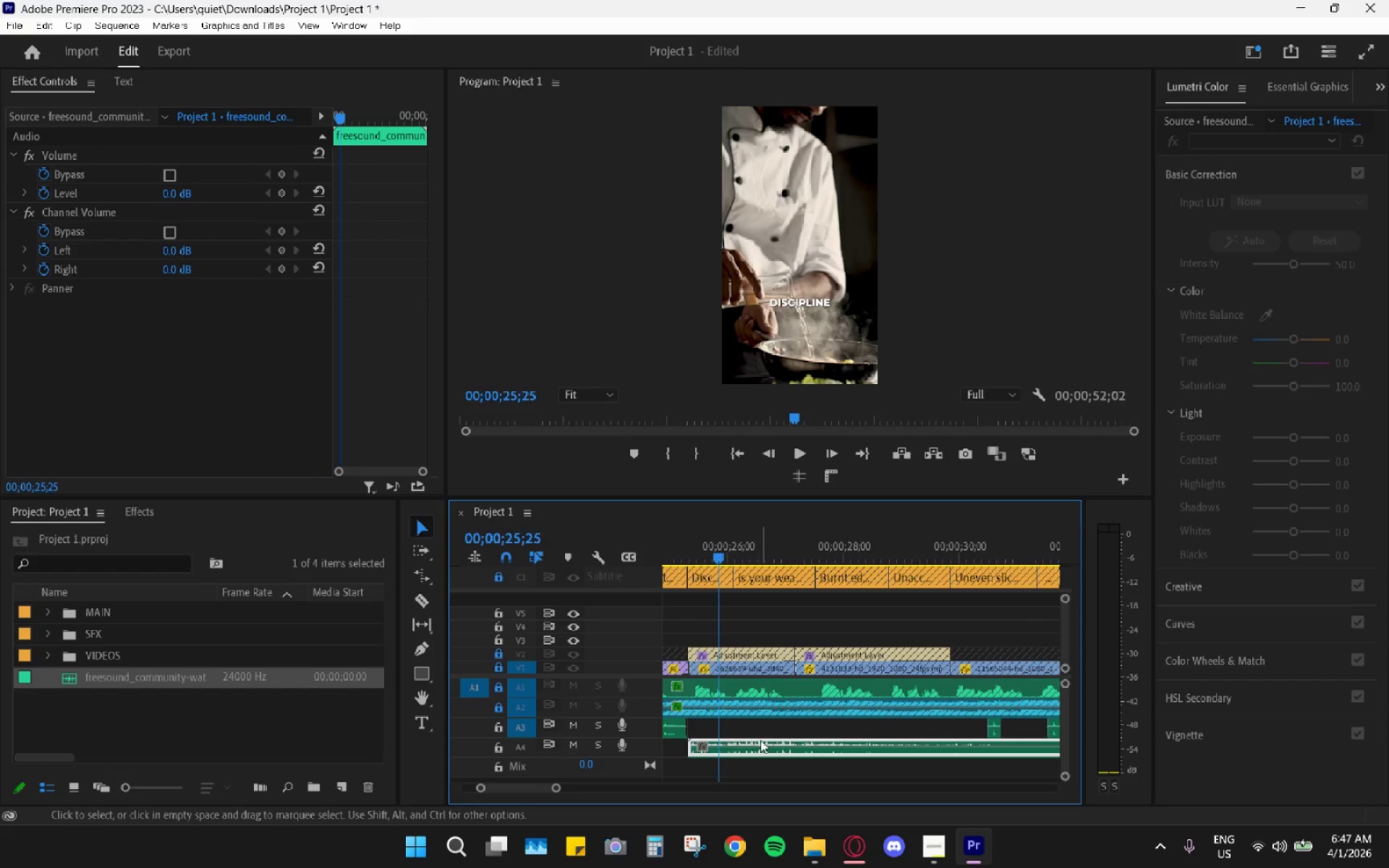 
key(G)
 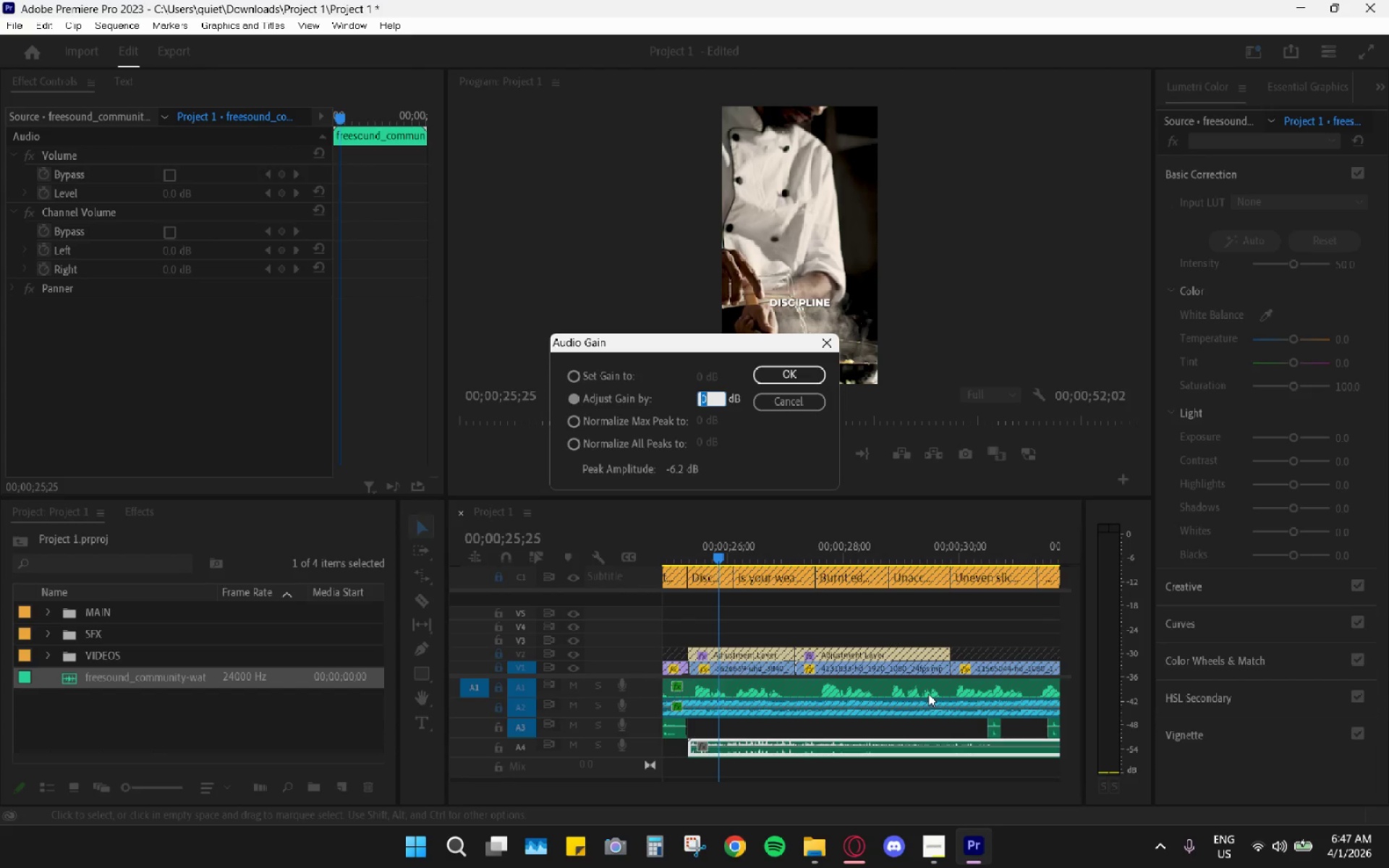 
key(Minus)
 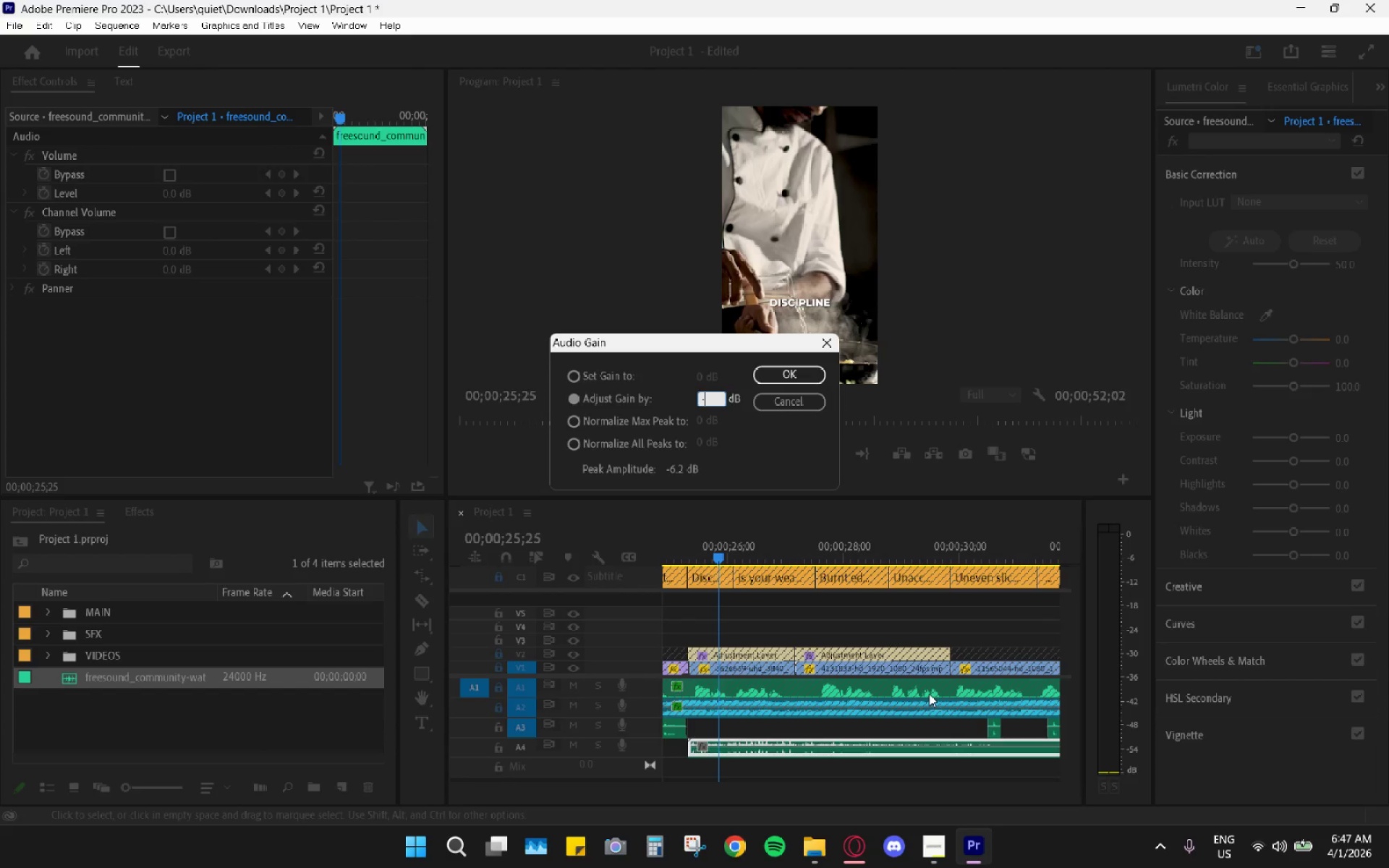 
key(5)
 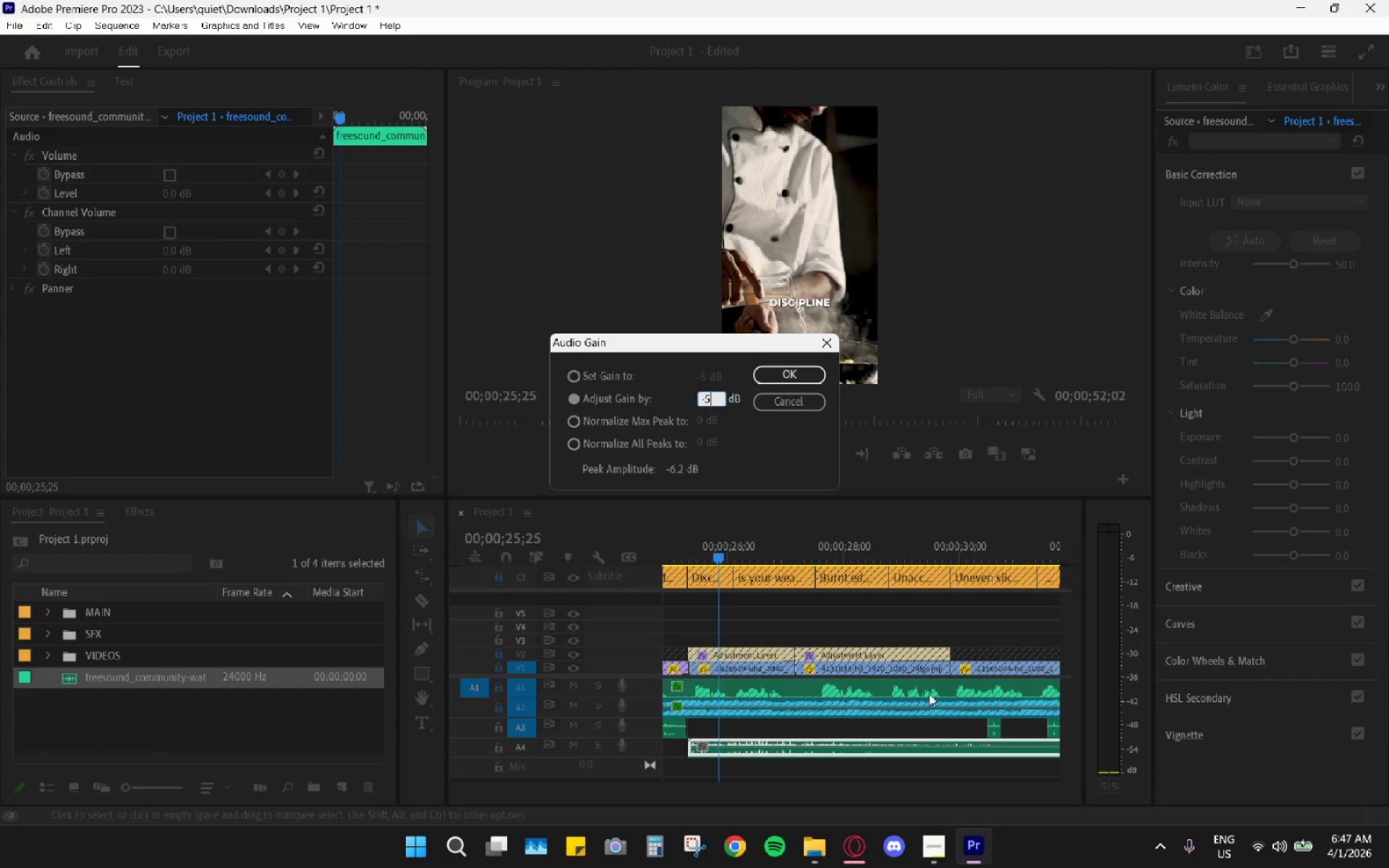 
key(Enter)
 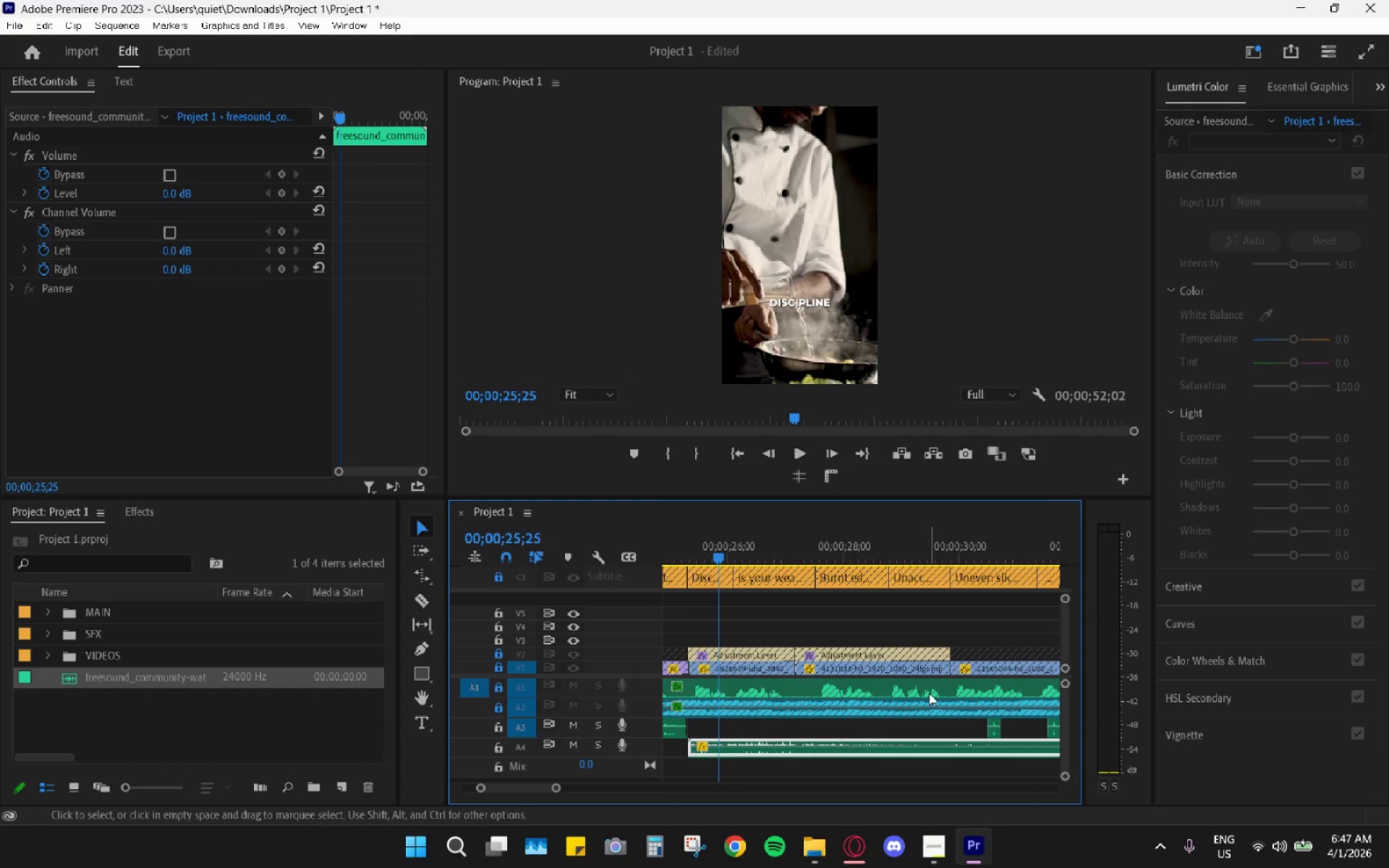 
key(Space)
 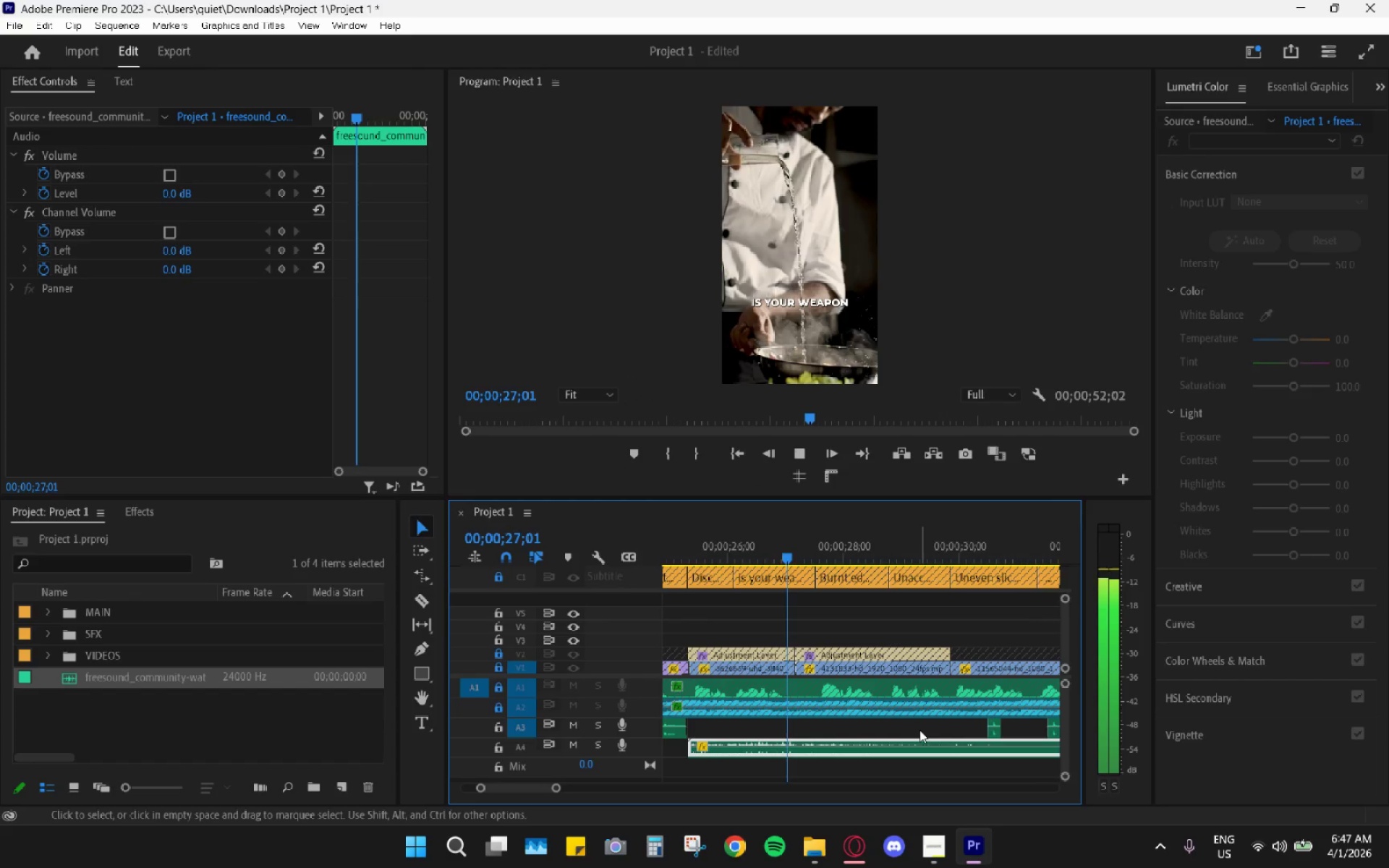 
key(Space)
 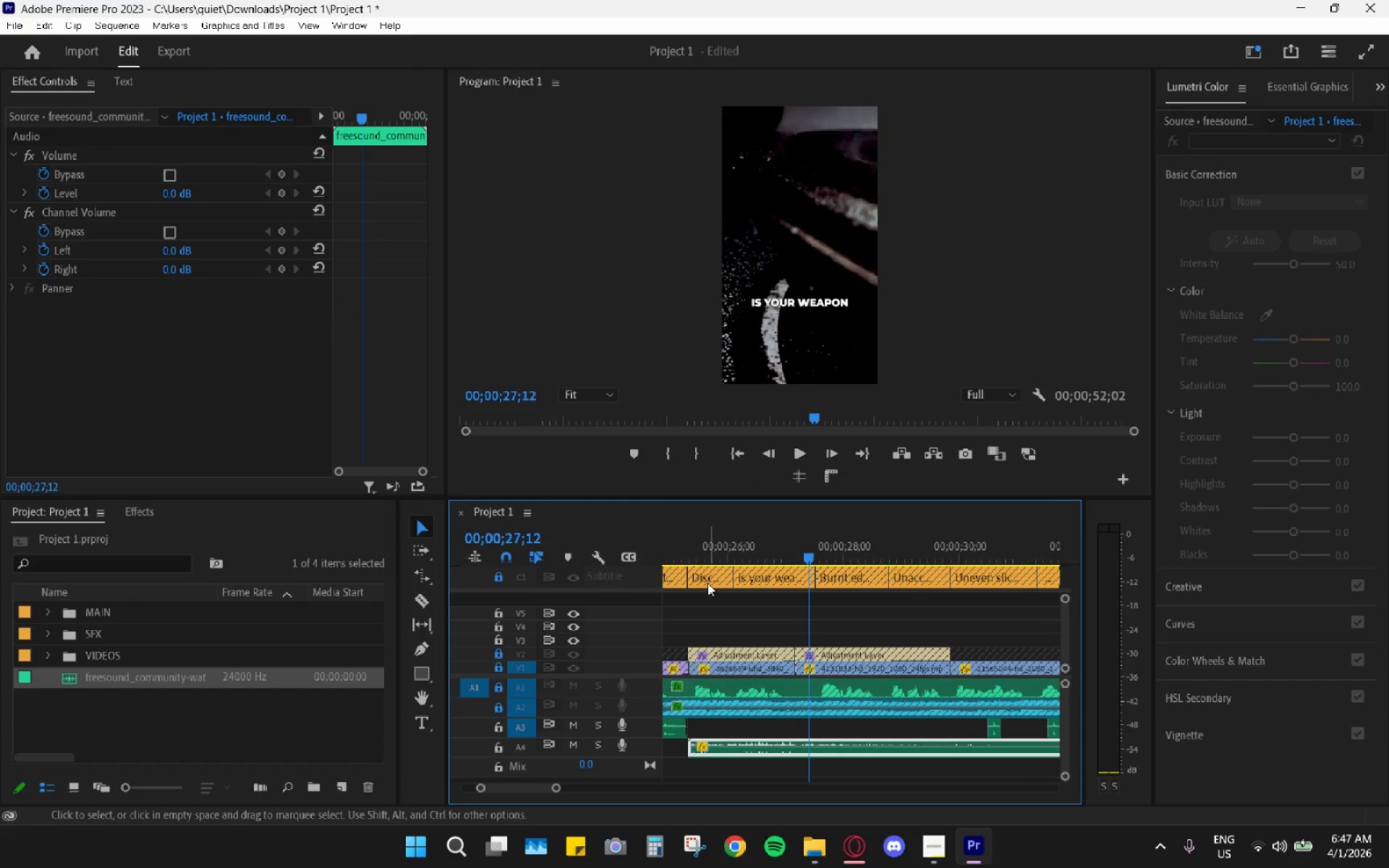 
left_click_drag(start_coordinate=[681, 553], to_coordinate=[687, 557])
 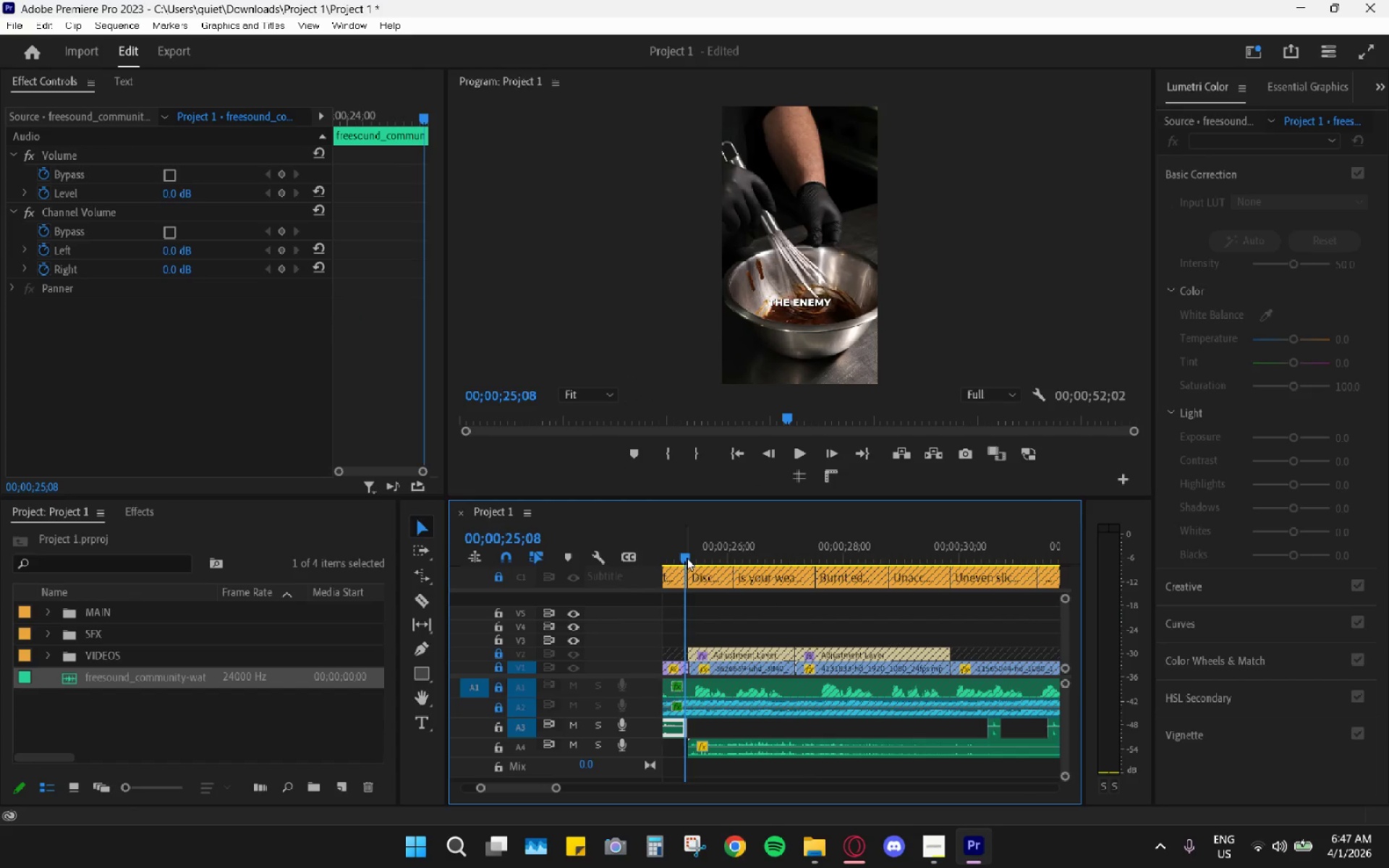 
key(Space)
 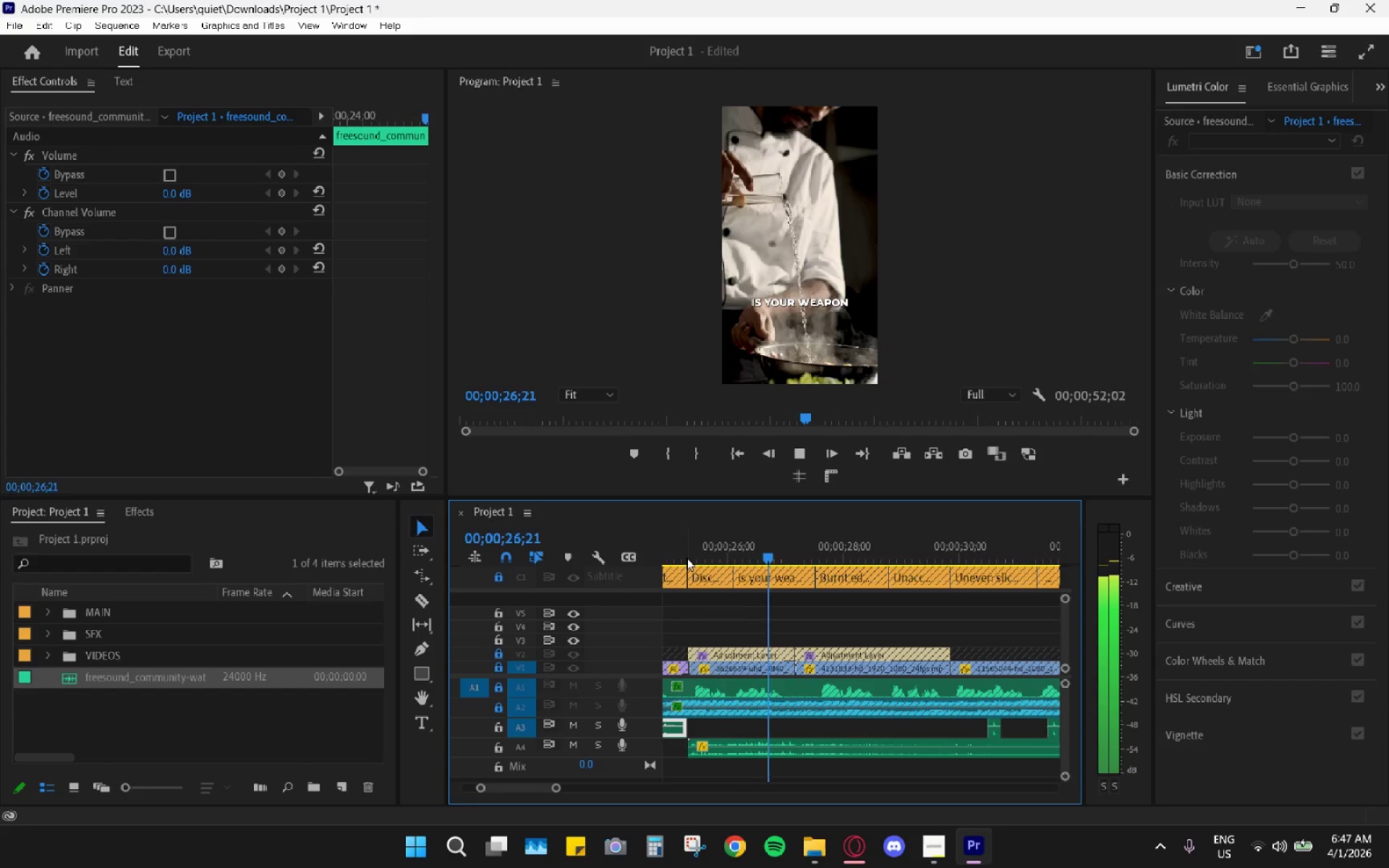 
key(Space)
 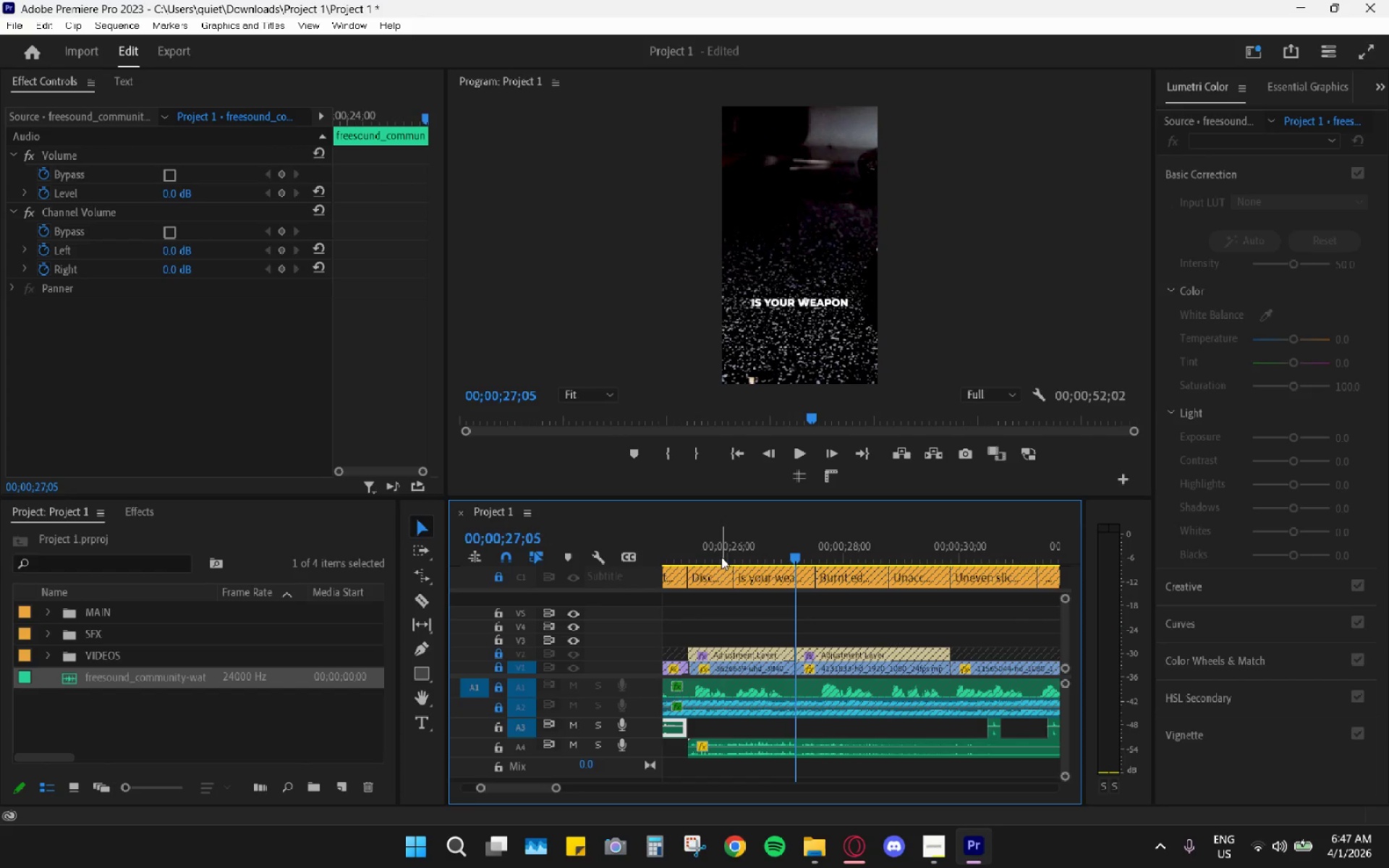 
left_click_drag(start_coordinate=[722, 550], to_coordinate=[739, 550])
 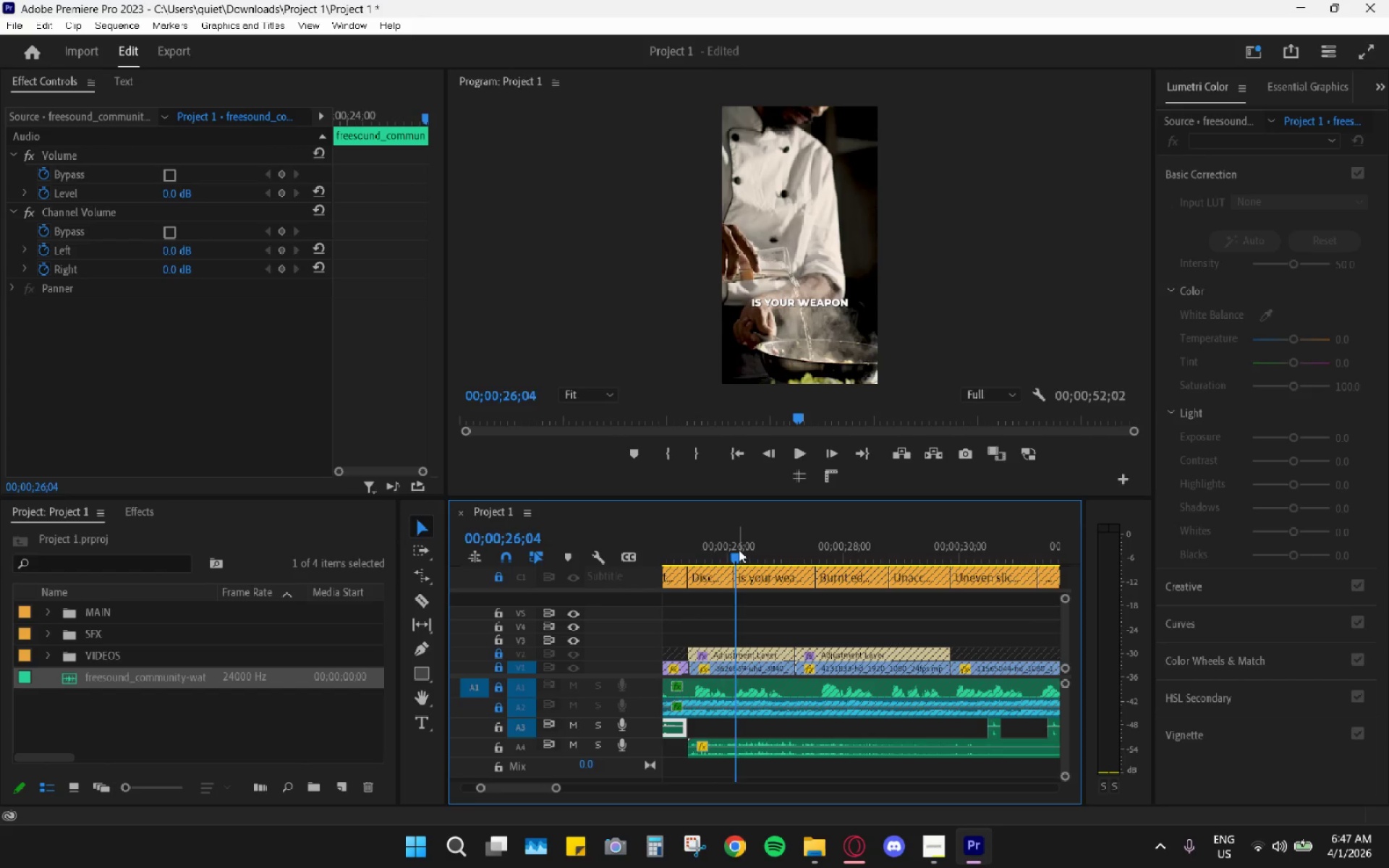 
key(Space)
 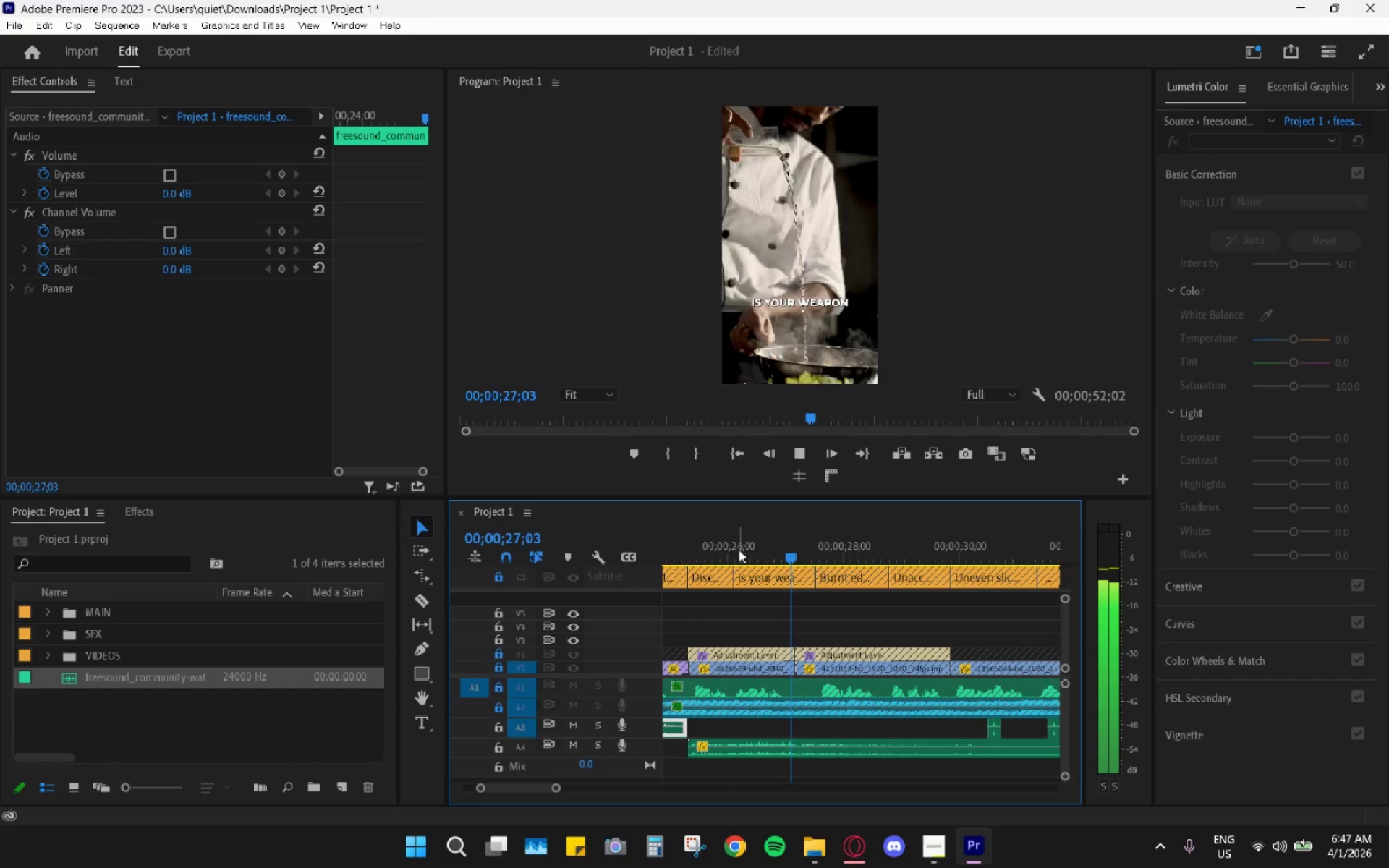 
key(Space)
 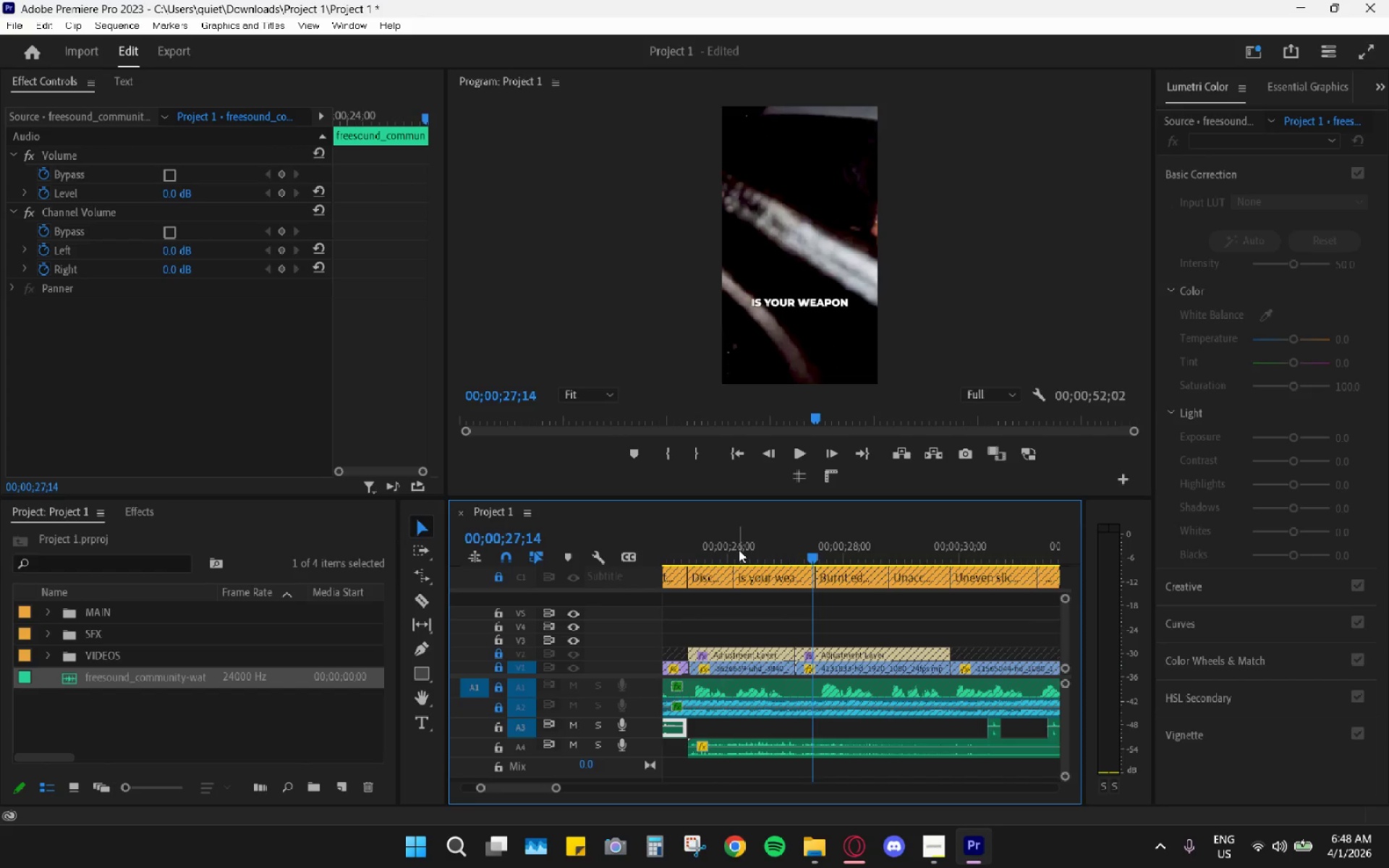 
key(Space)
 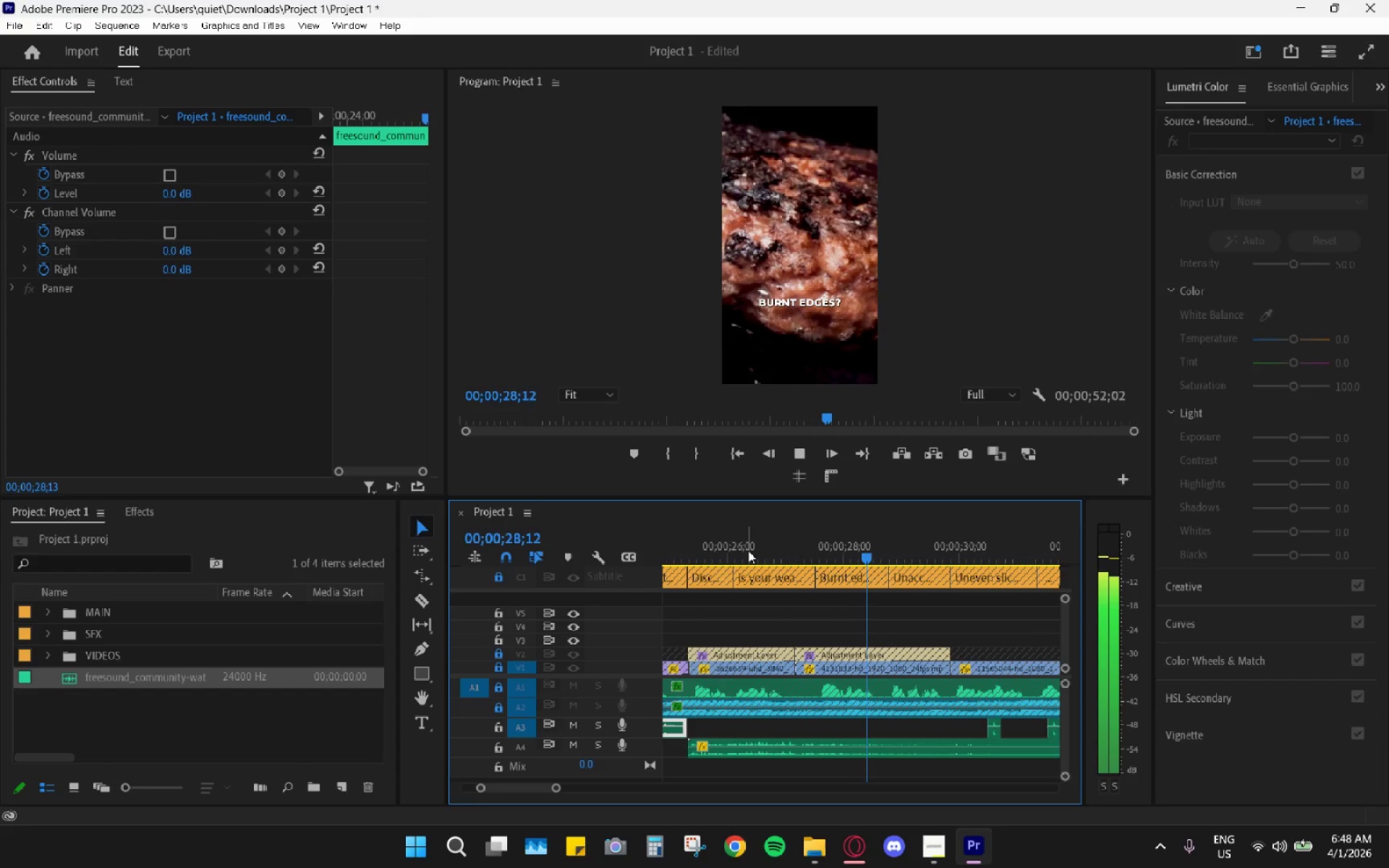 
key(Space)
 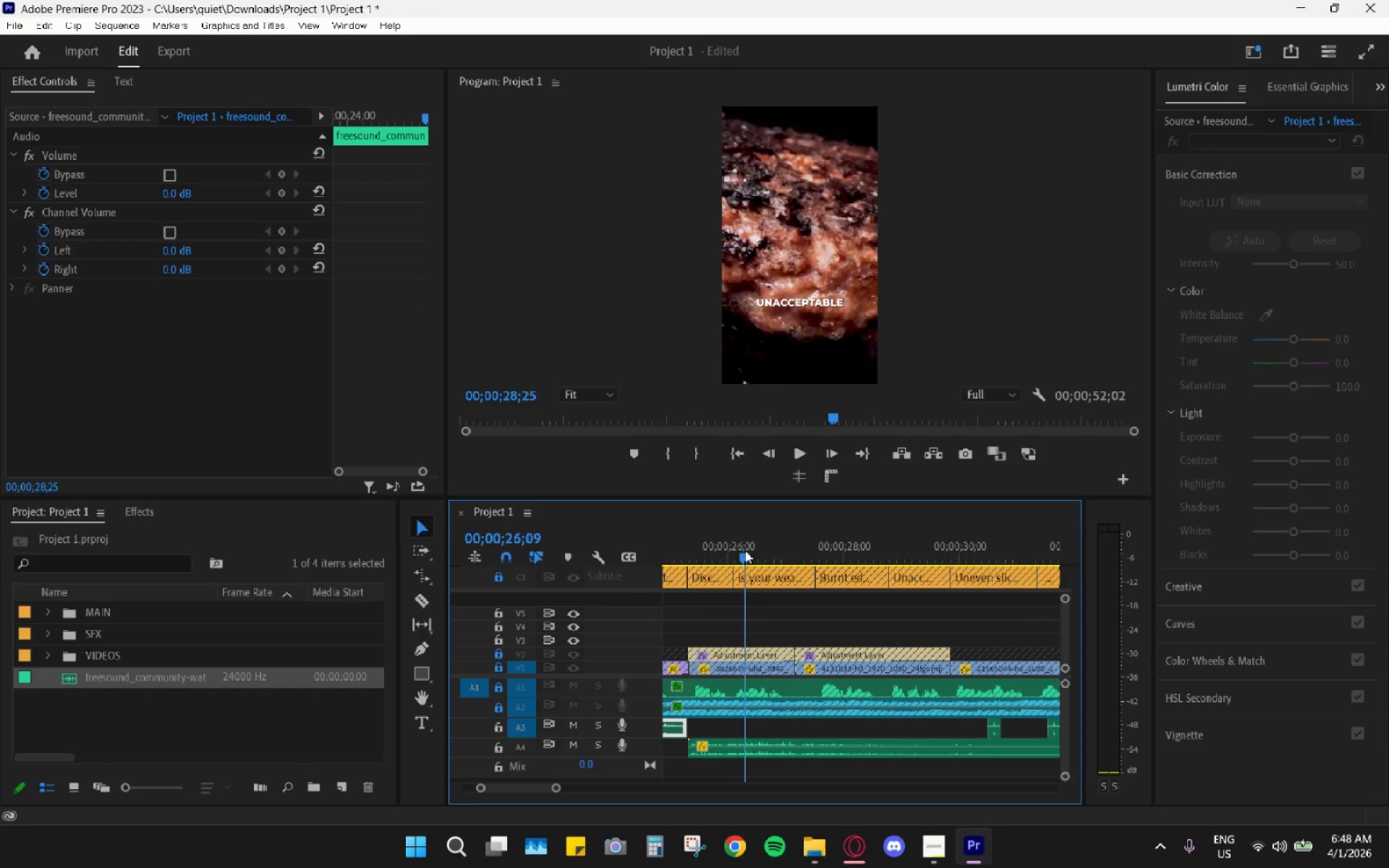 
left_click_drag(start_coordinate=[747, 550], to_coordinate=[689, 554])
 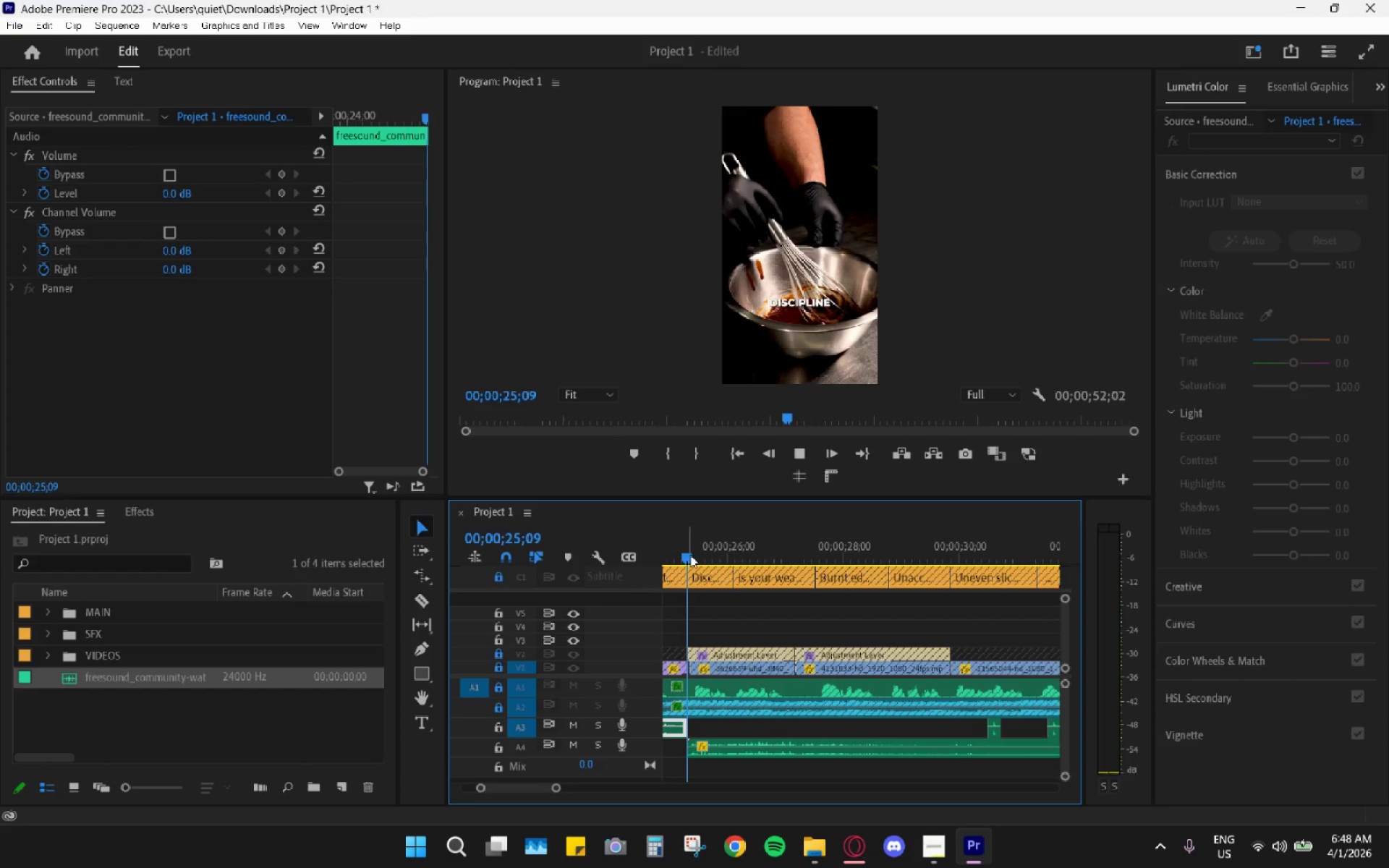 
key(Space)
 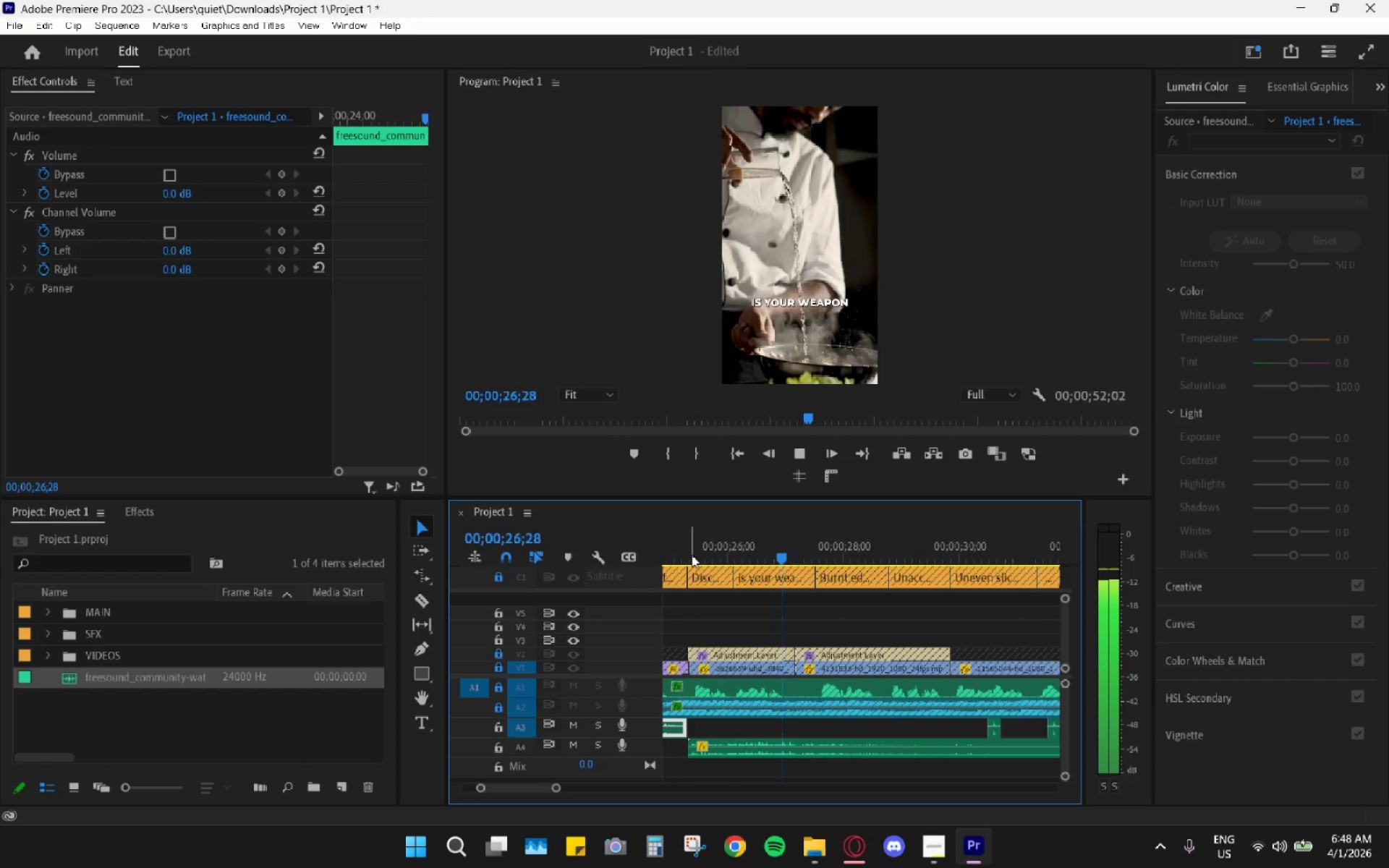 
key(Space)
 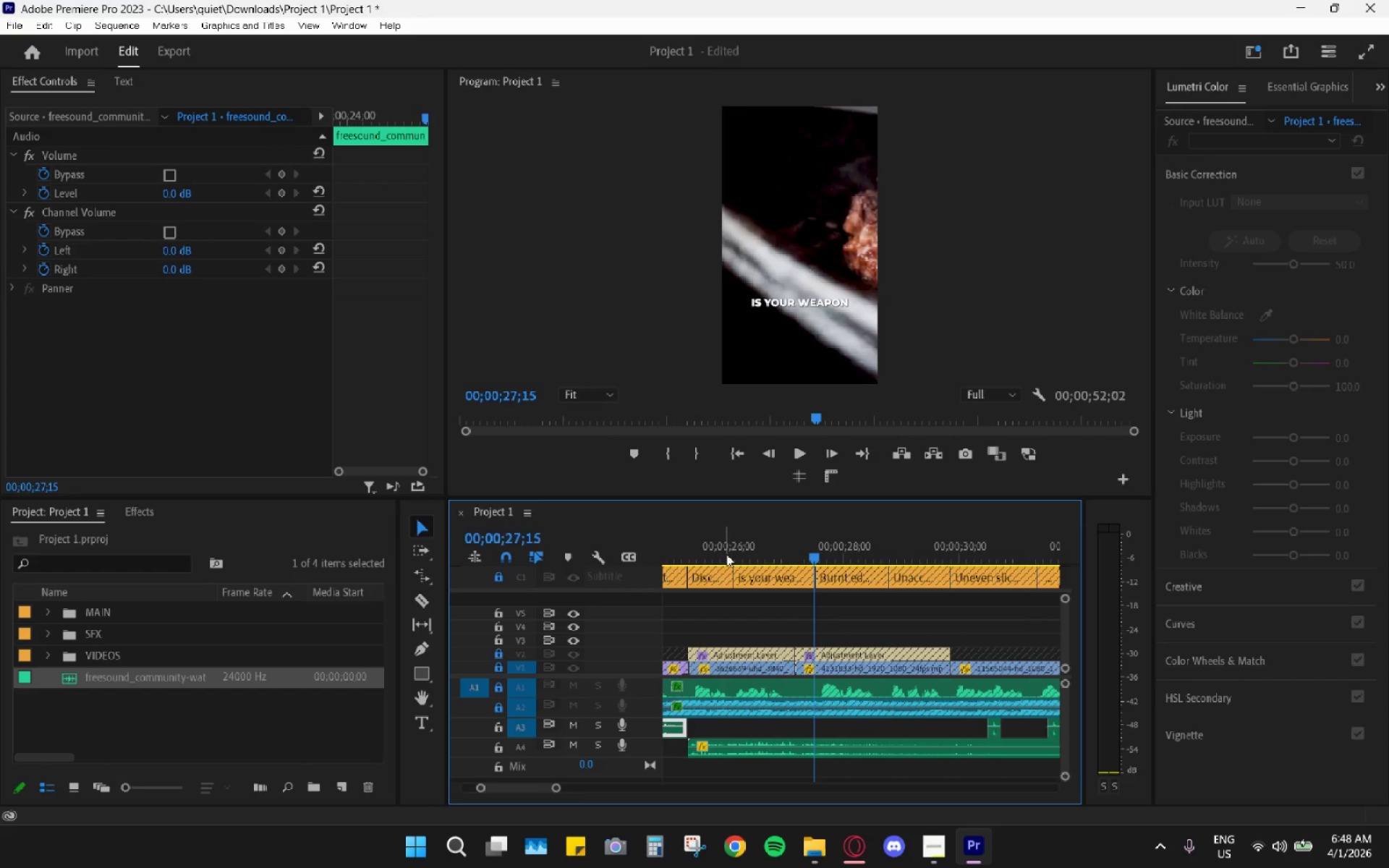 
key(C)
 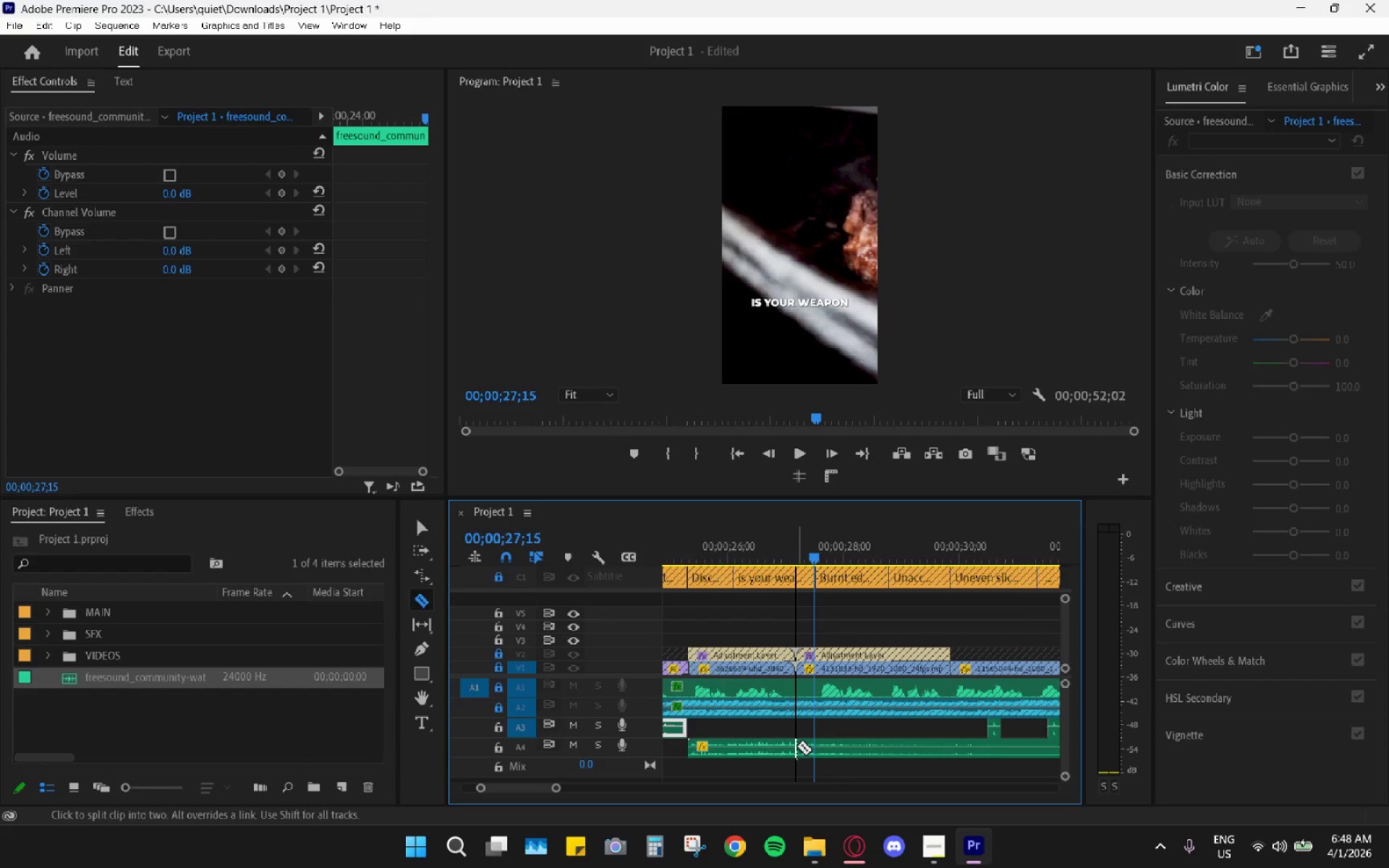 
left_click([797, 746])
 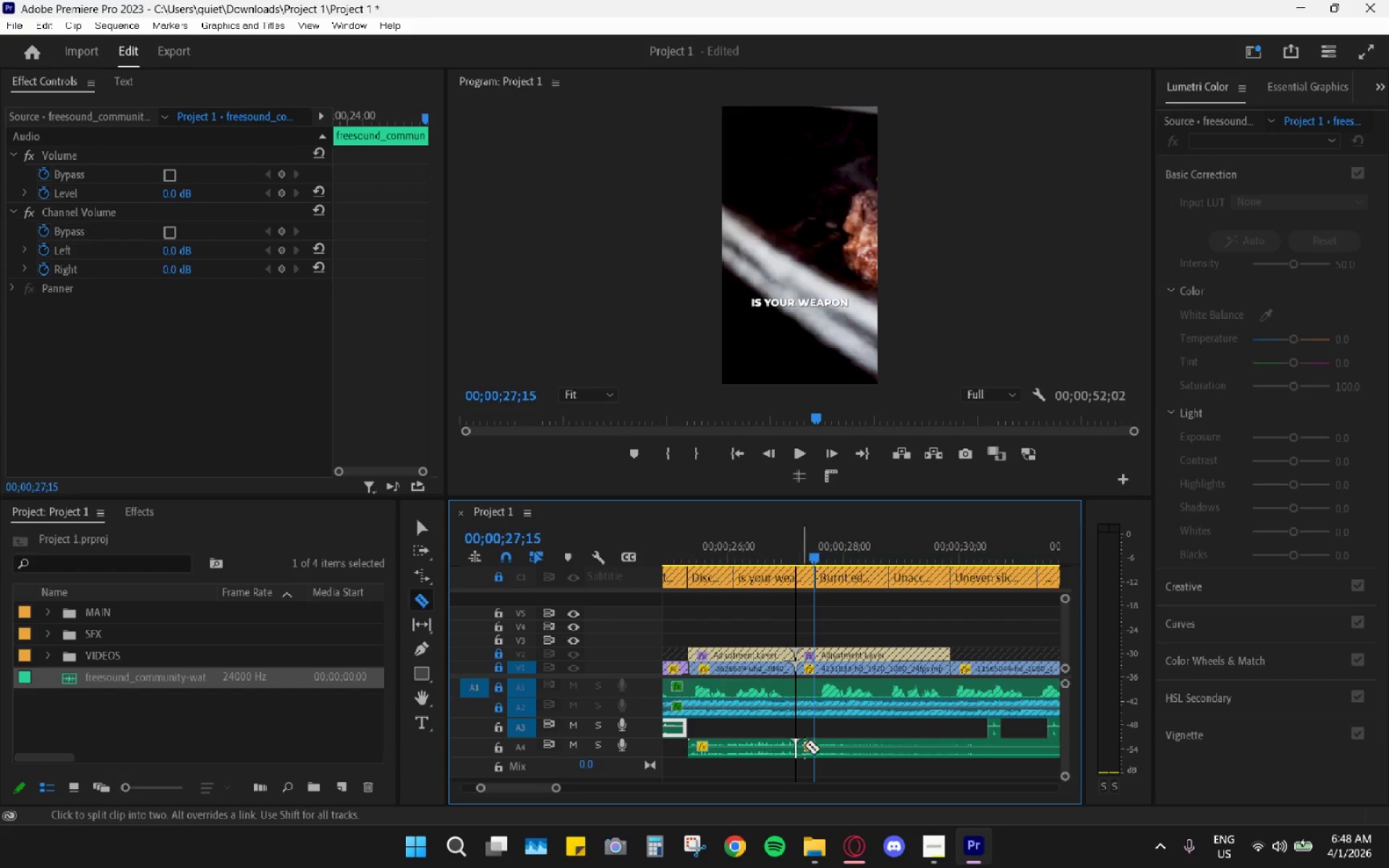 
key(V)
 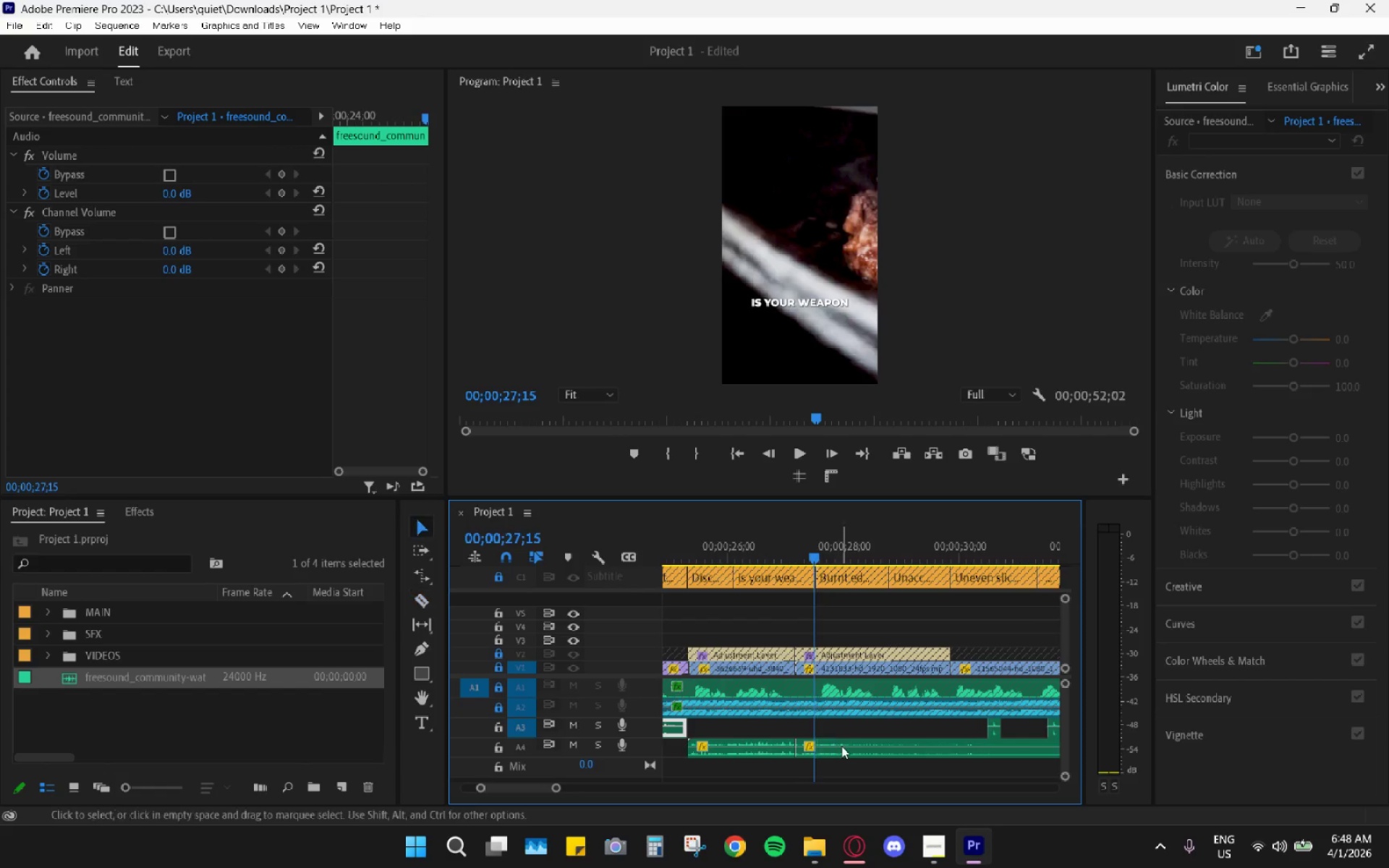 
left_click([846, 746])
 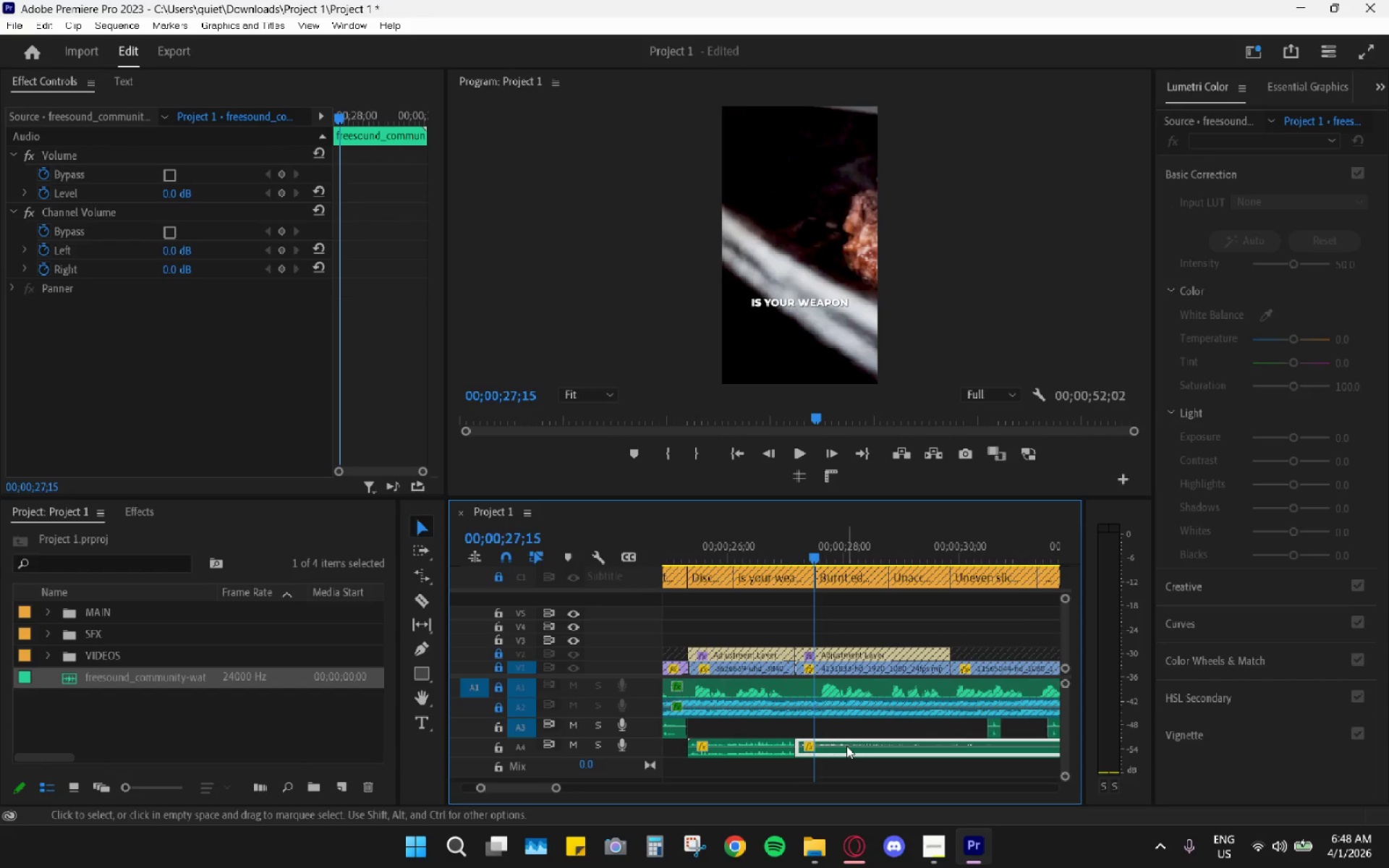 
type(hb)
 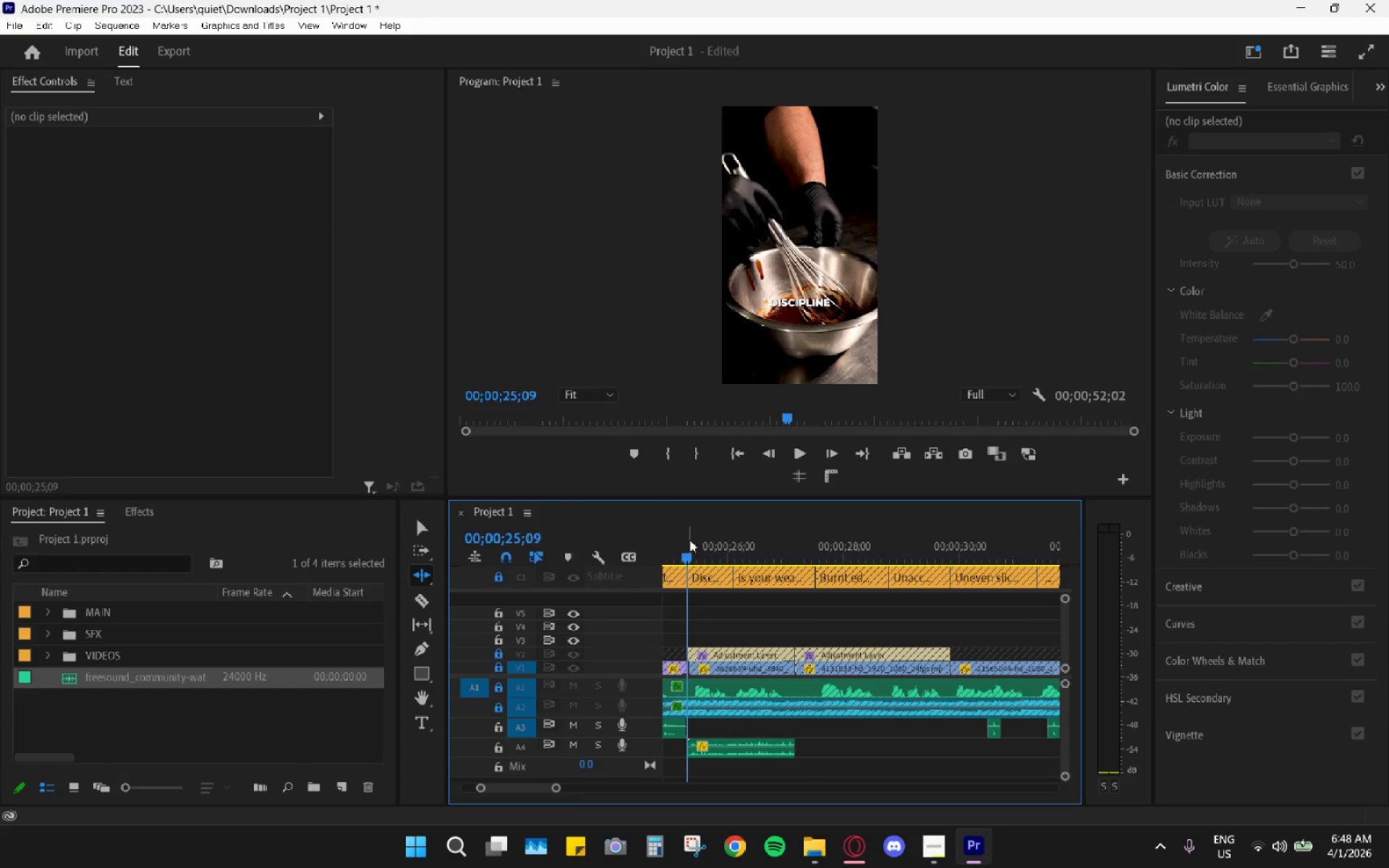 
left_click_drag(start_coordinate=[717, 539], to_coordinate=[689, 539])
 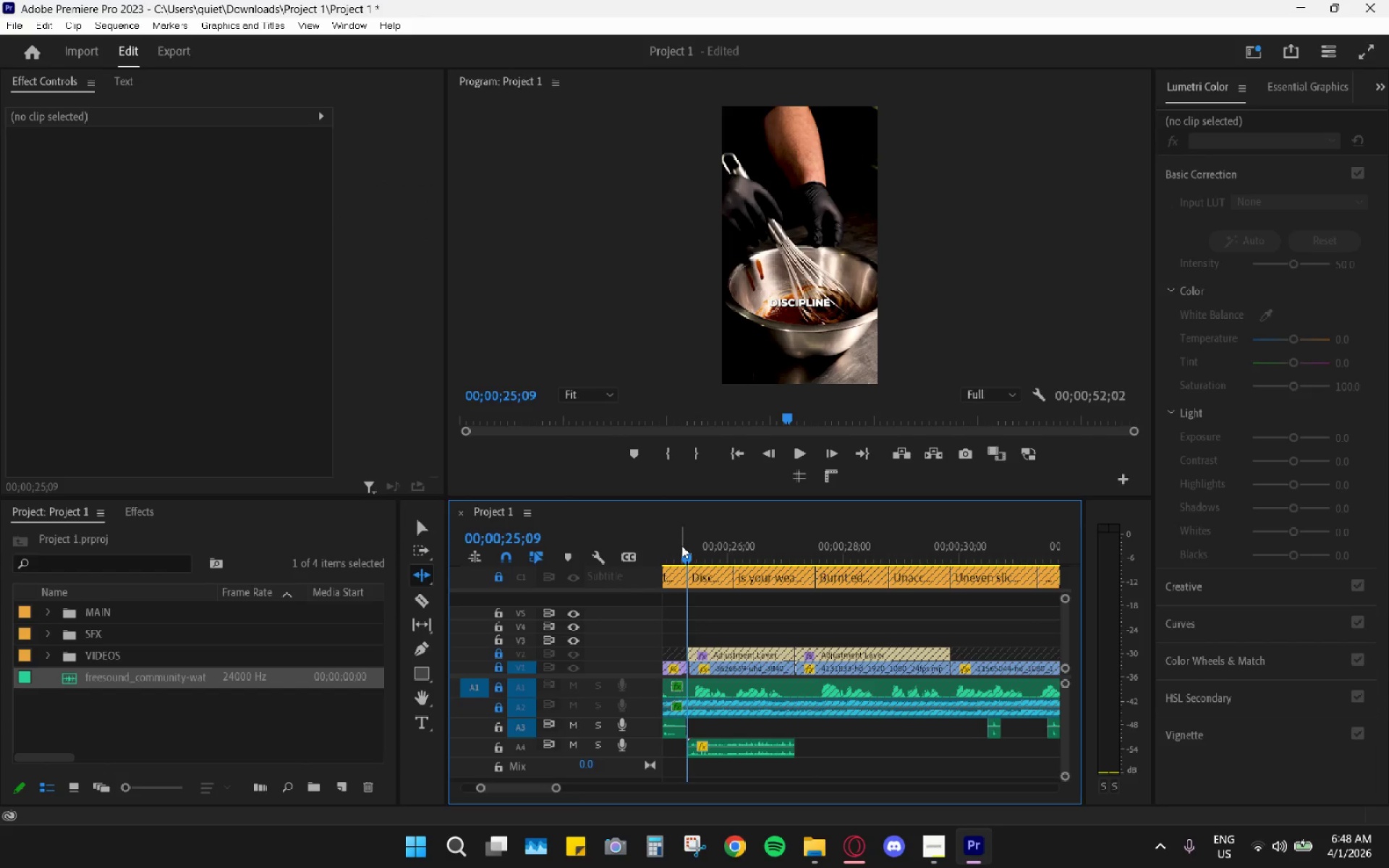 
left_click_drag(start_coordinate=[687, 548], to_coordinate=[656, 550])
 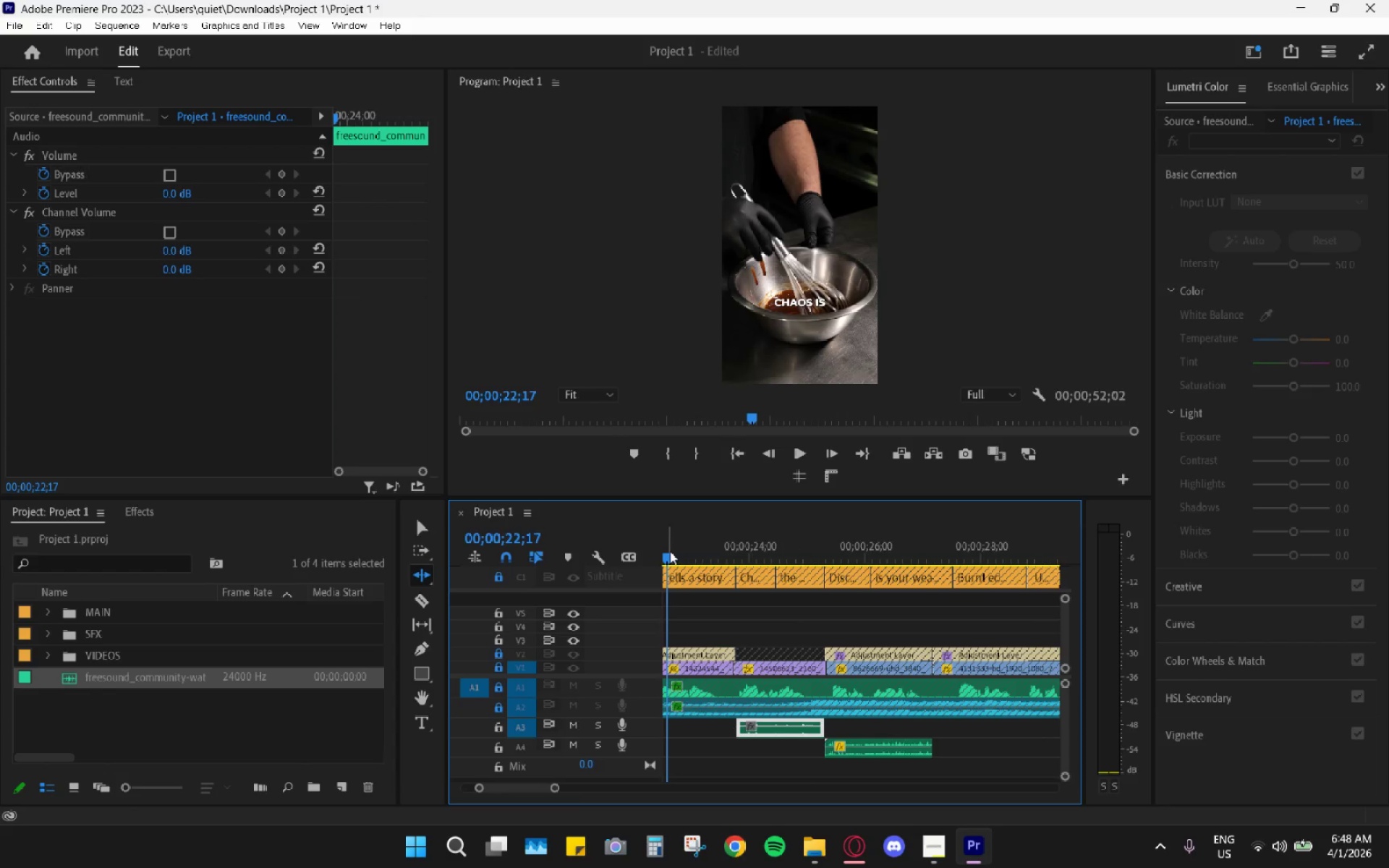 
key(Space)
 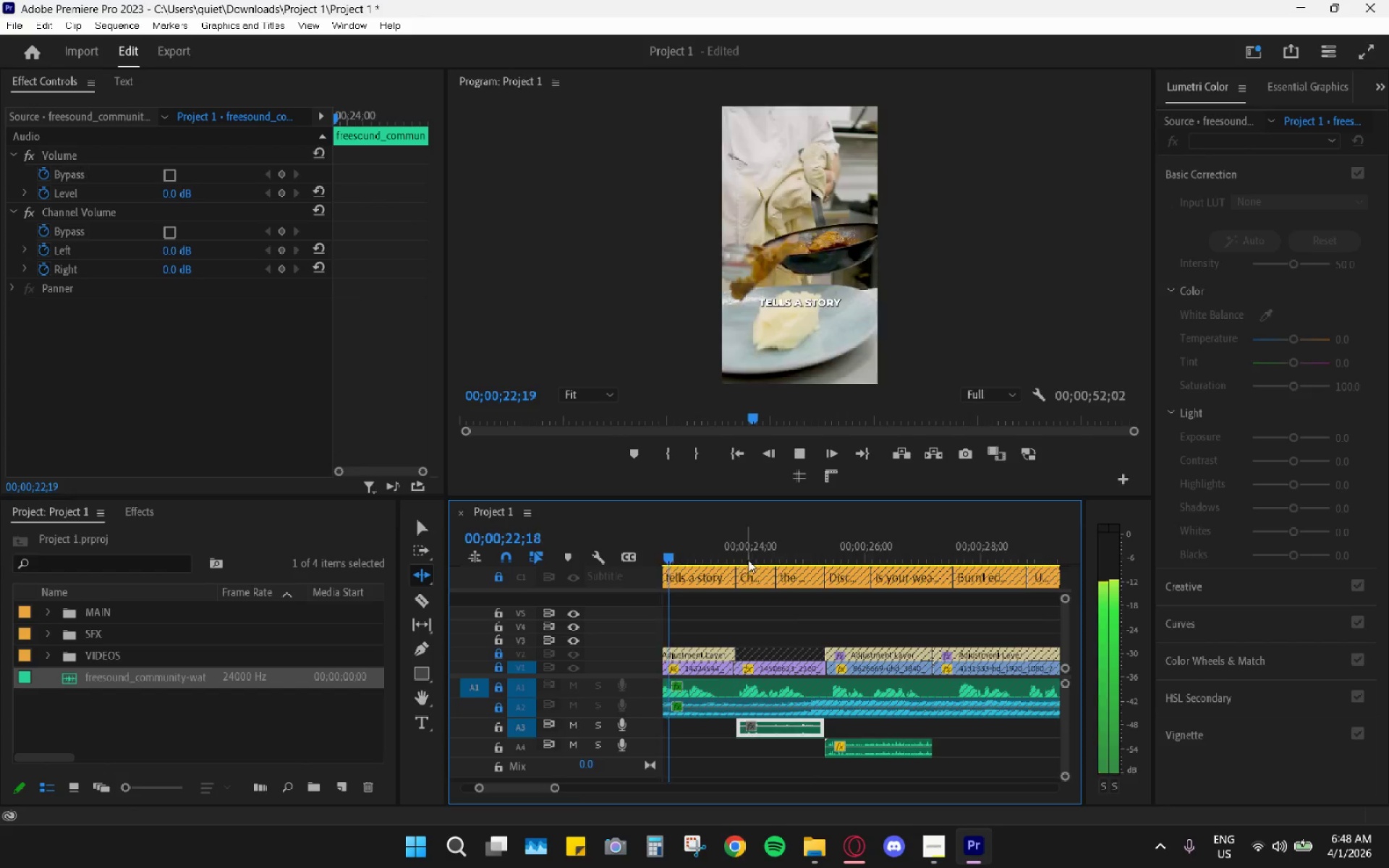 
left_click([748, 560])
 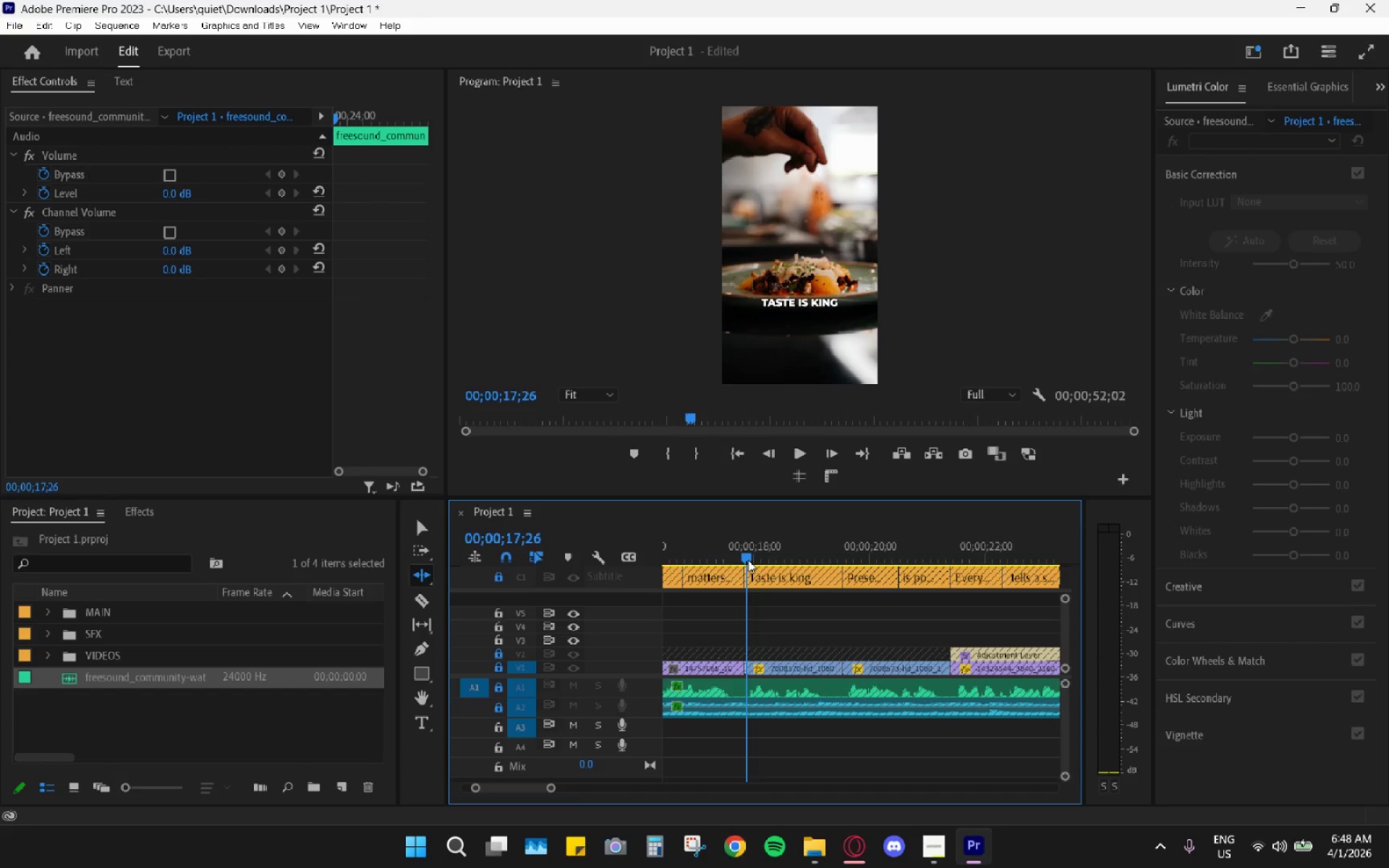 
key(Space)
 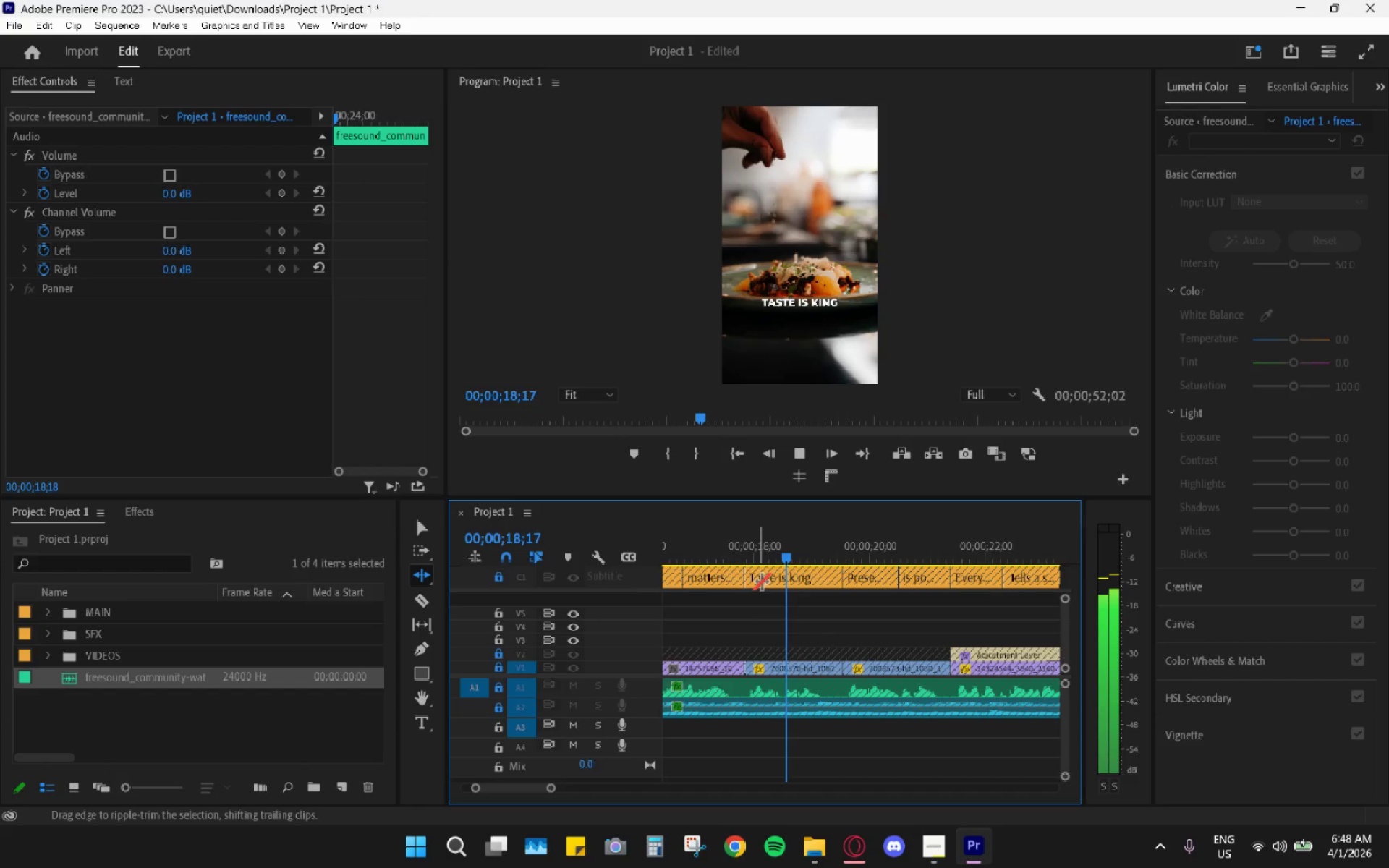 
hold_key(key=AltLeft, duration=0.97)
scroll: coordinate [840, 733], scroll_direction: down, amount: 12.0
 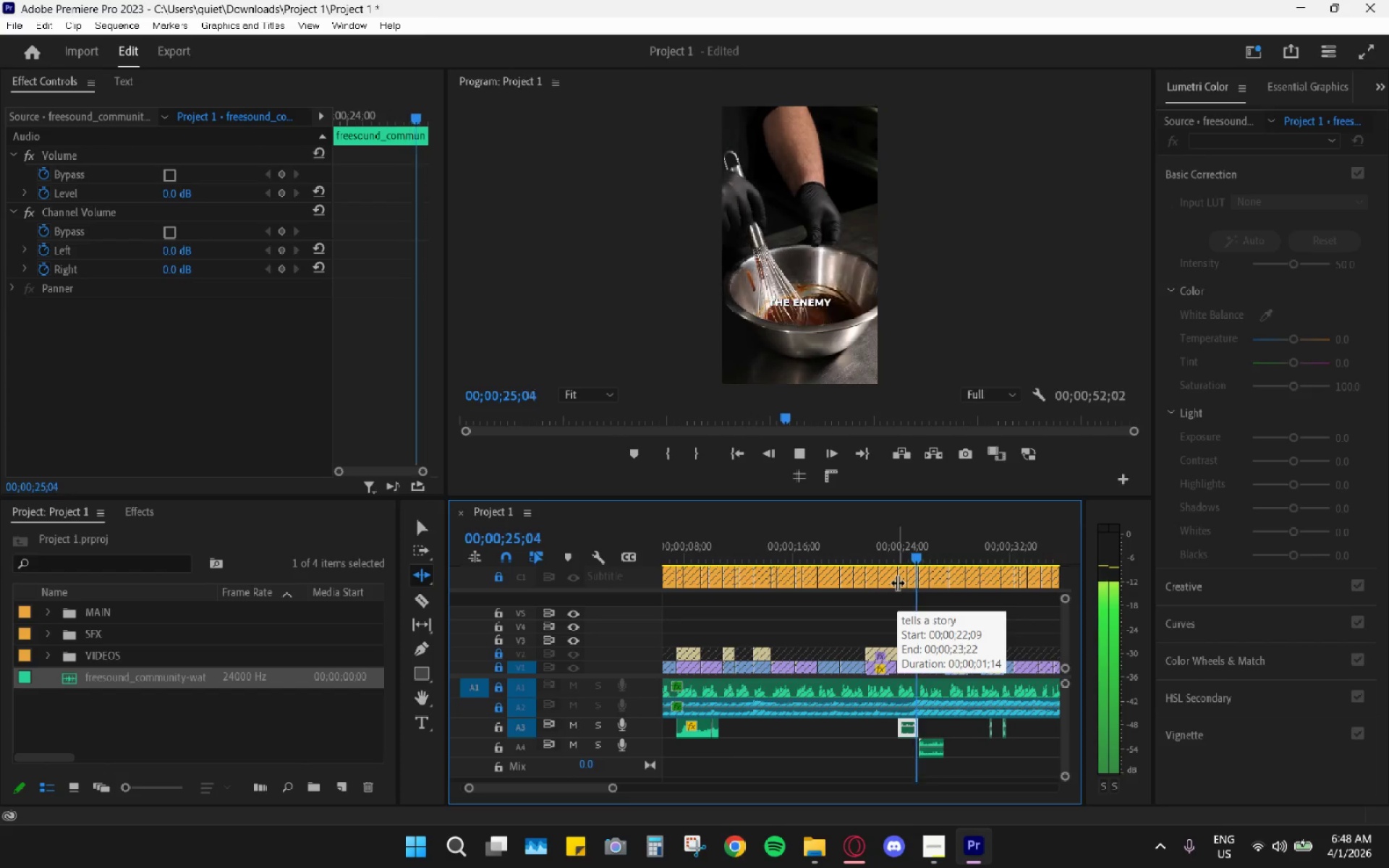 
wait(6.49)
 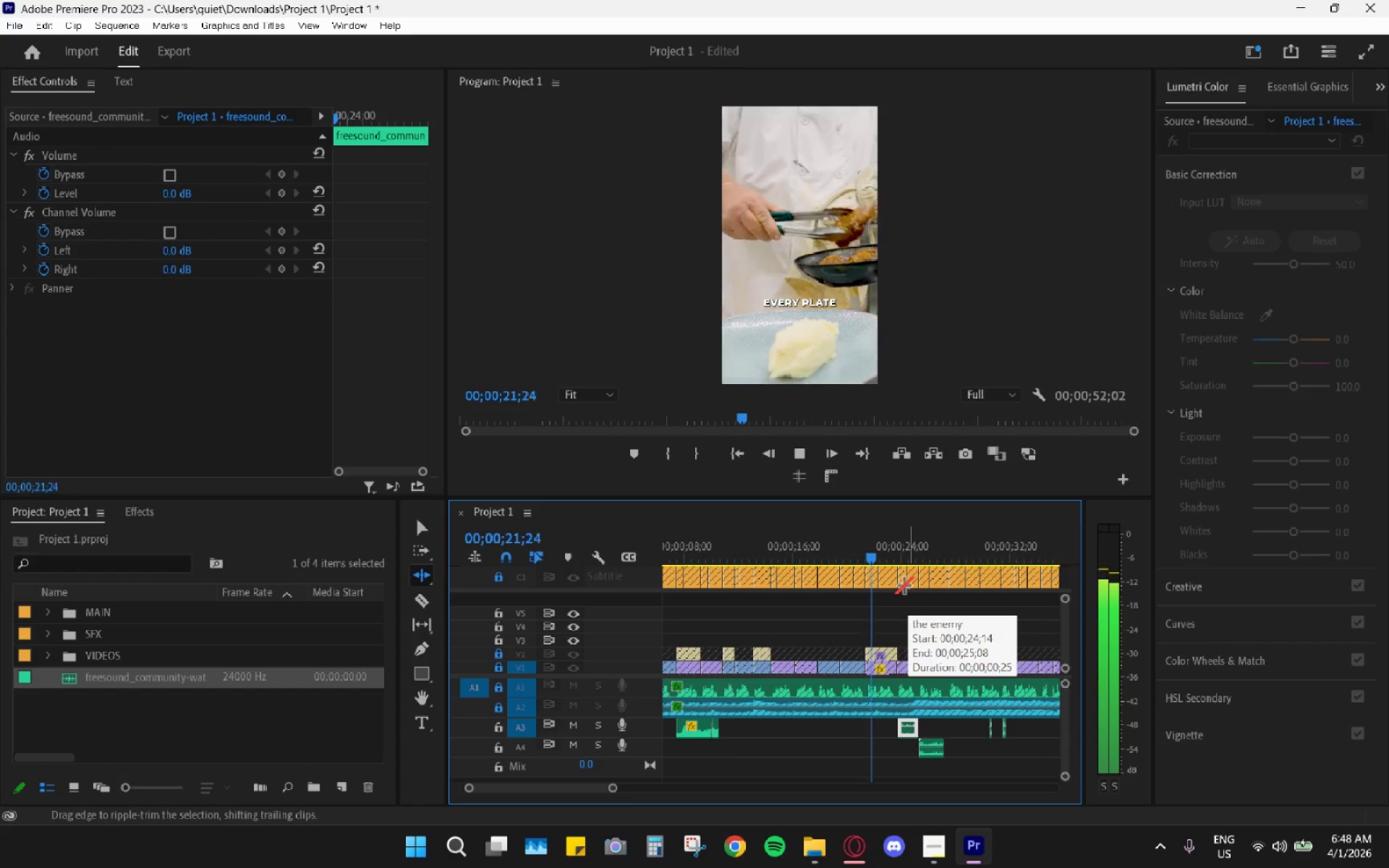 
key(Space)
 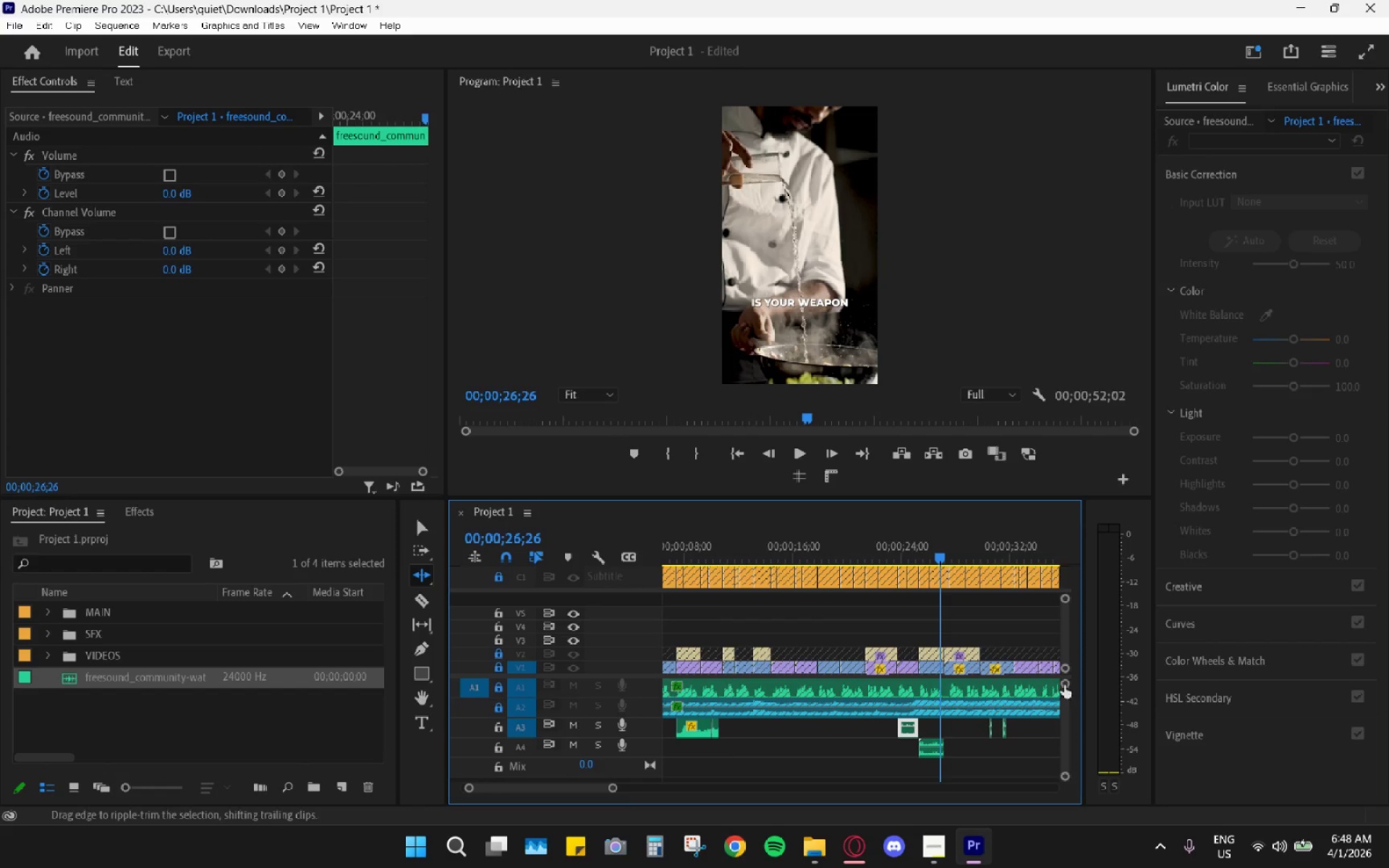 
key(V)
 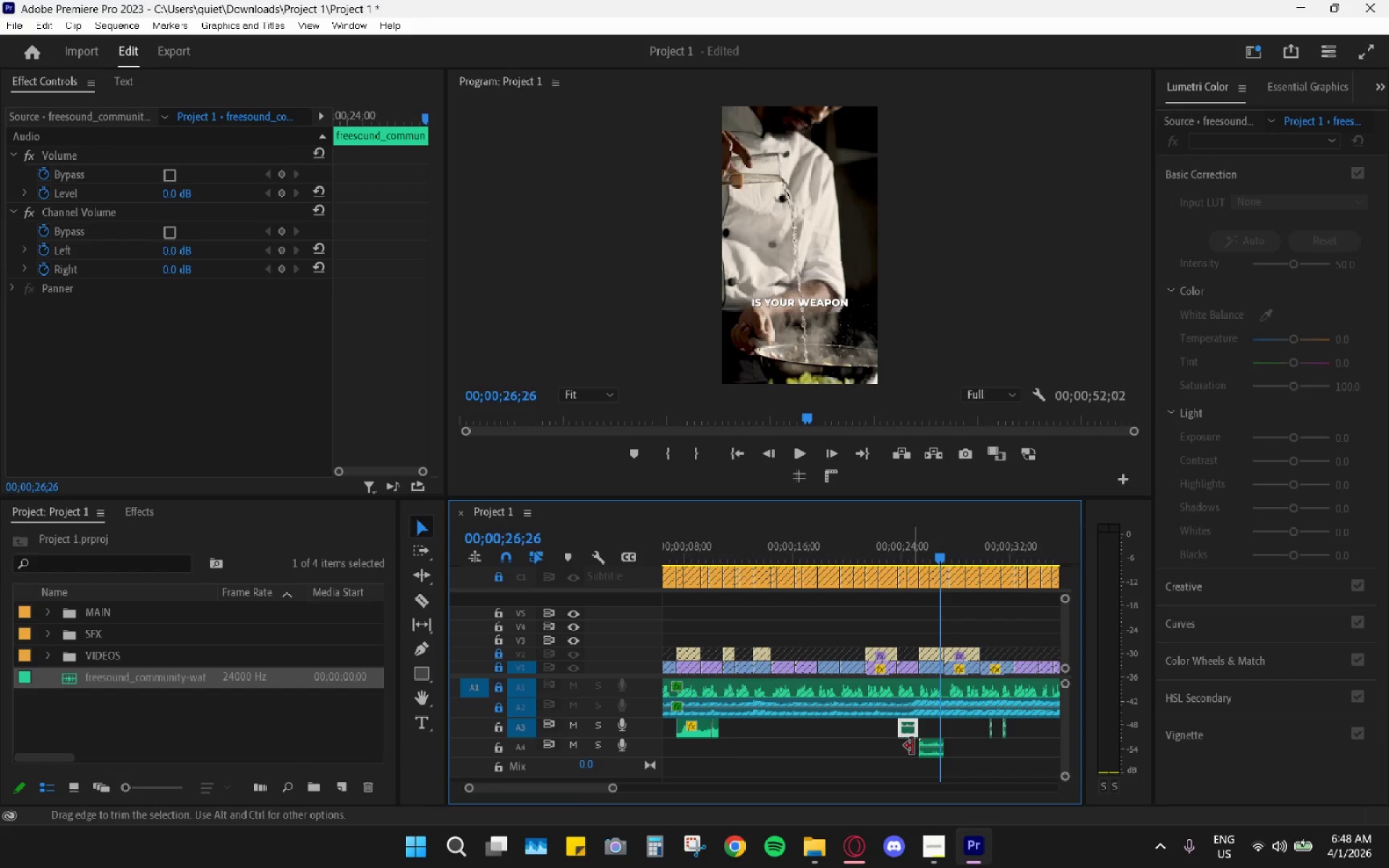 
left_click([932, 746])
 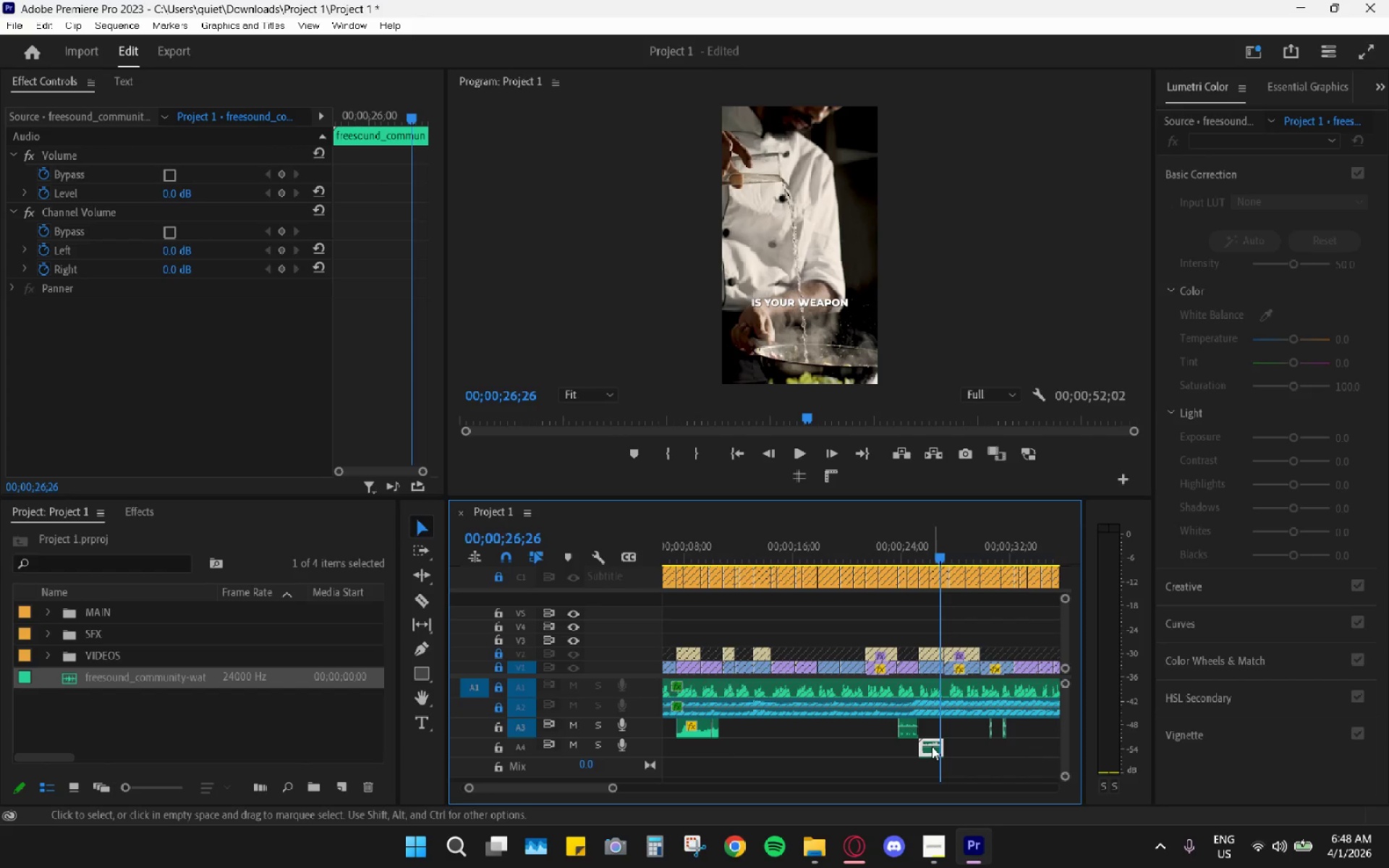 
key(G)
 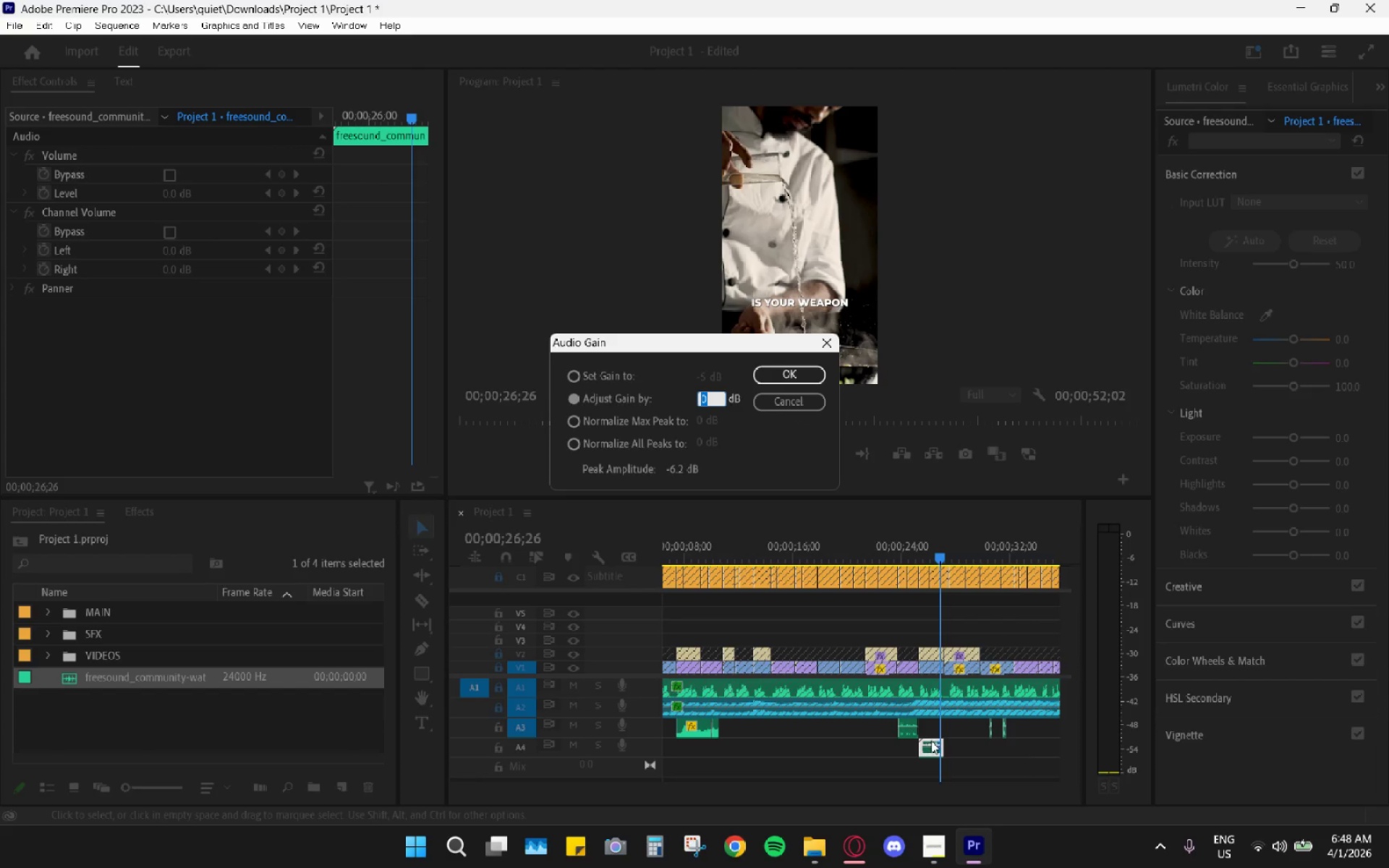 
key(Minus)
 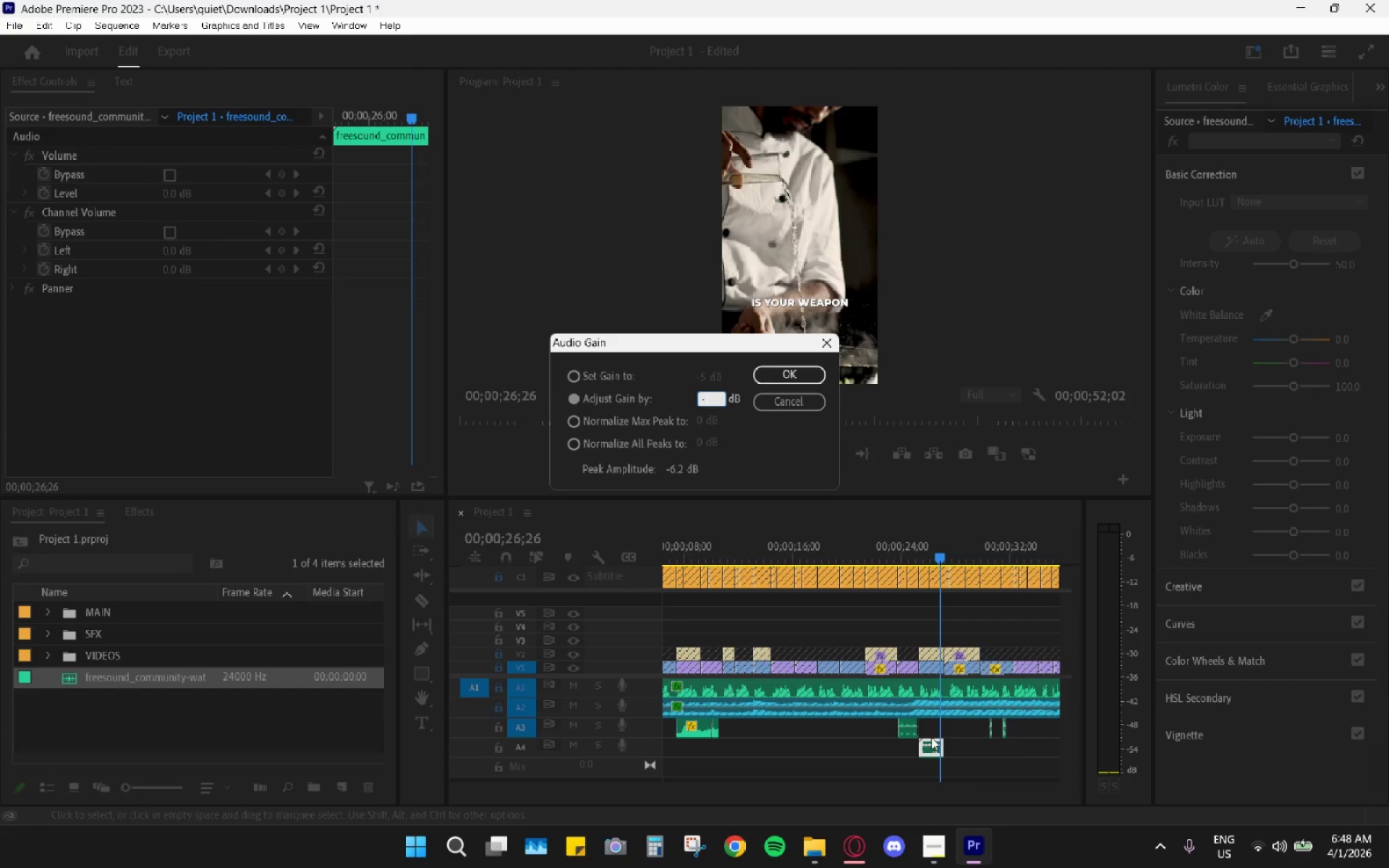 
key(5)
 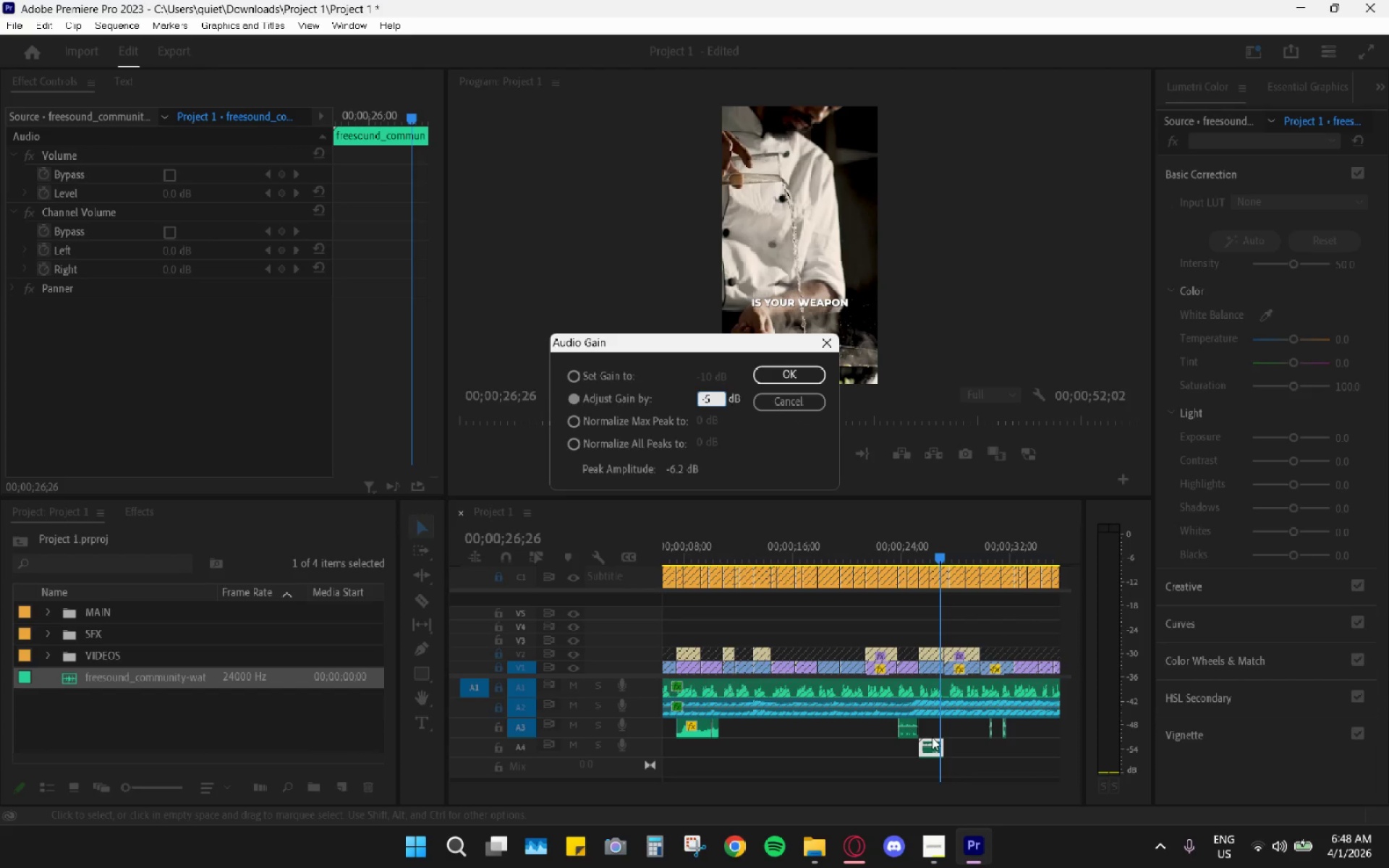 
key(Enter)
 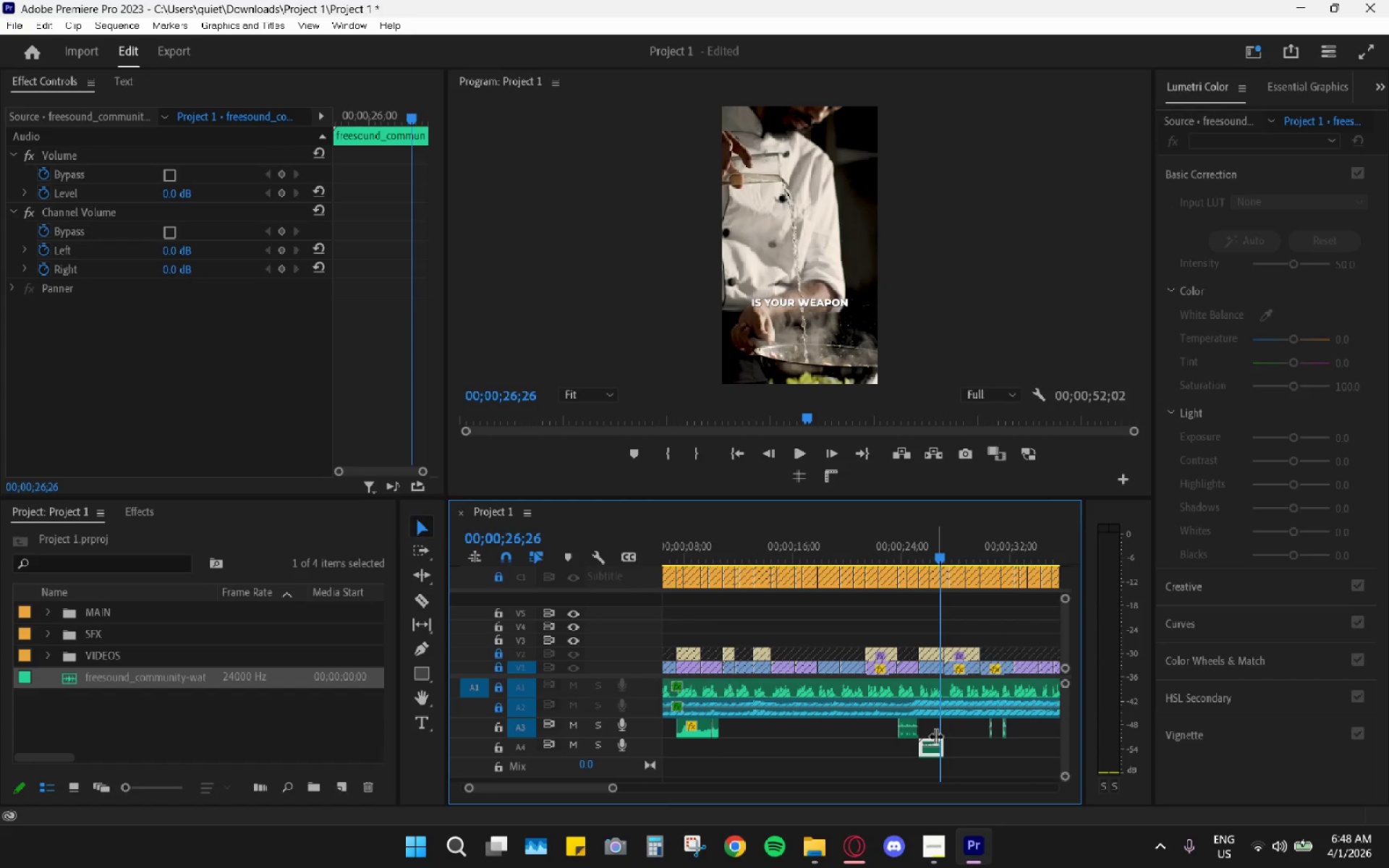 
left_click([908, 553])
 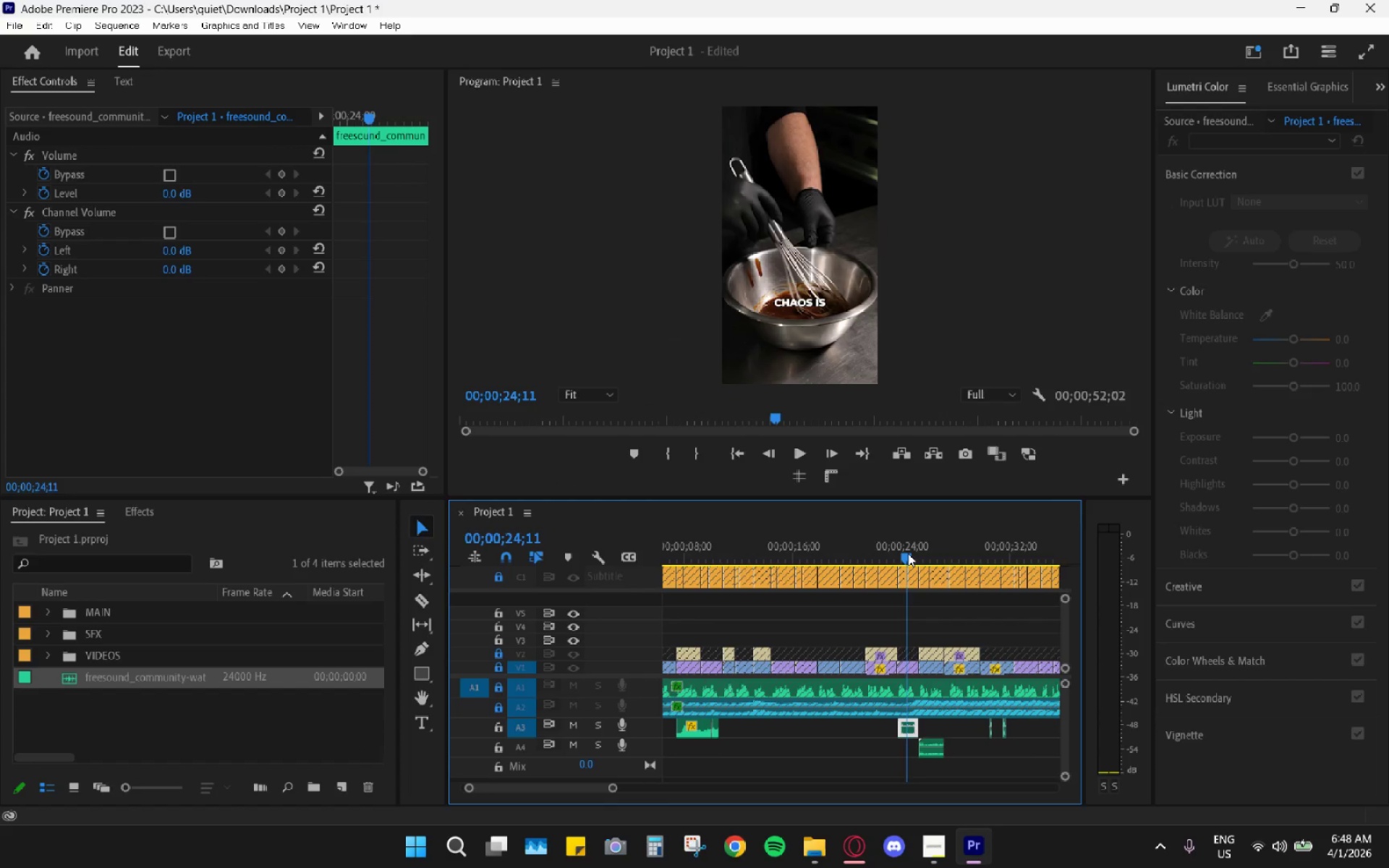 
key(Space)
 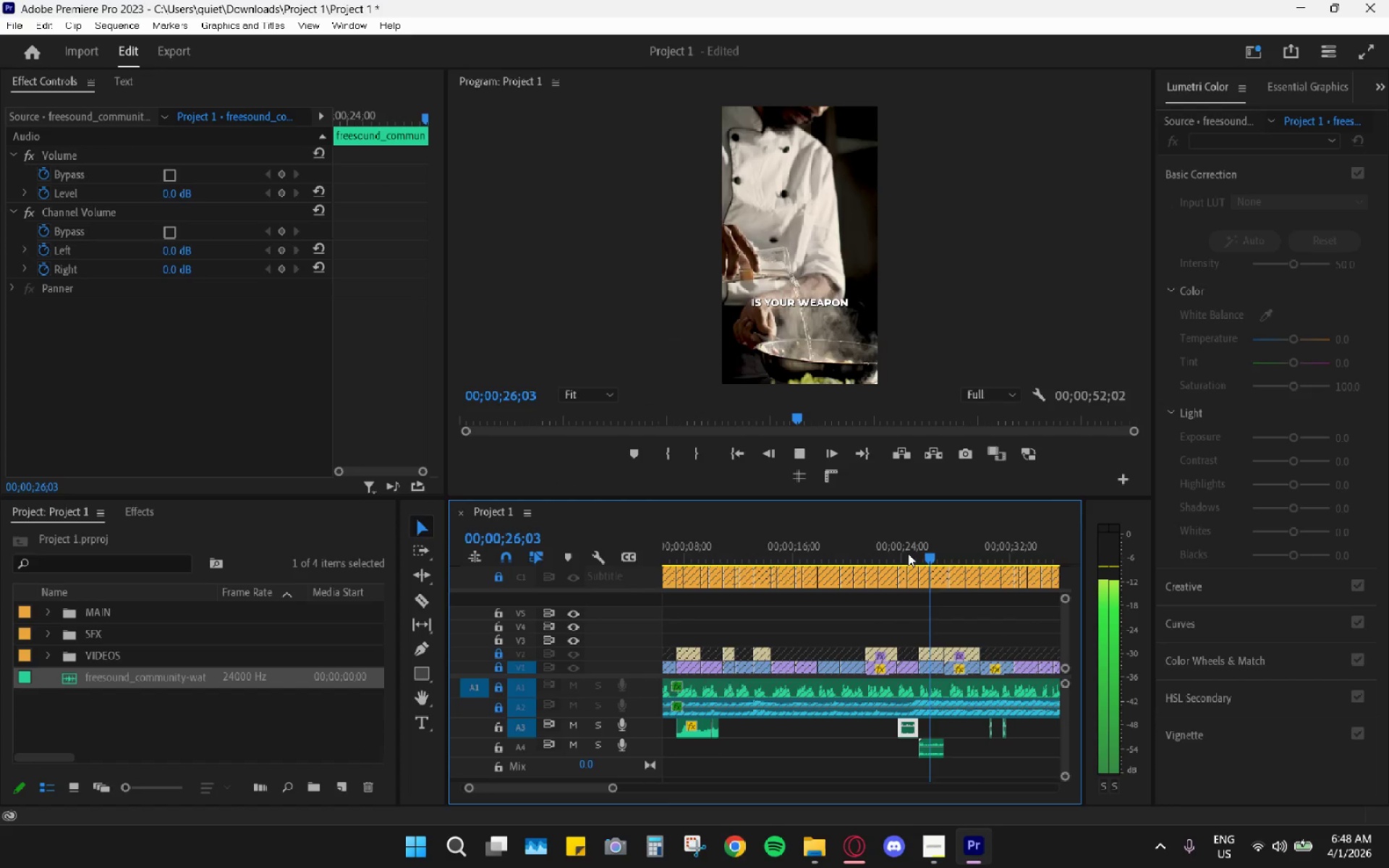 
left_click_drag(start_coordinate=[910, 558], to_coordinate=[897, 556])
 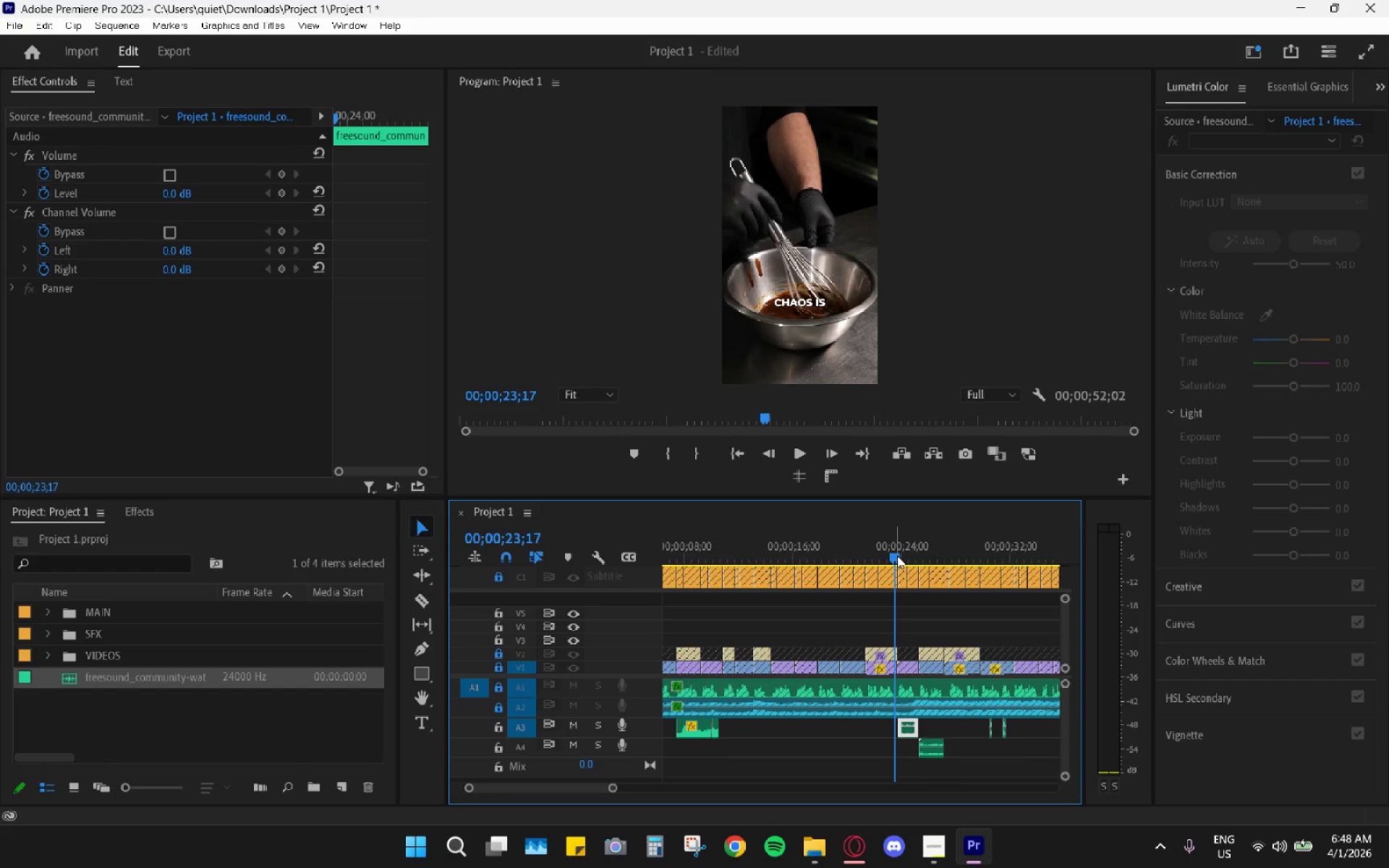 
key(Space)
 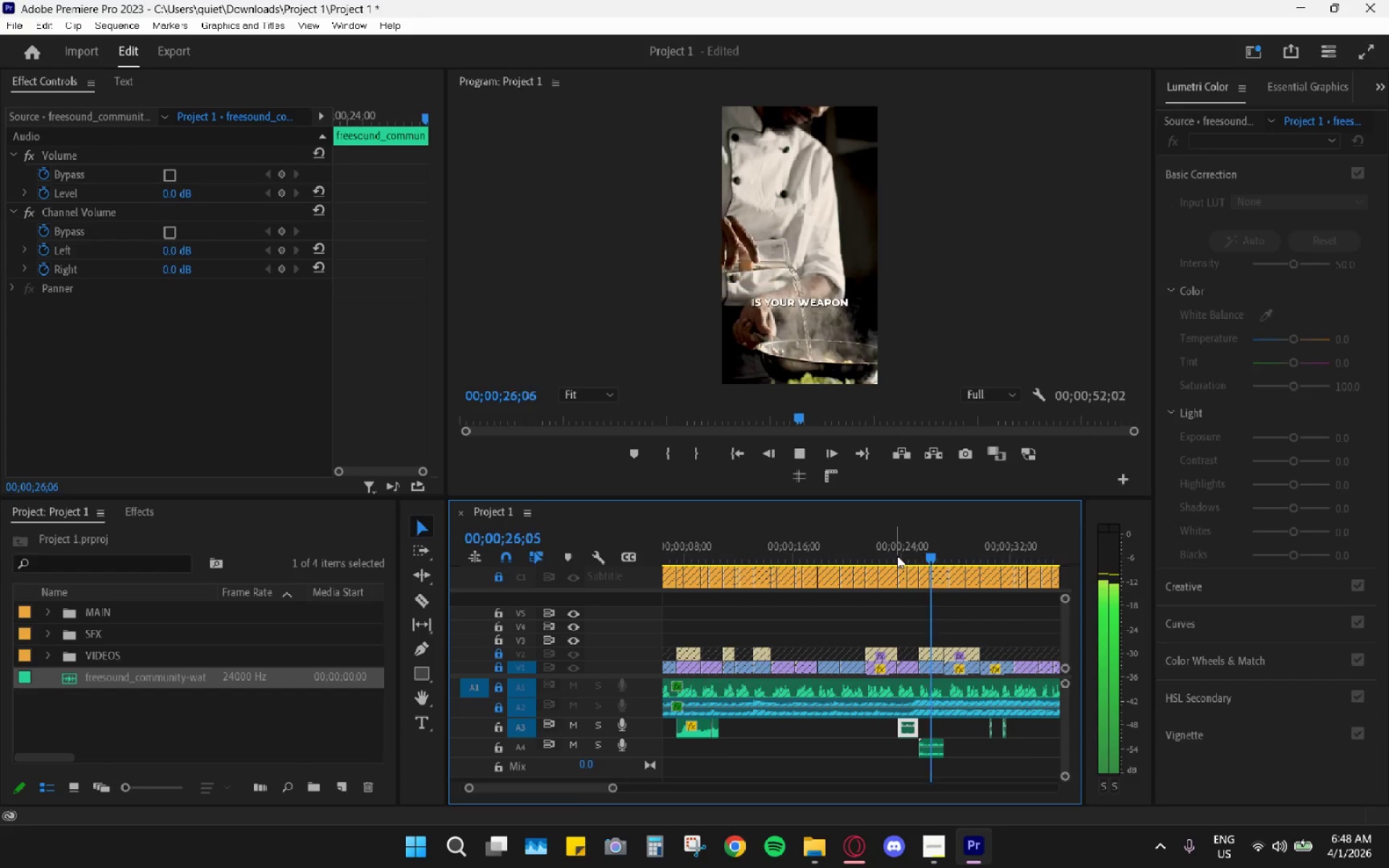 
key(Space)
 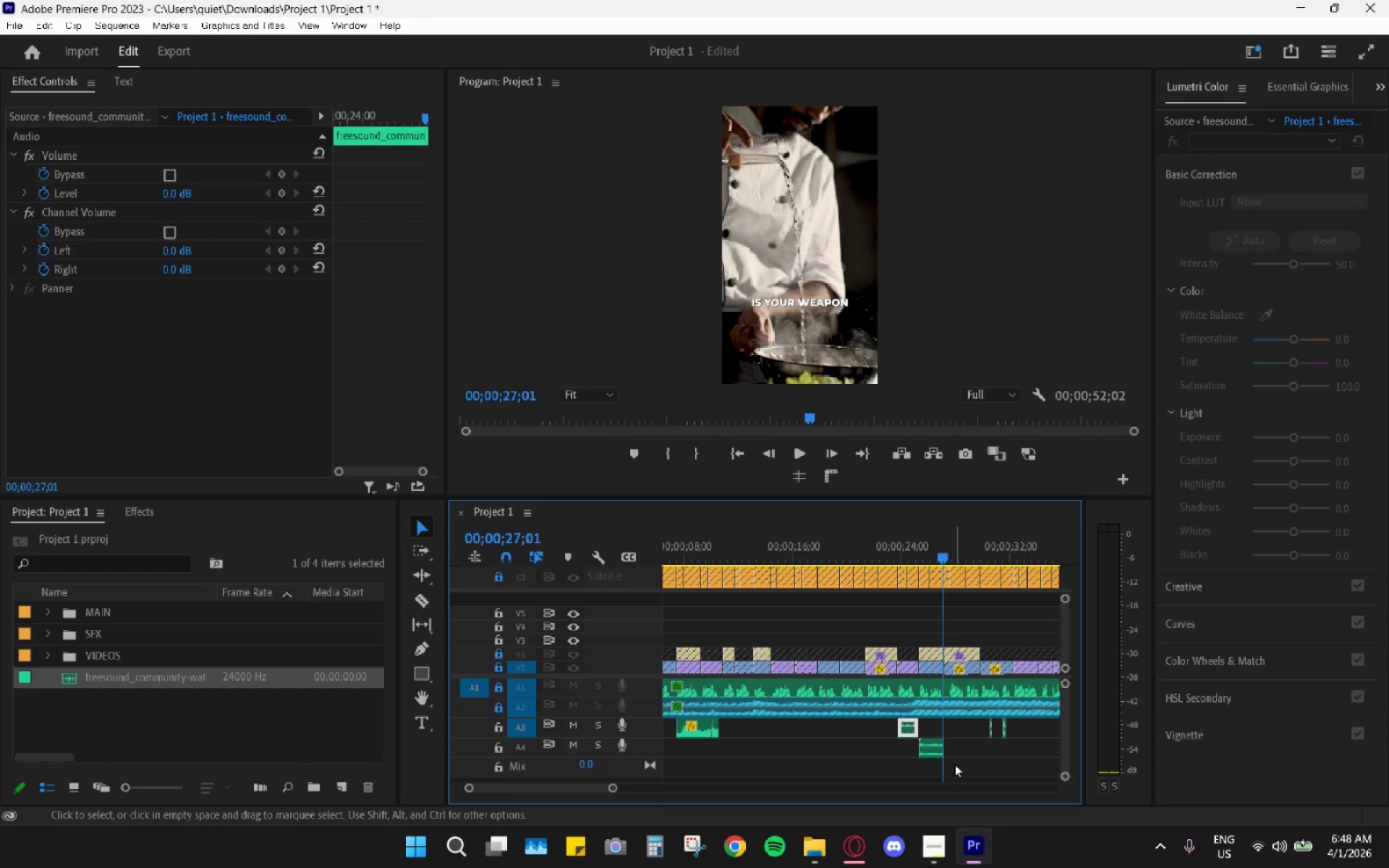 
hold_key(key=AltLeft, duration=1.34)
scroll: coordinate [958, 768], scroll_direction: up, amount: 9.0
 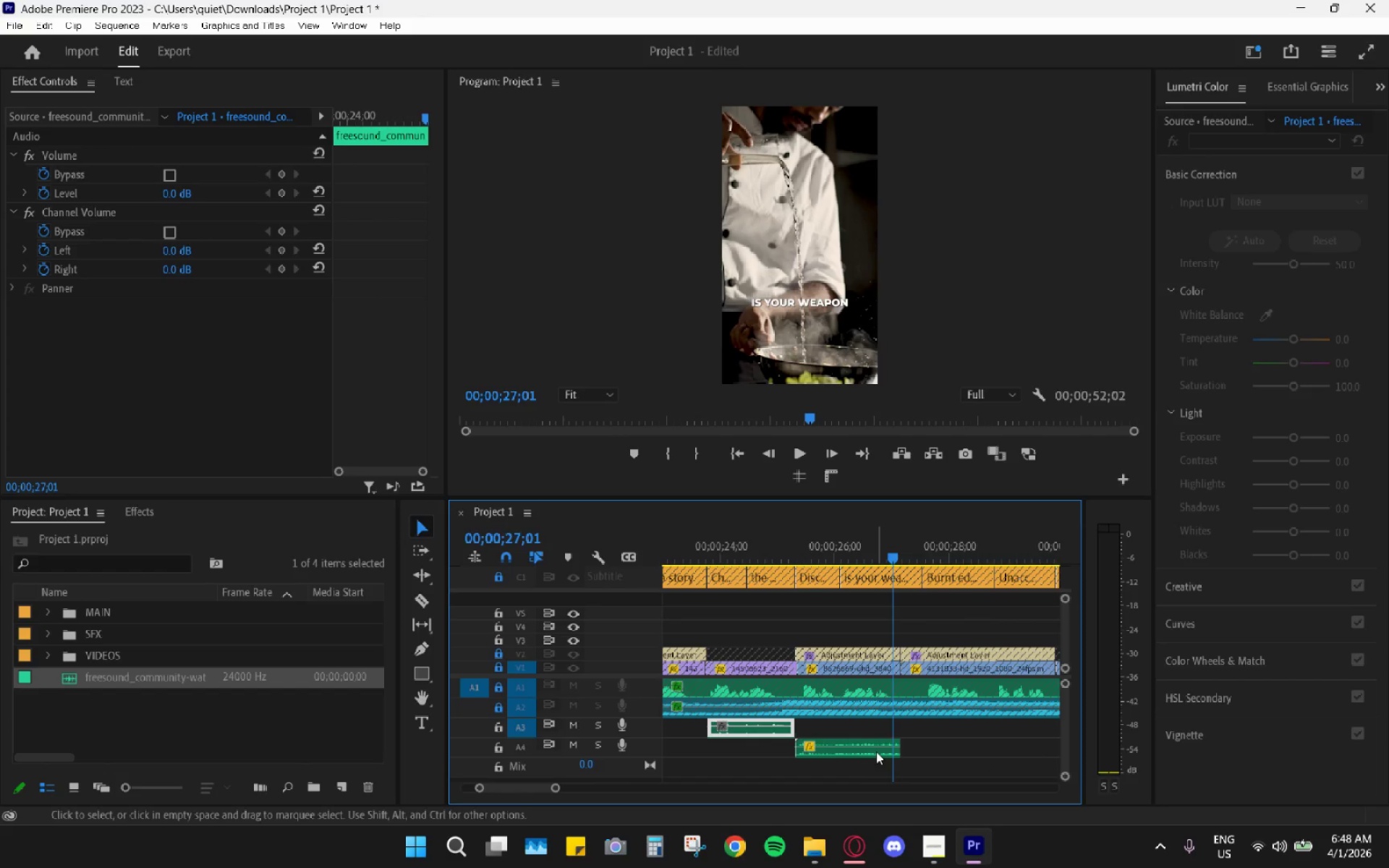 
left_click_drag(start_coordinate=[825, 744], to_coordinate=[824, 731])
 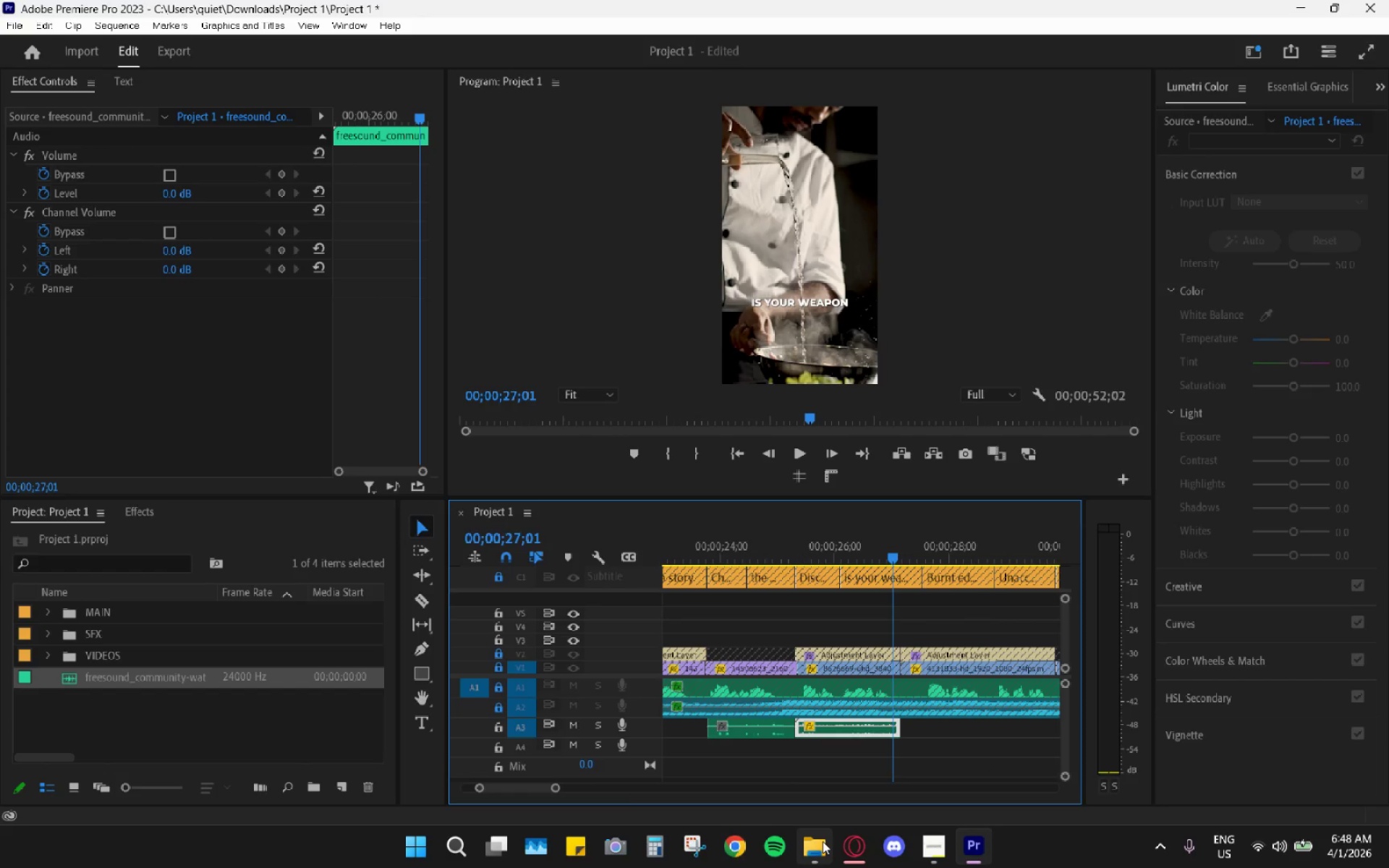 
left_click([842, 848])
 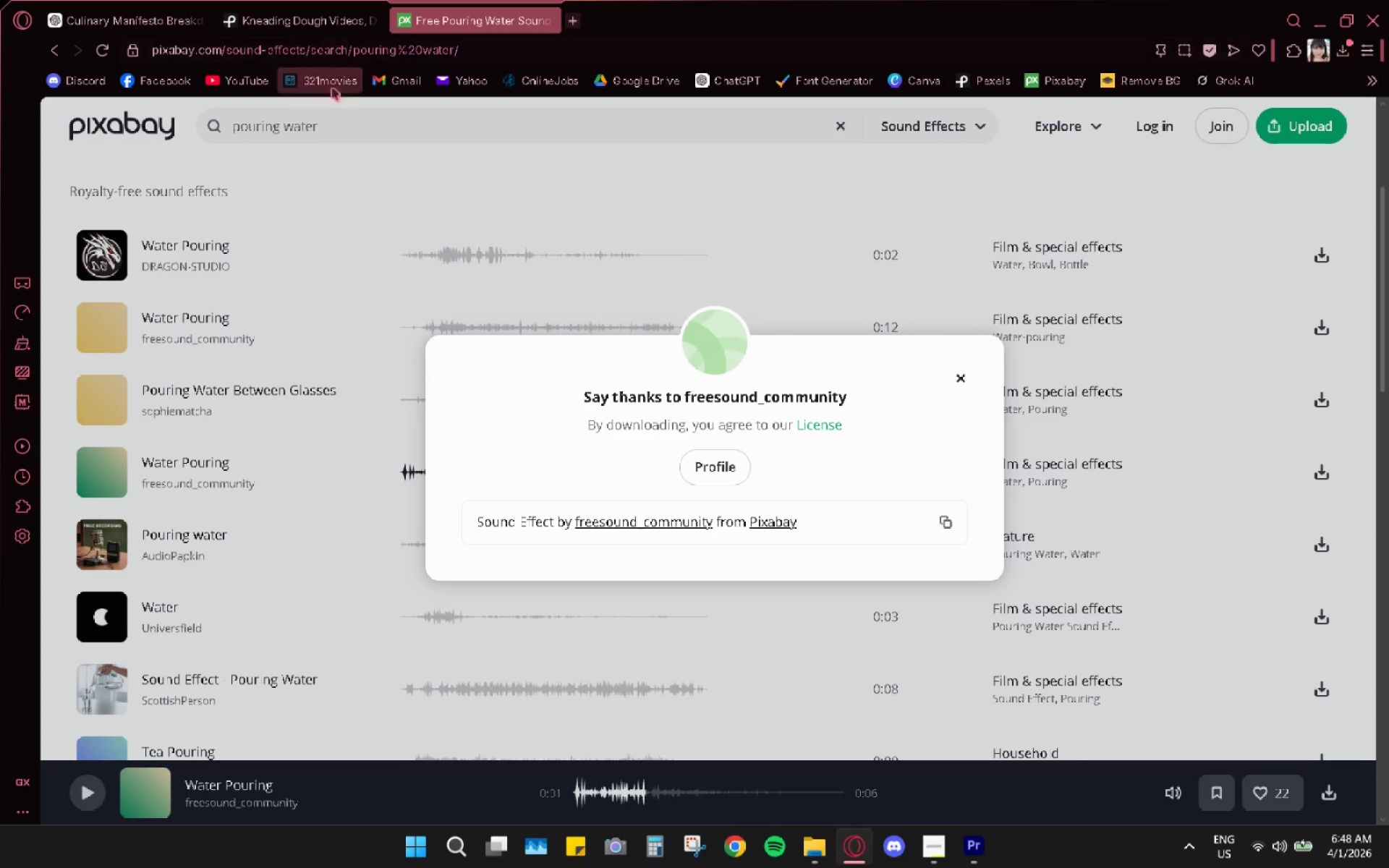 
double_click([360, 131])
 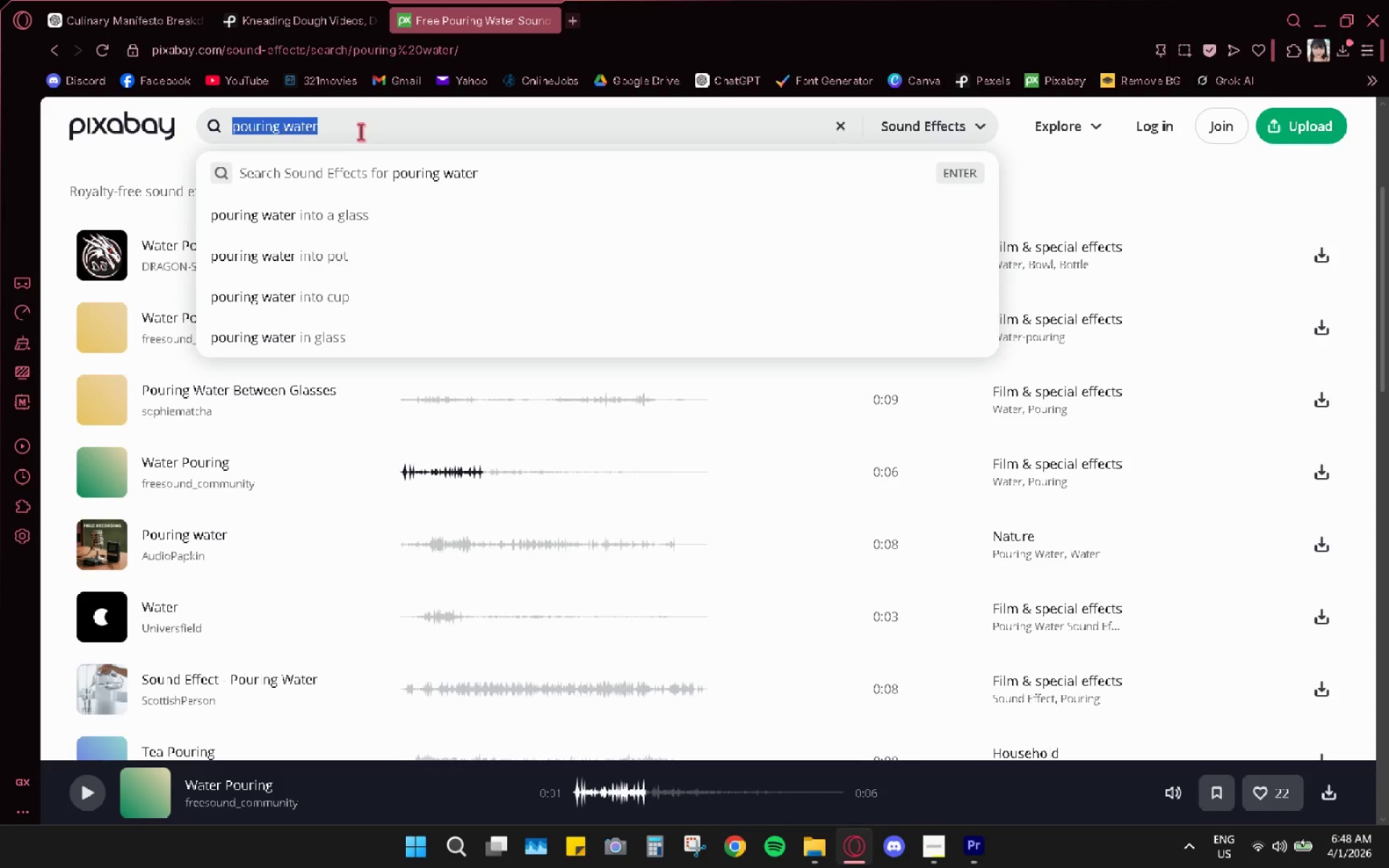 
triple_click([360, 132])
 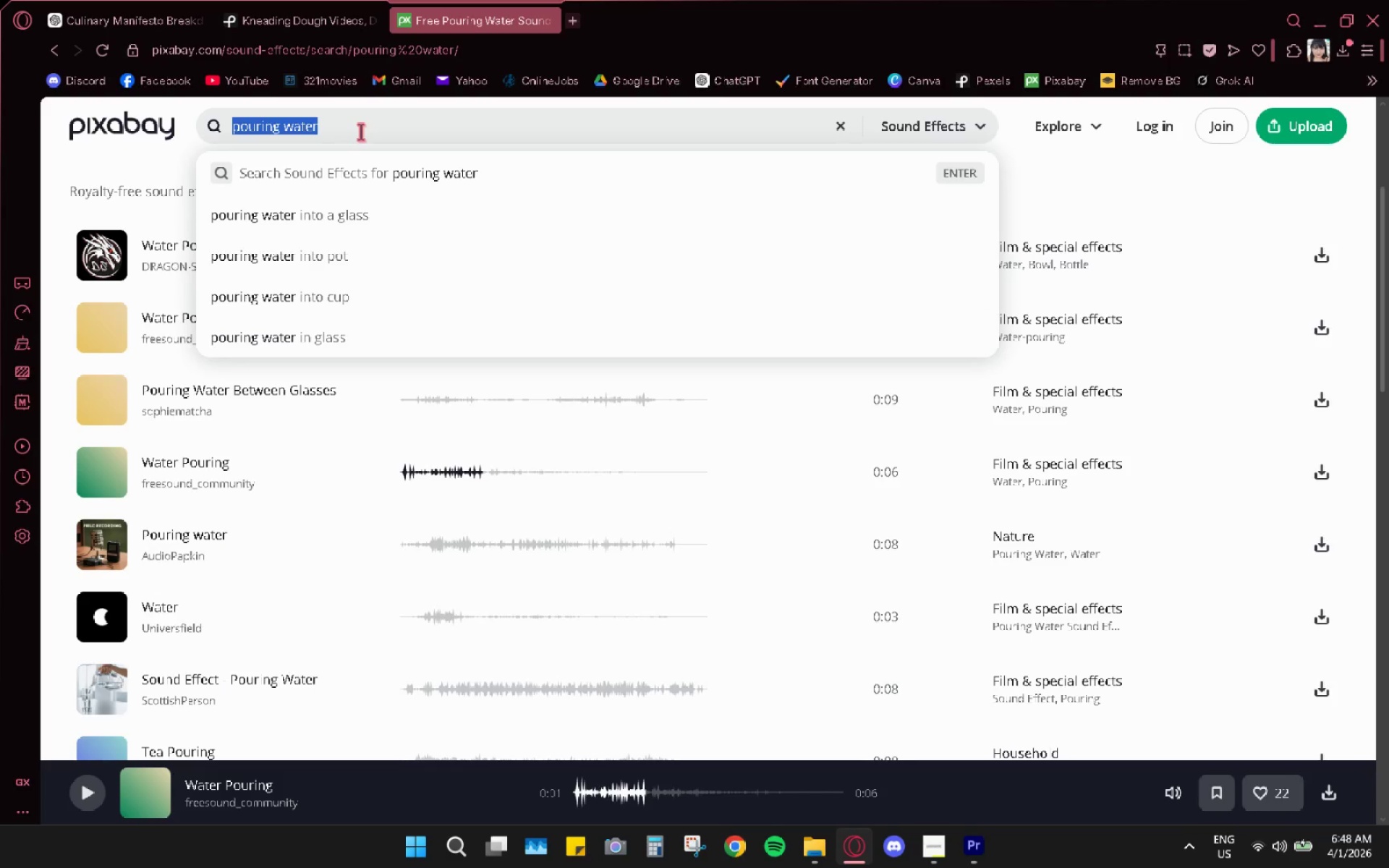 
triple_click([360, 132])
 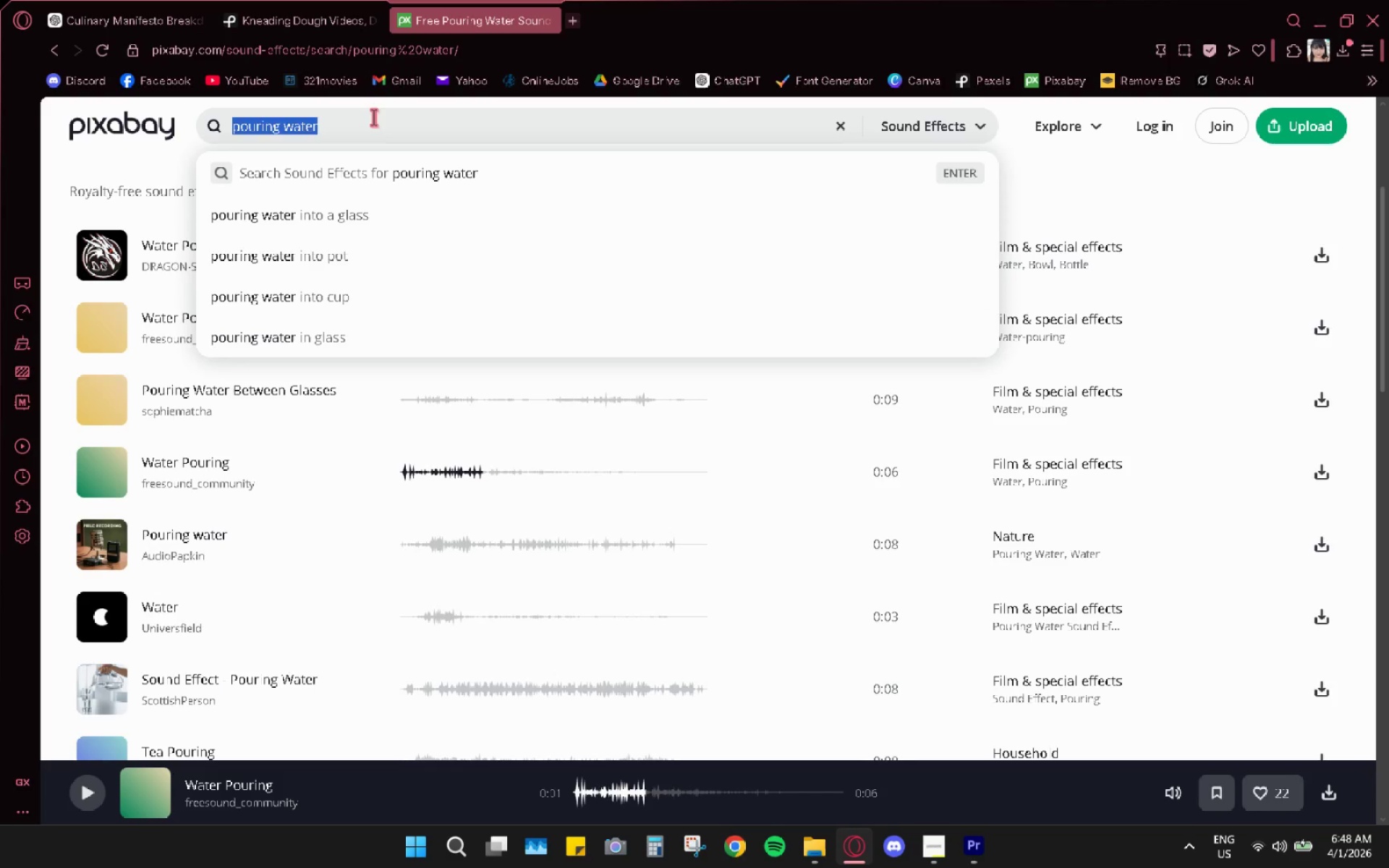 
type(frying soun)
key(Backspace)
key(Backspace)
key(Backspace)
key(Backspace)
key(Backspace)
 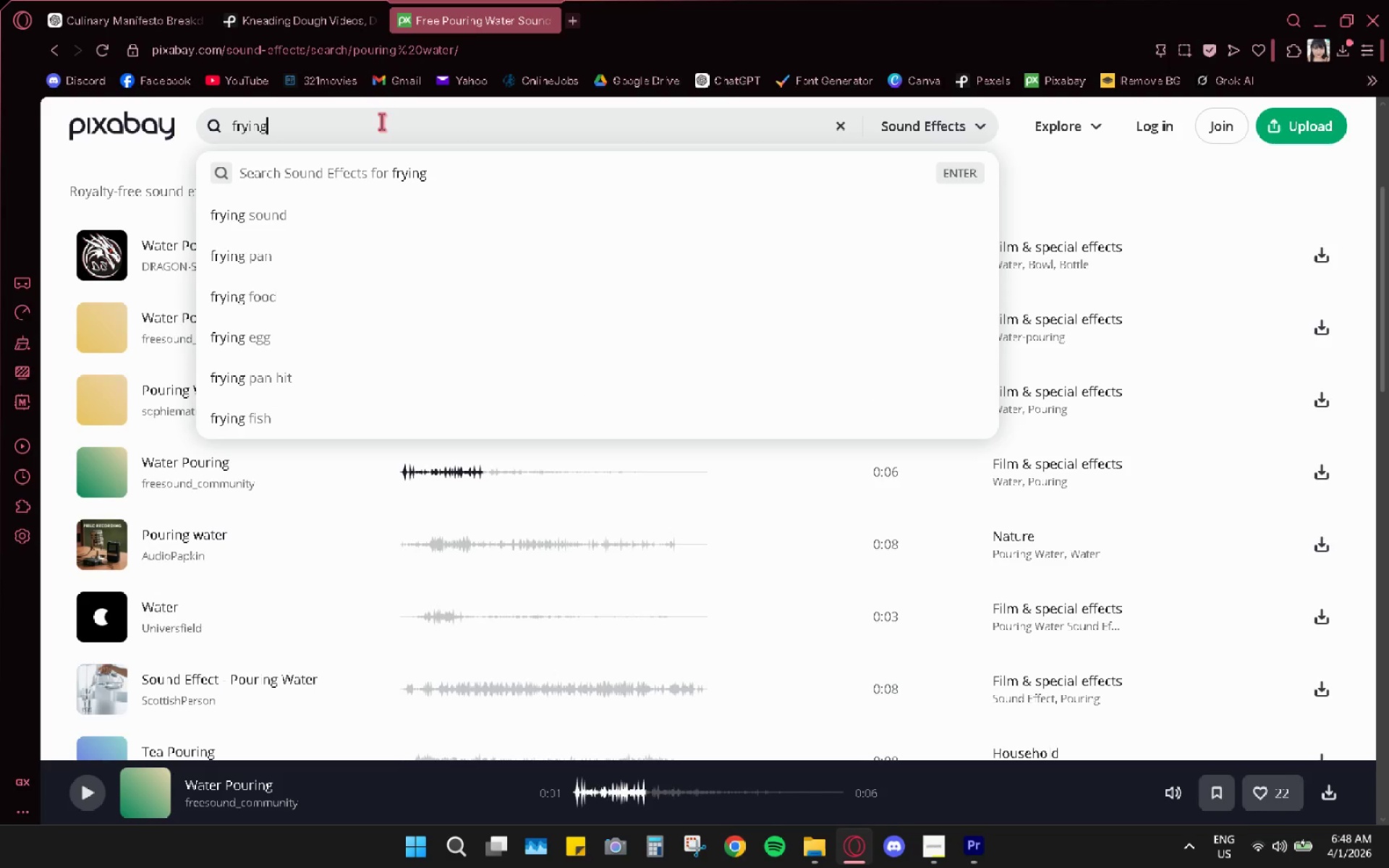 
key(Enter)
 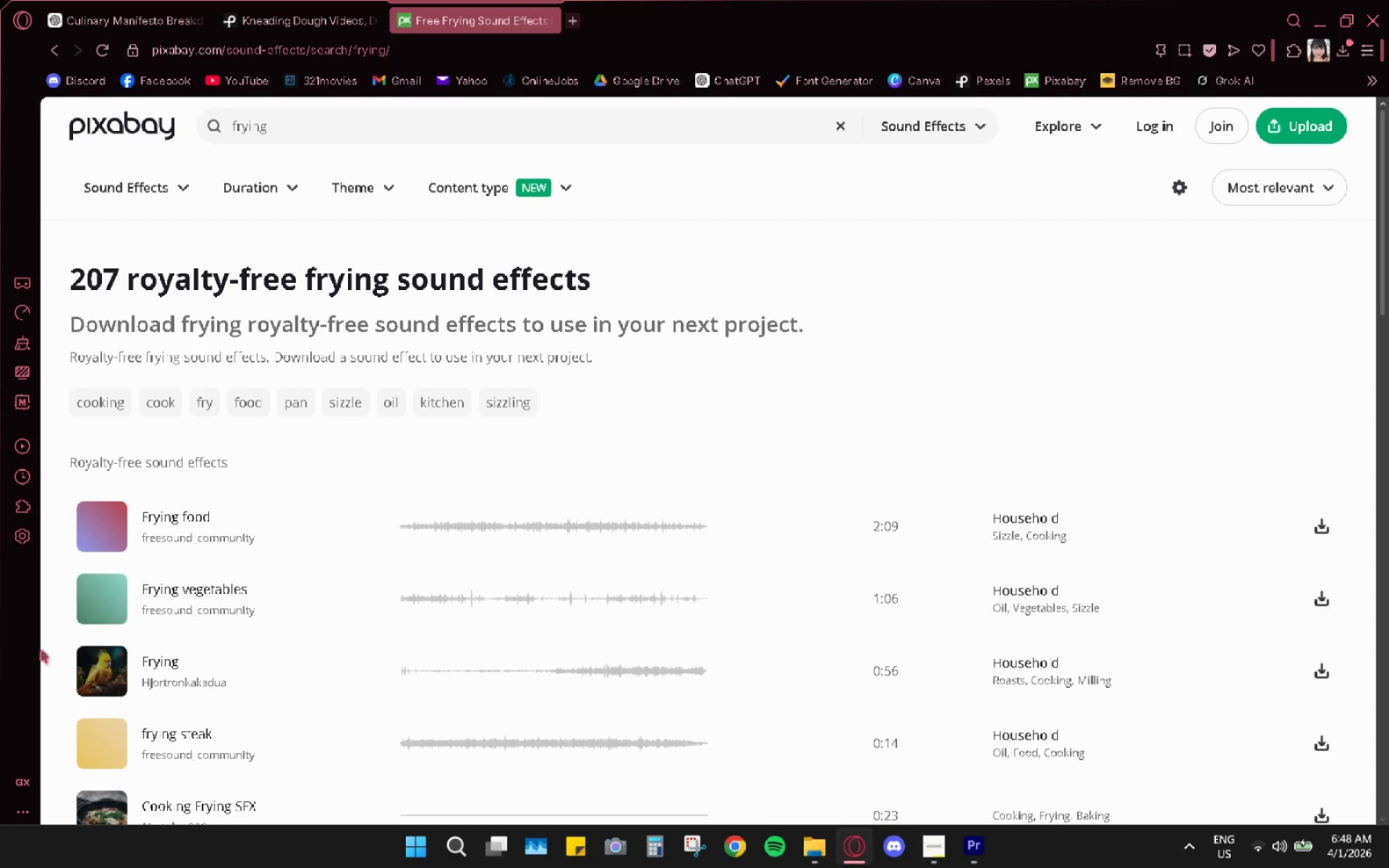 
left_click([112, 525])
 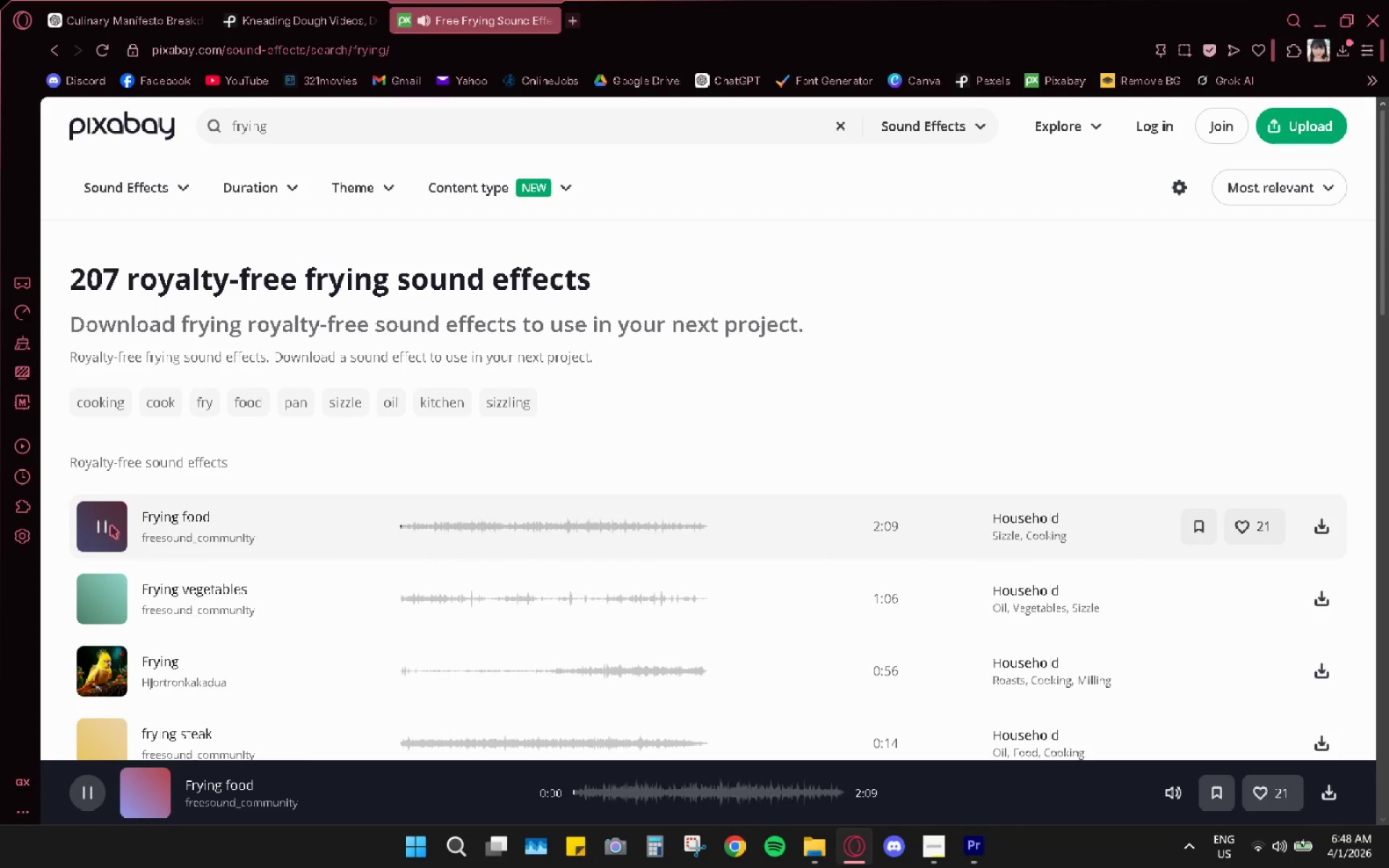 
left_click([111, 524])
 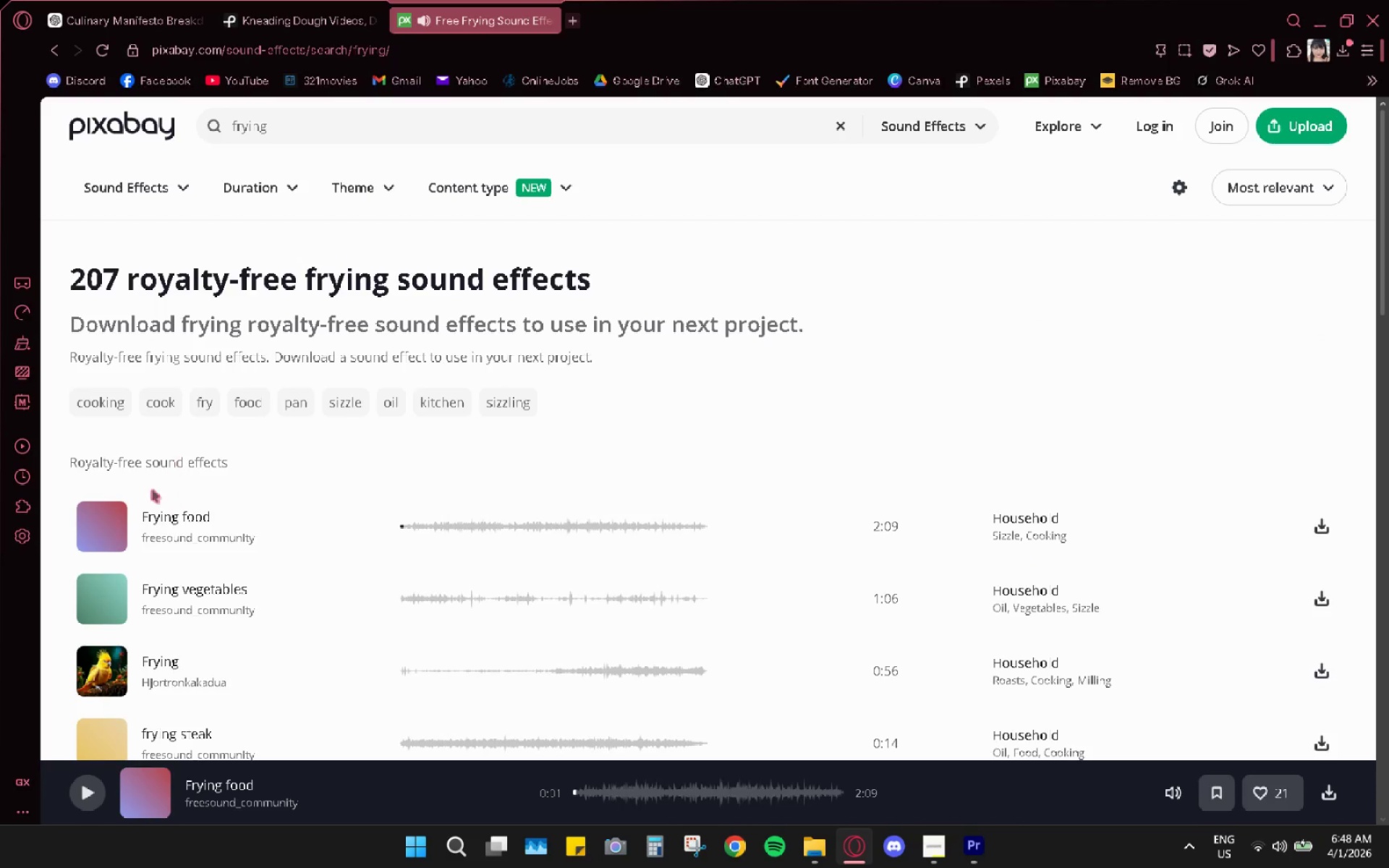 
left_click_drag(start_coordinate=[101, 527], to_coordinate=[101, 531])
 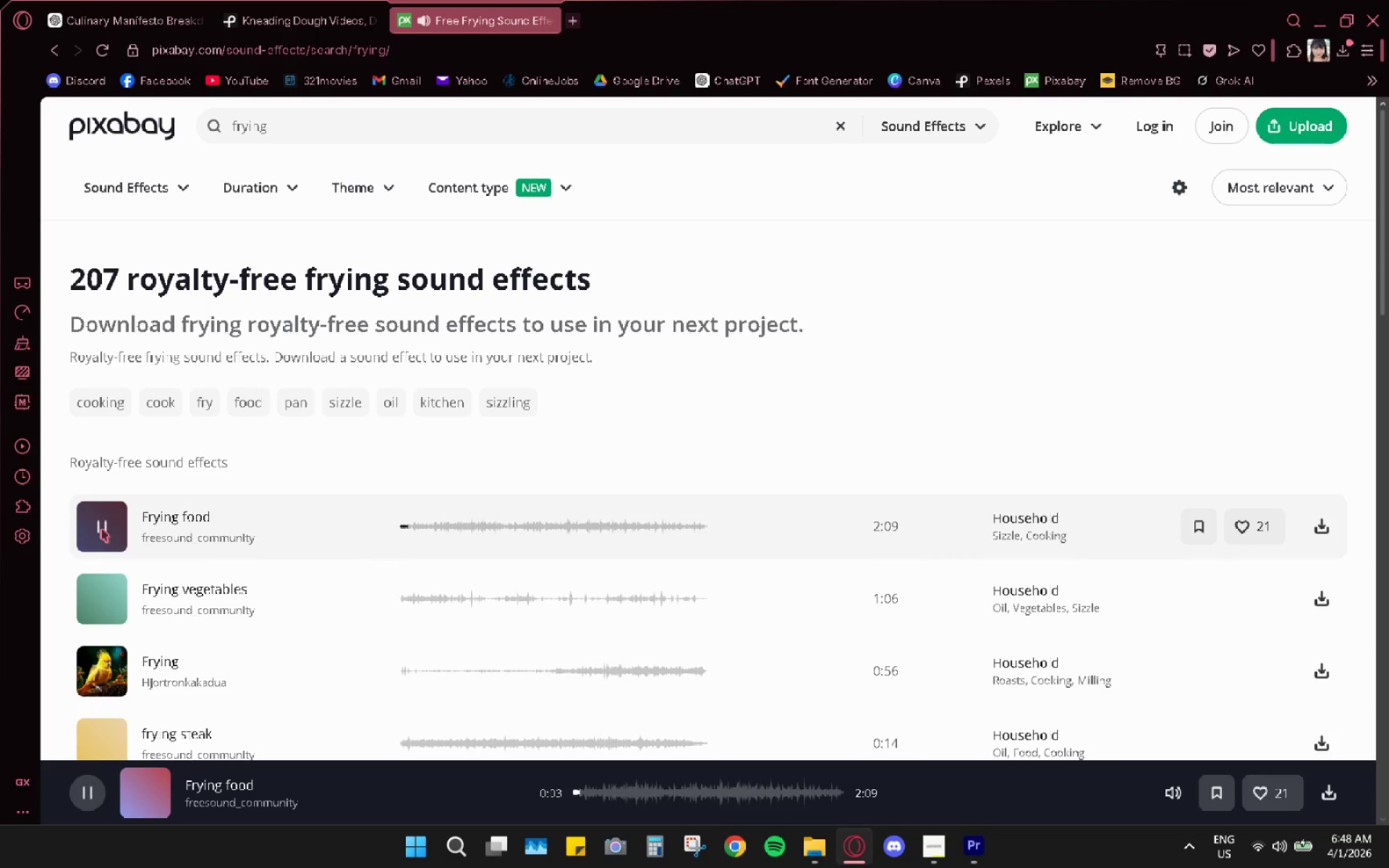 
left_click([101, 529])
 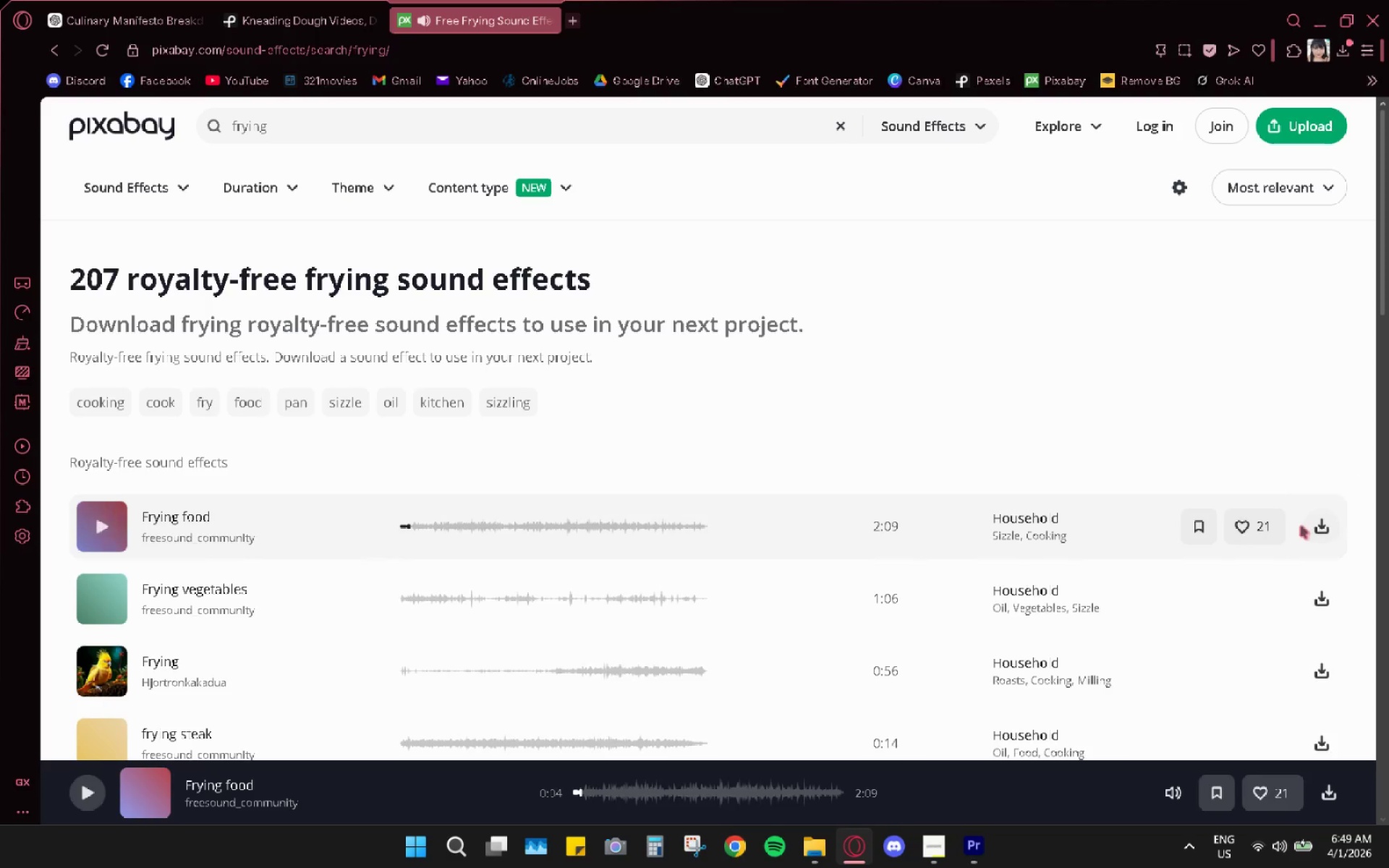 
left_click([1318, 529])
 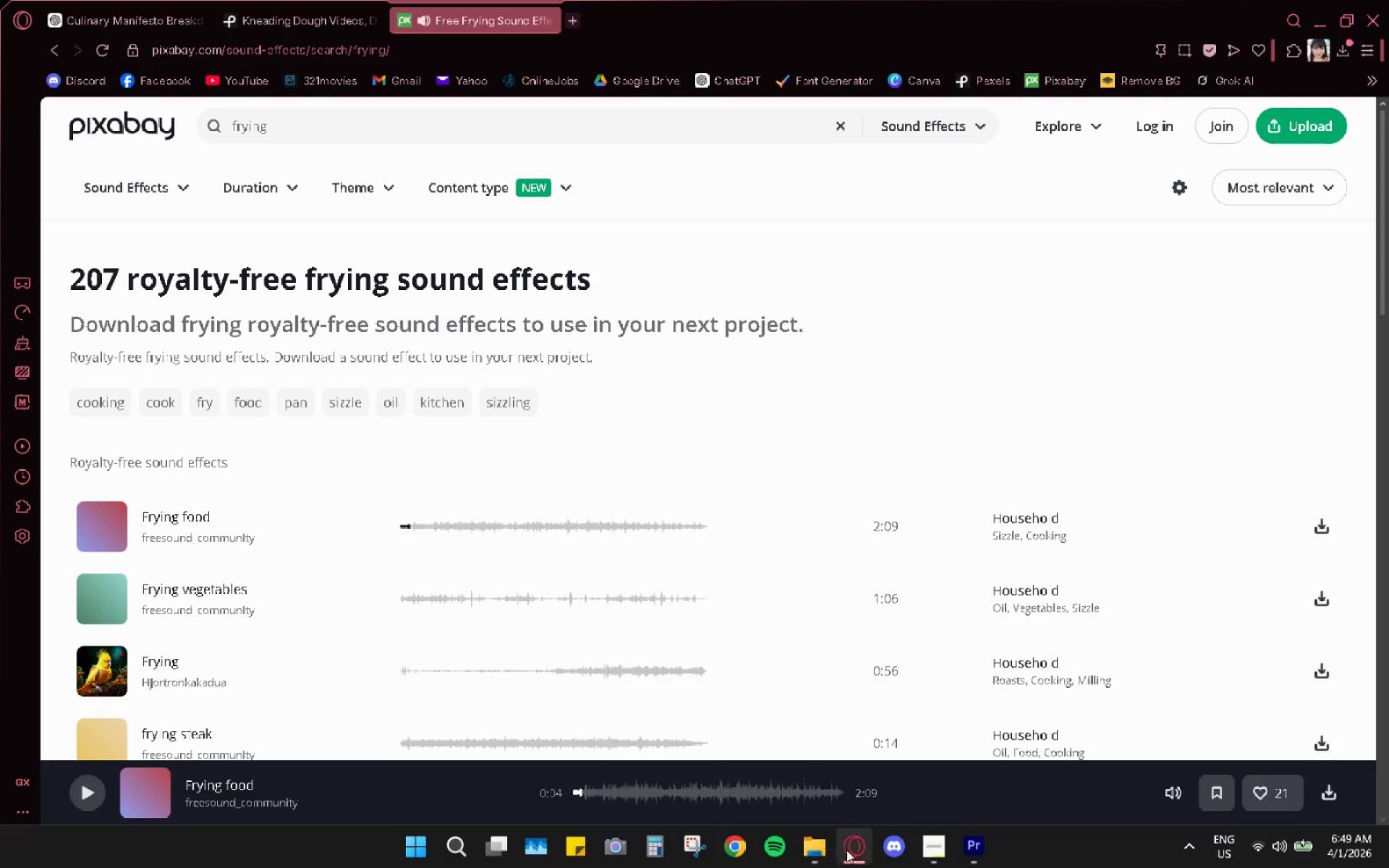 
left_click([820, 841])
 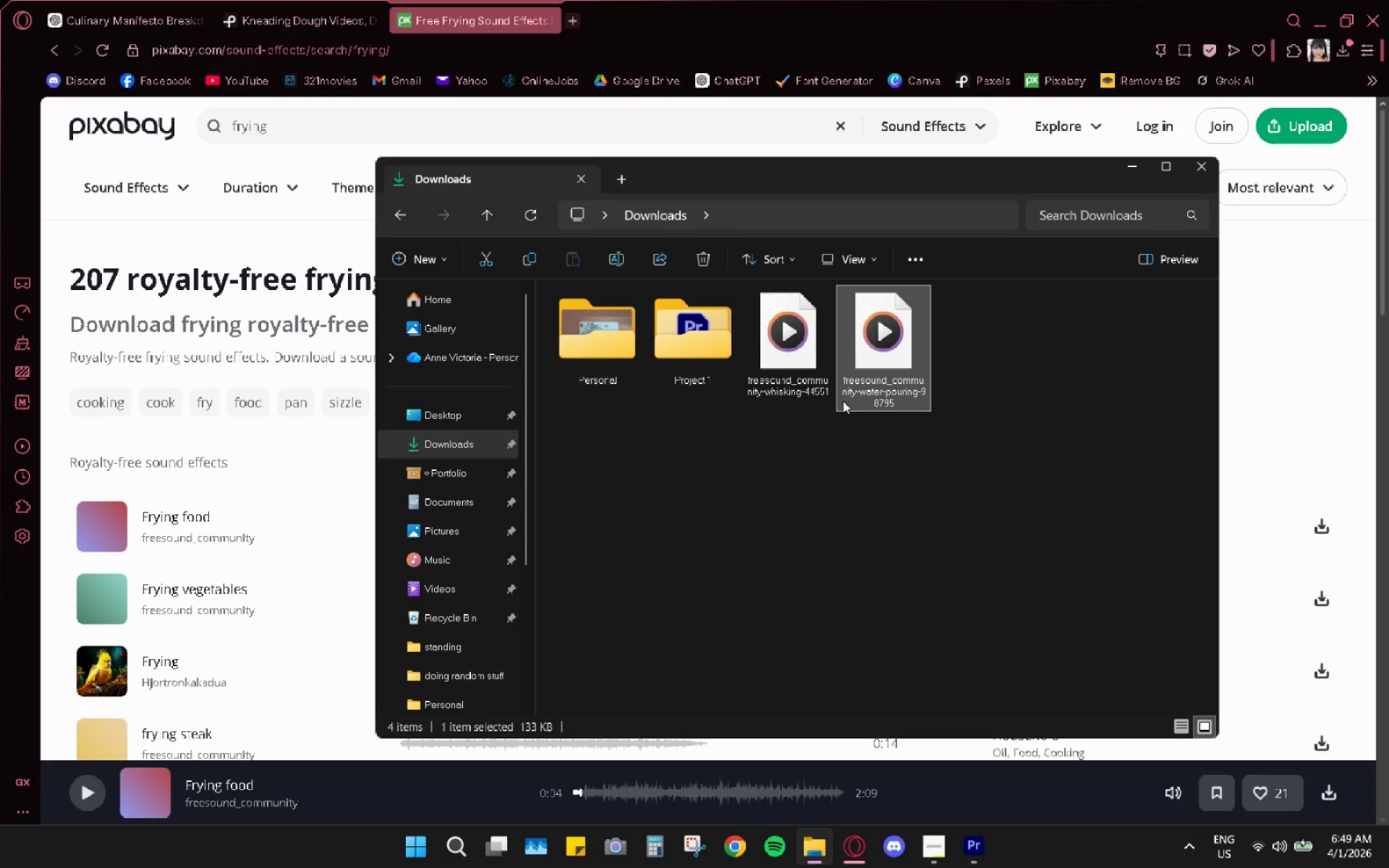 
left_click_drag(start_coordinate=[790, 457], to_coordinate=[930, 370])
 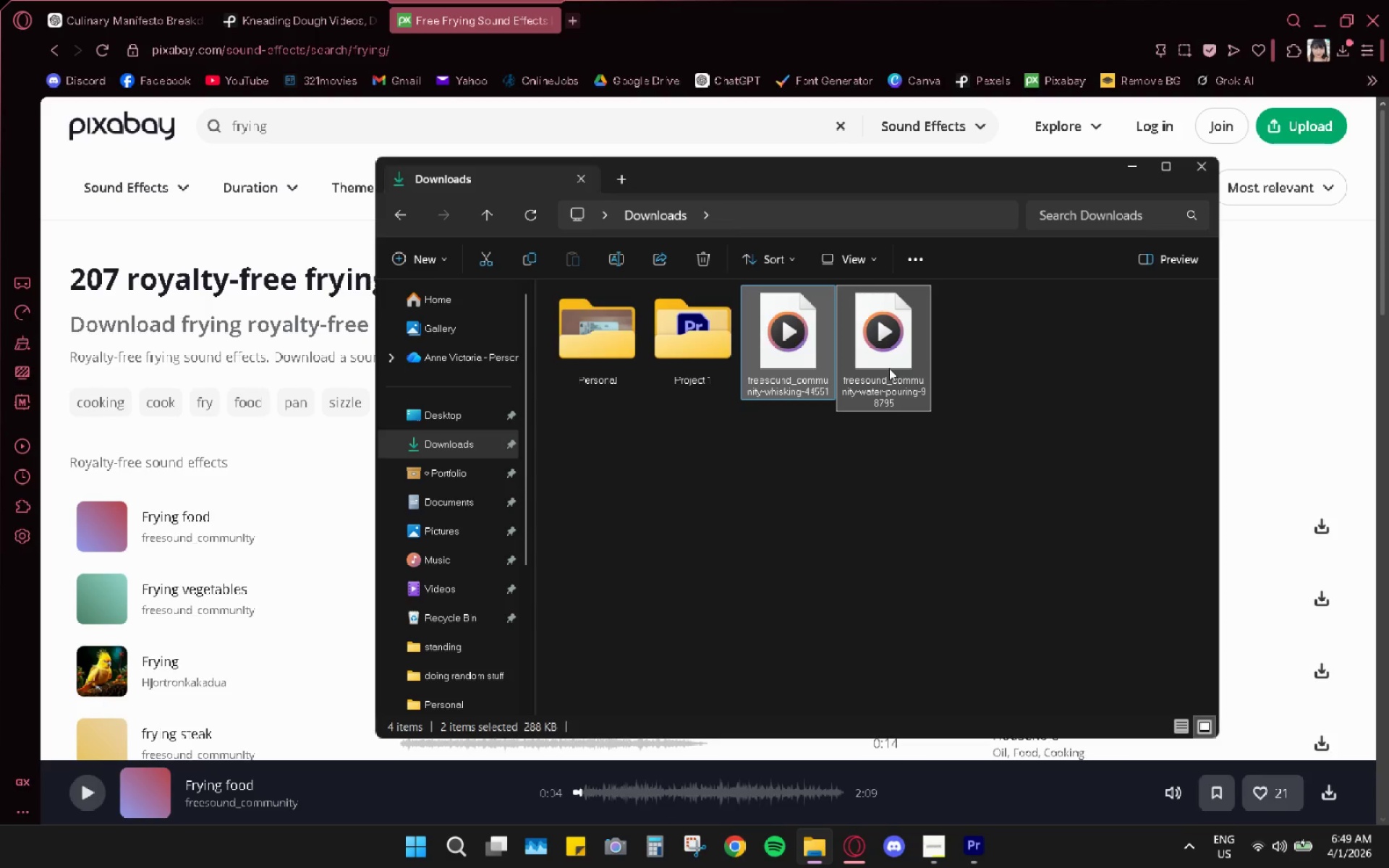 
key(Control+X)
 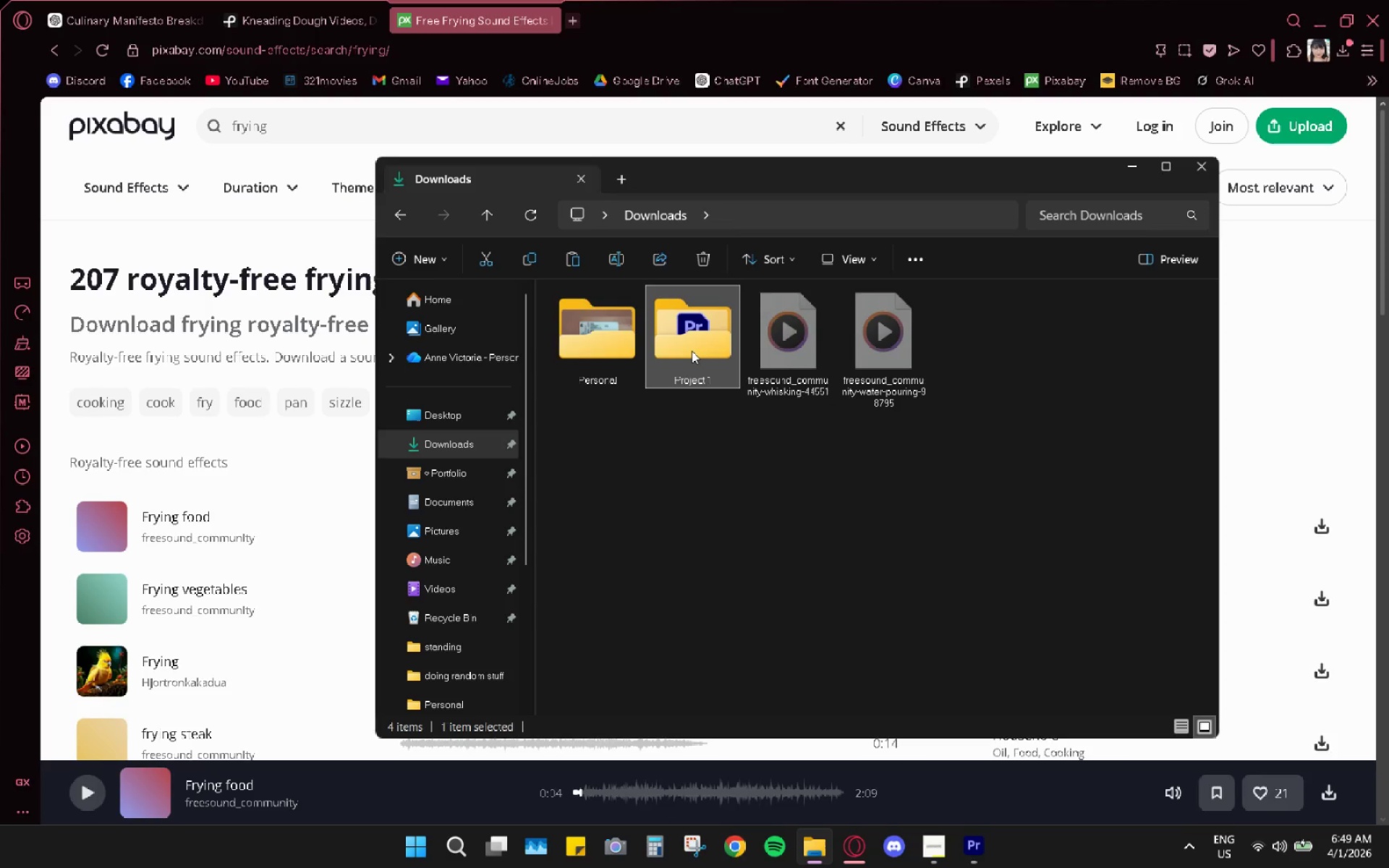 
double_click([692, 351])
 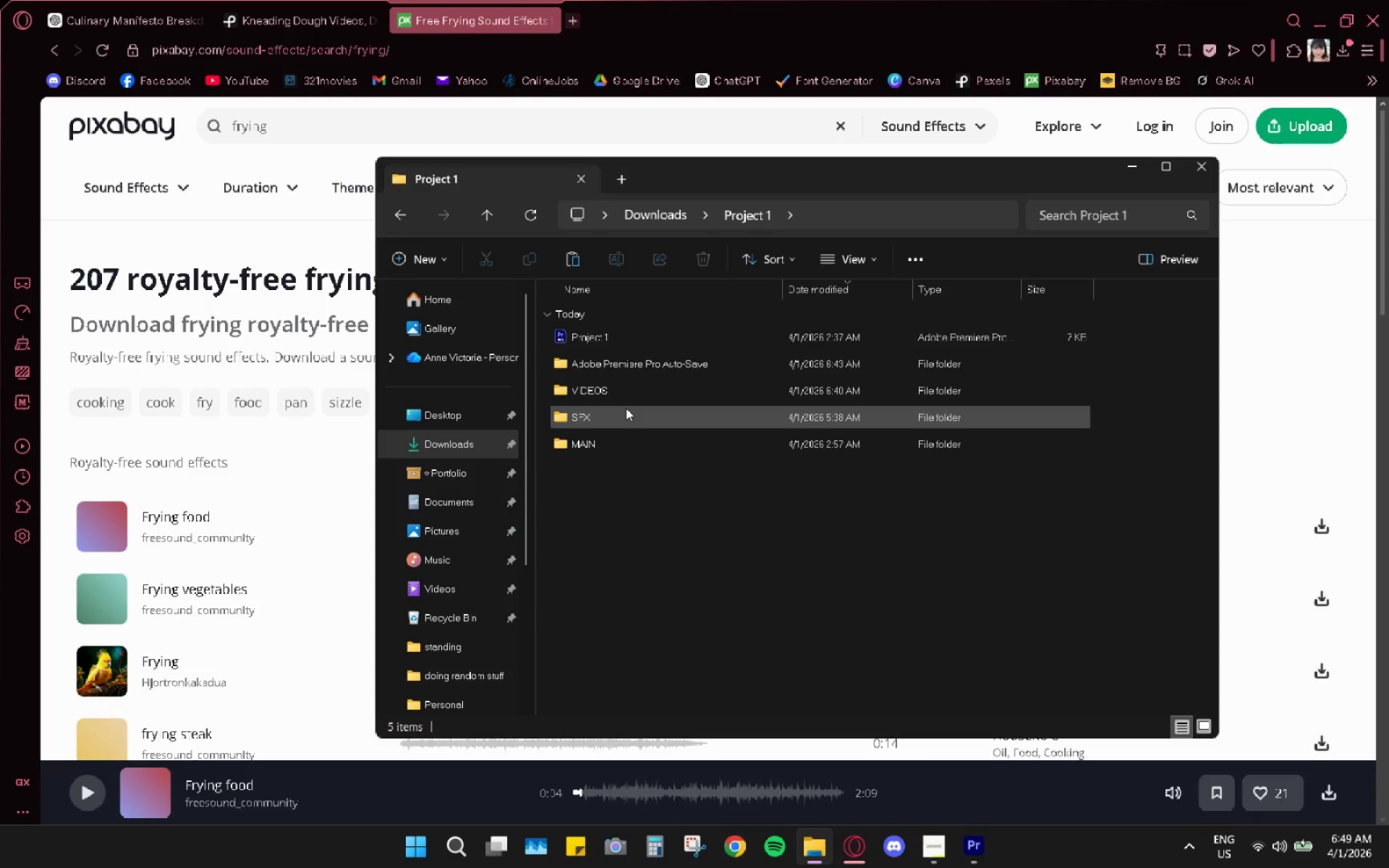 
double_click([626, 409])
 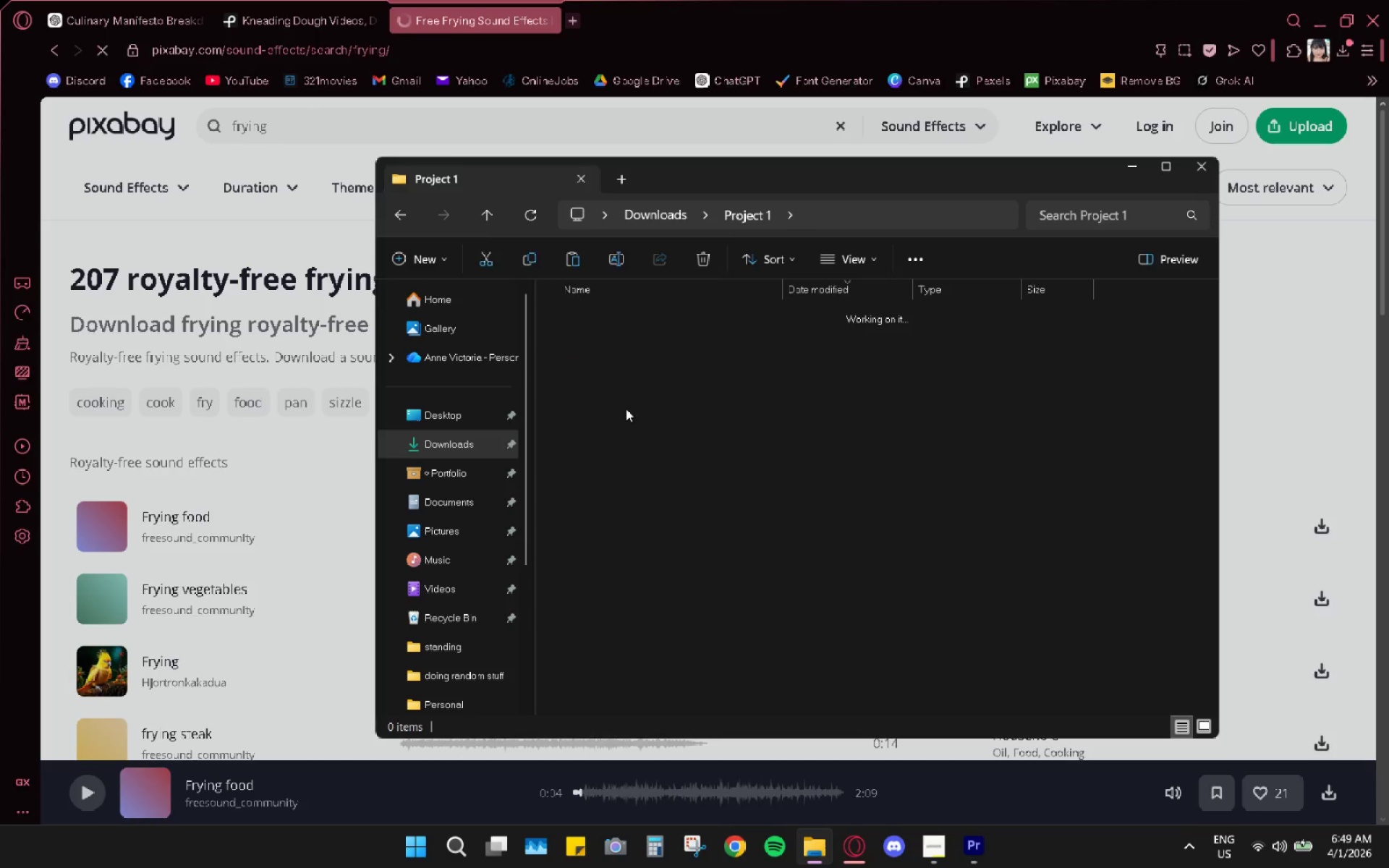 
key(Control+V)
 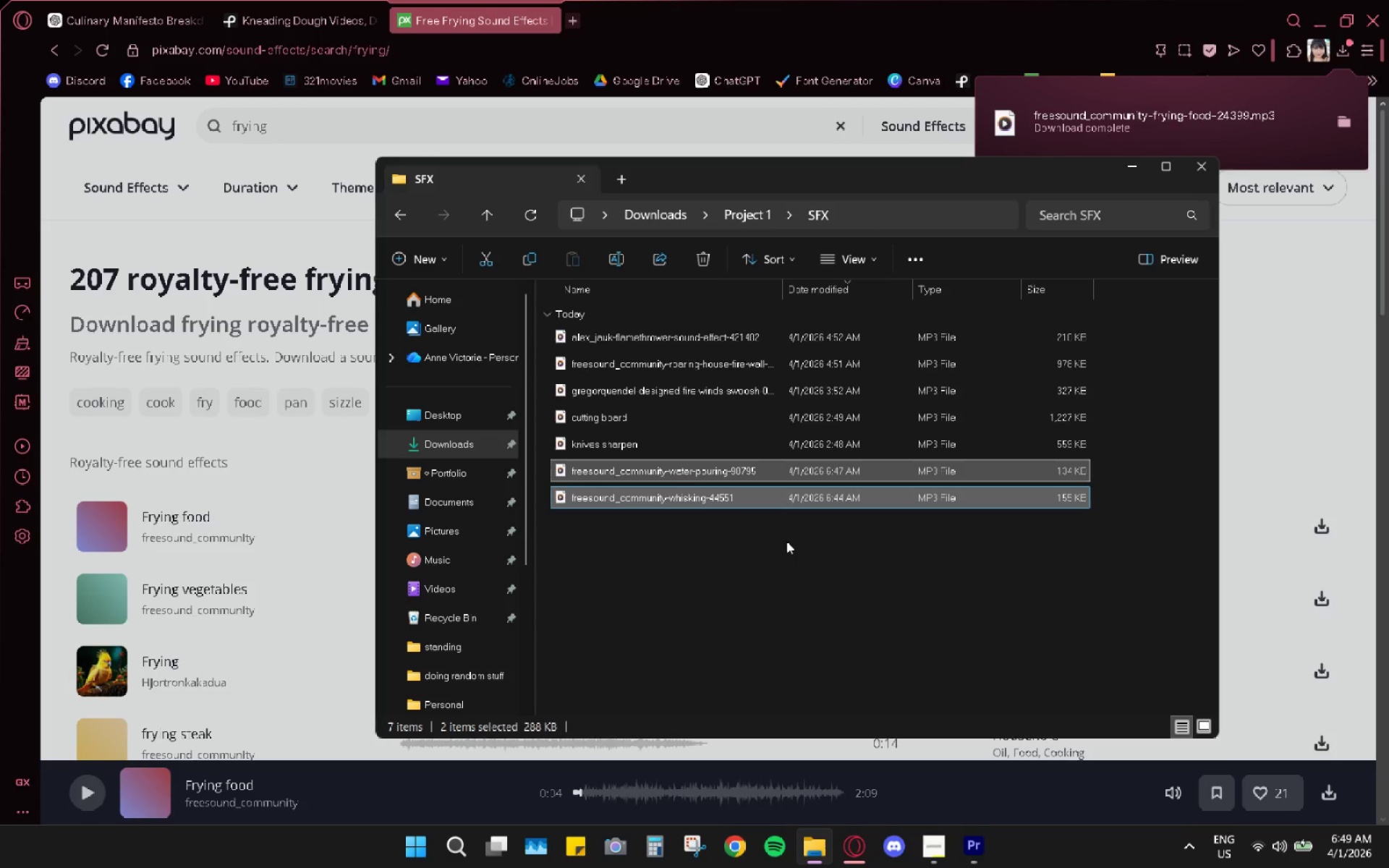 
left_click([765, 600])
 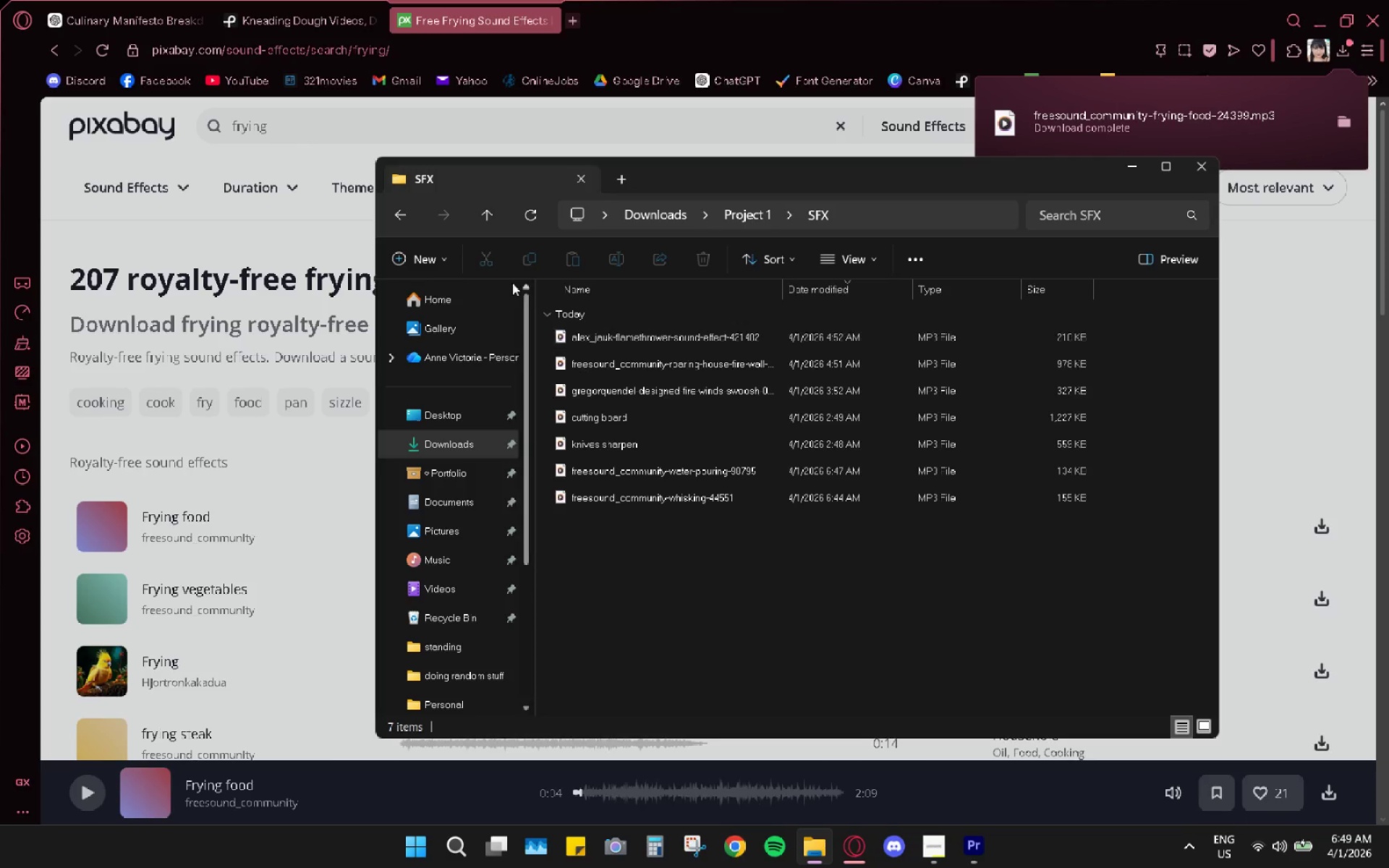 
double_click([395, 214])
 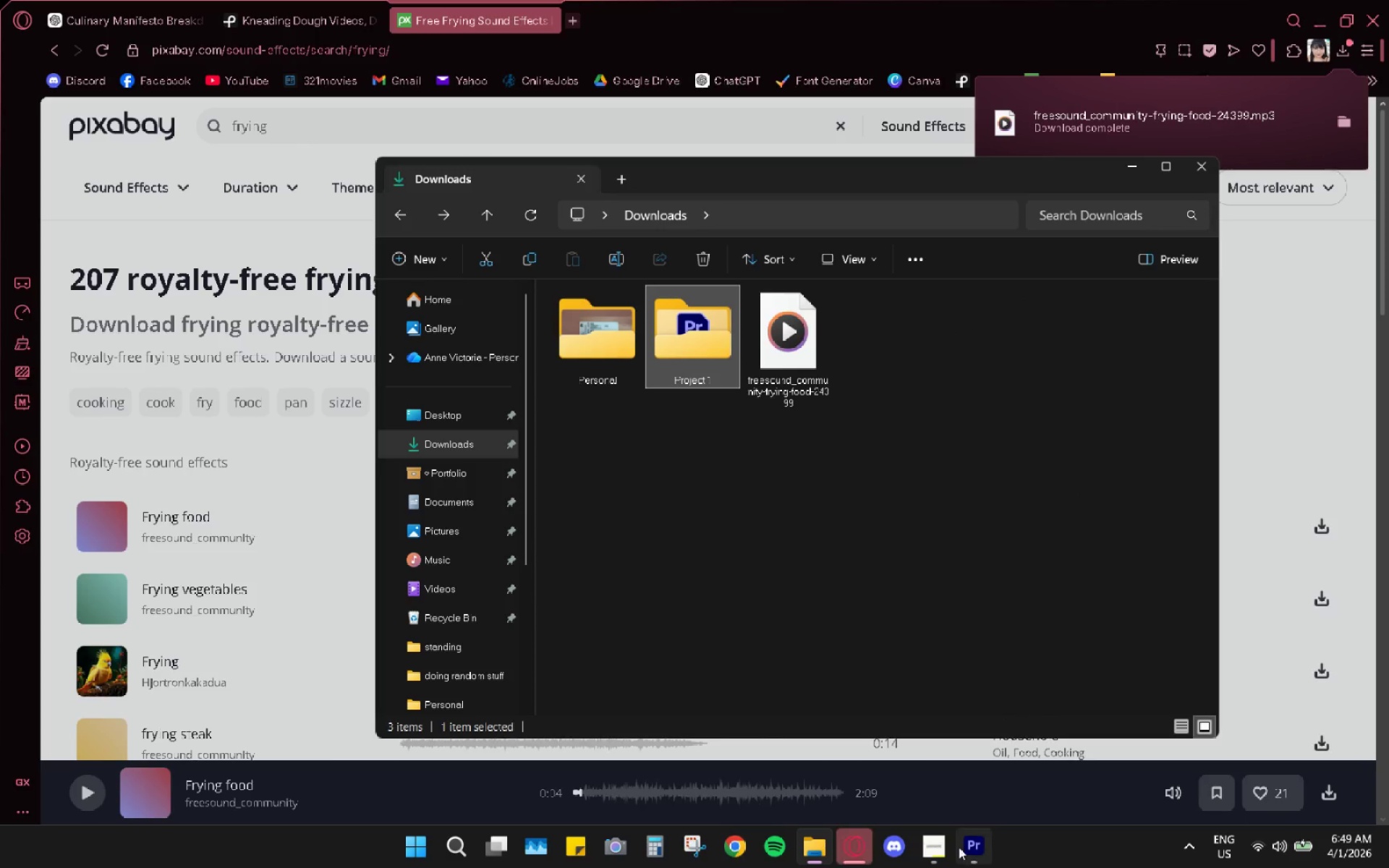 
left_click([980, 850])
 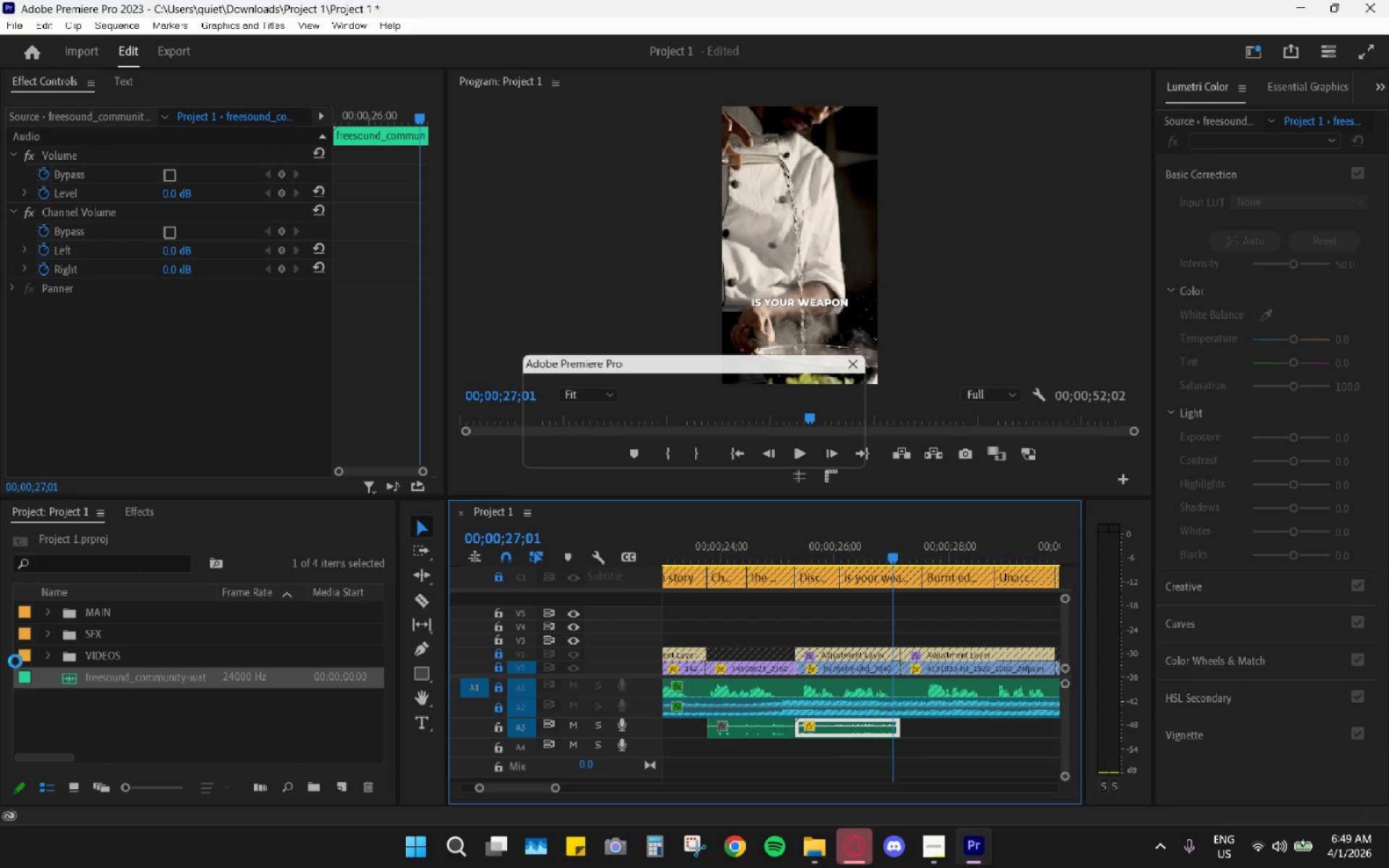 
left_click_drag(start_coordinate=[109, 675], to_coordinate=[102, 638])
 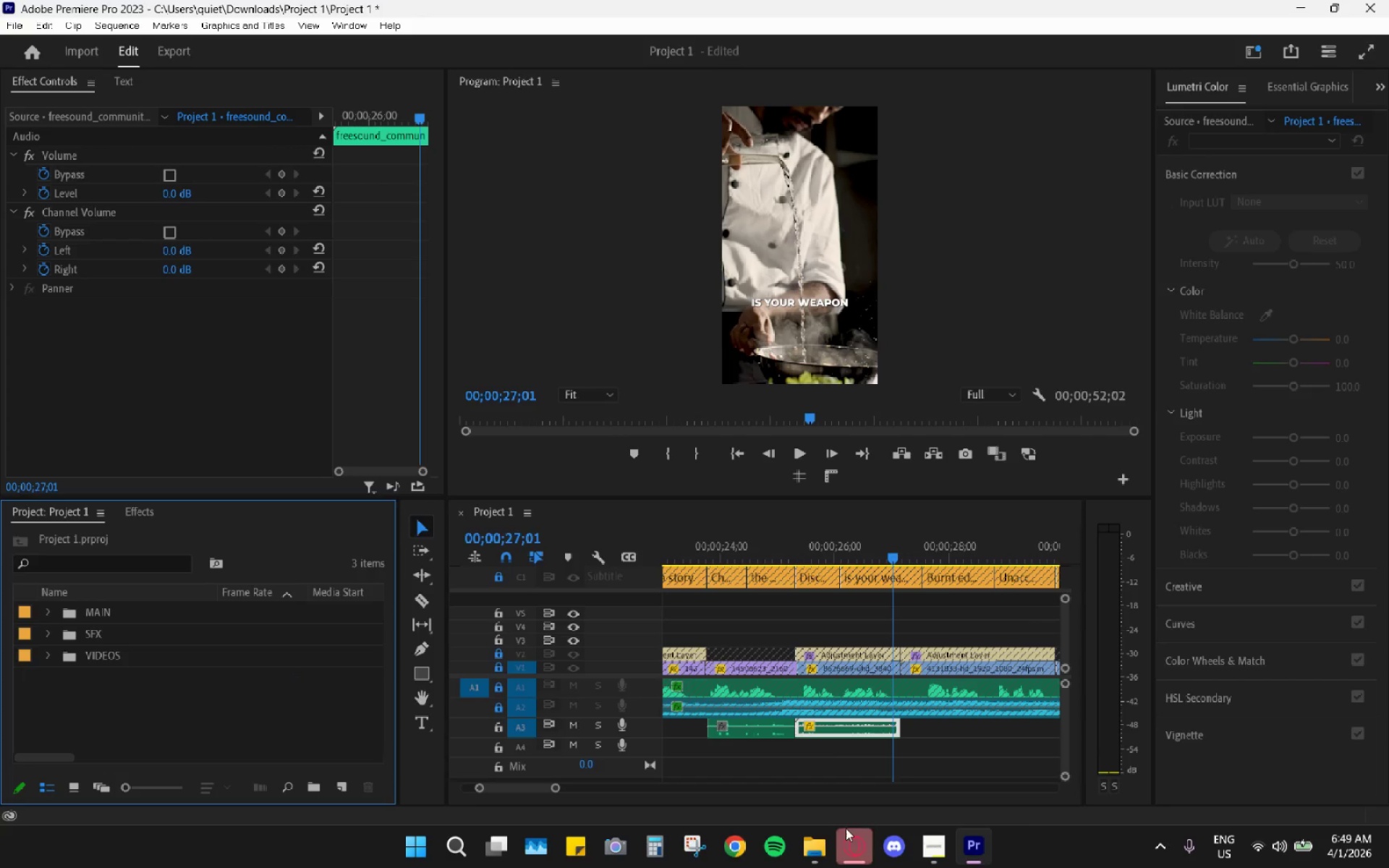 
left_click([815, 846])
 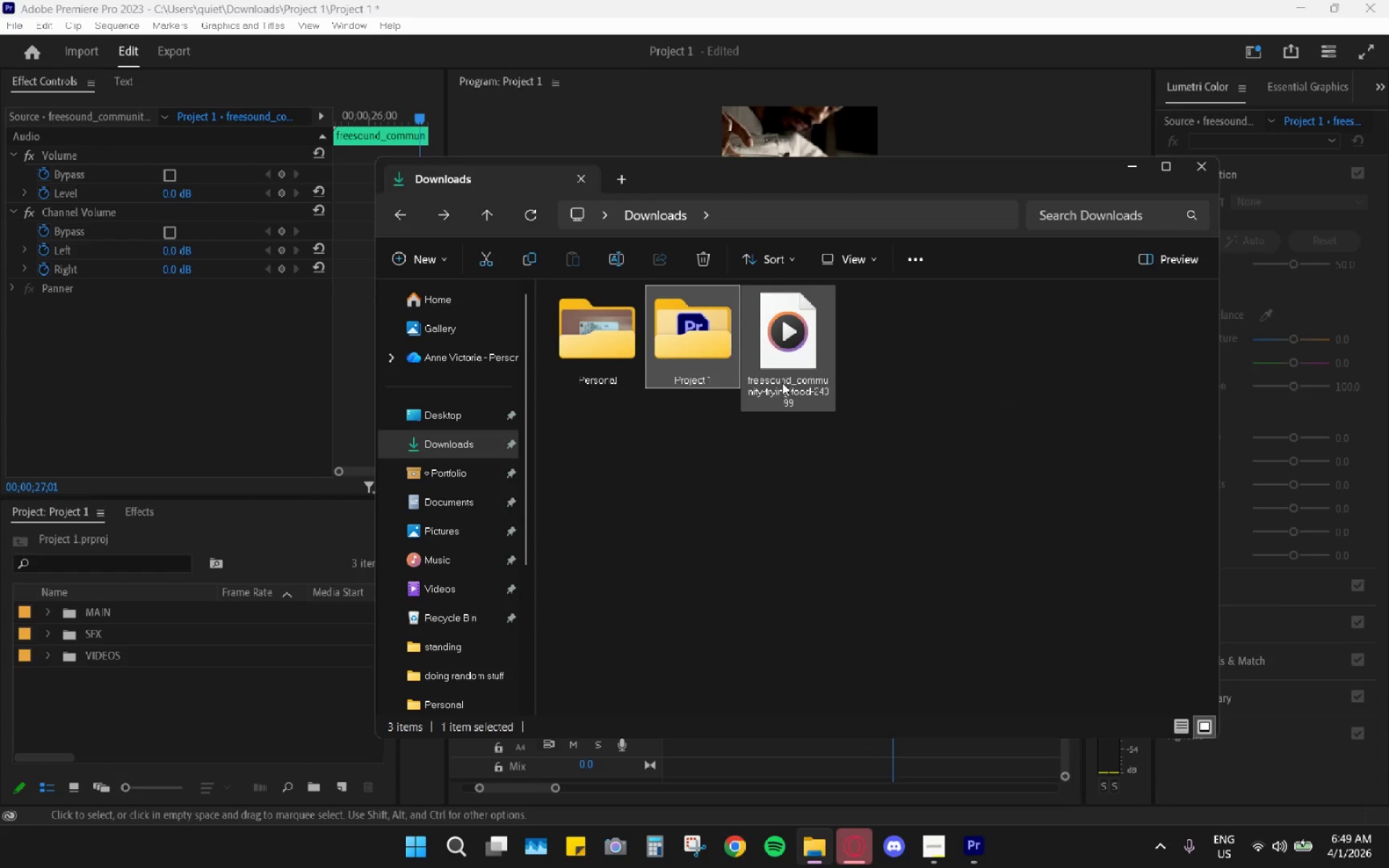 
left_click_drag(start_coordinate=[784, 369], to_coordinate=[172, 678])
 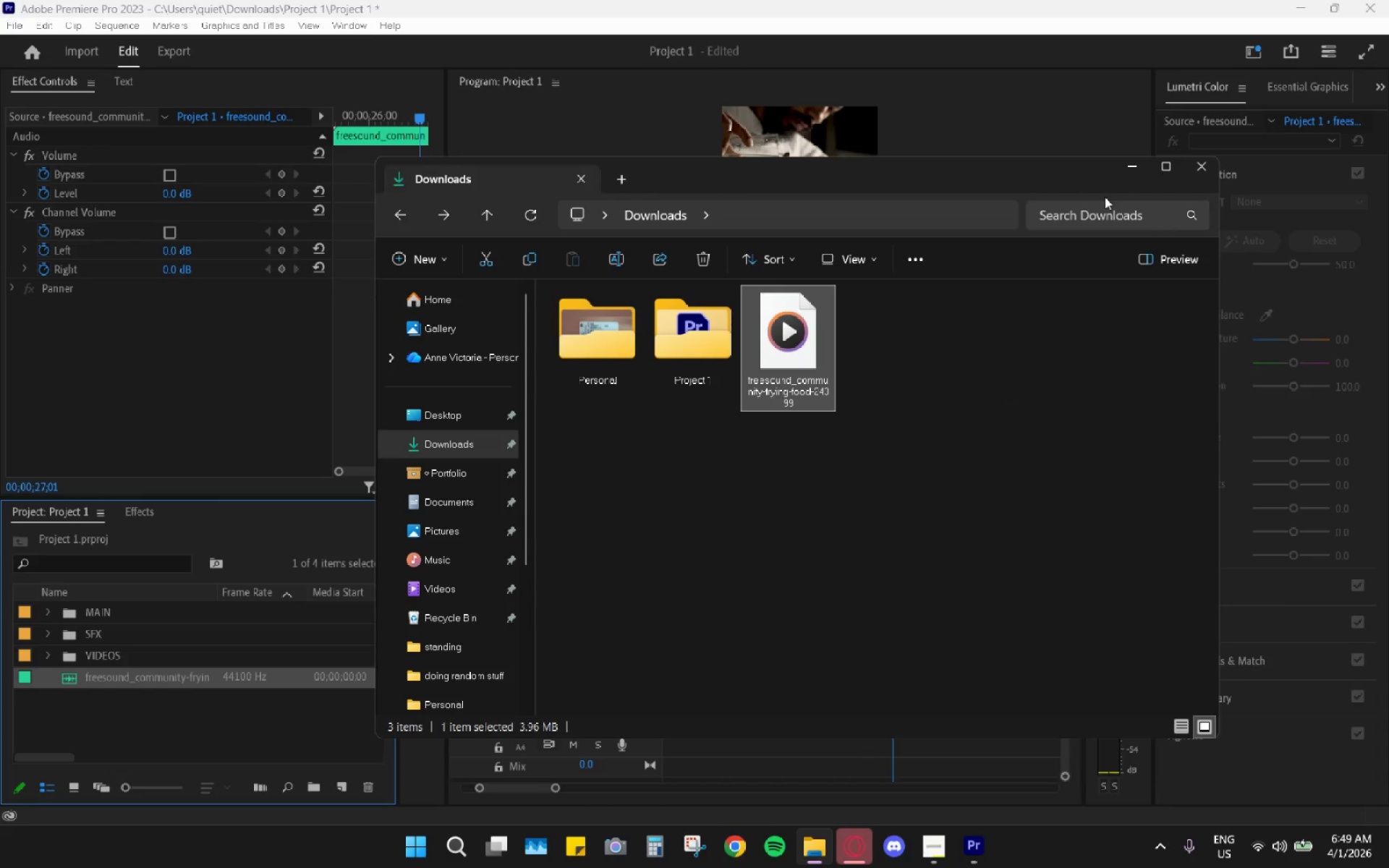 
left_click([1132, 166])
 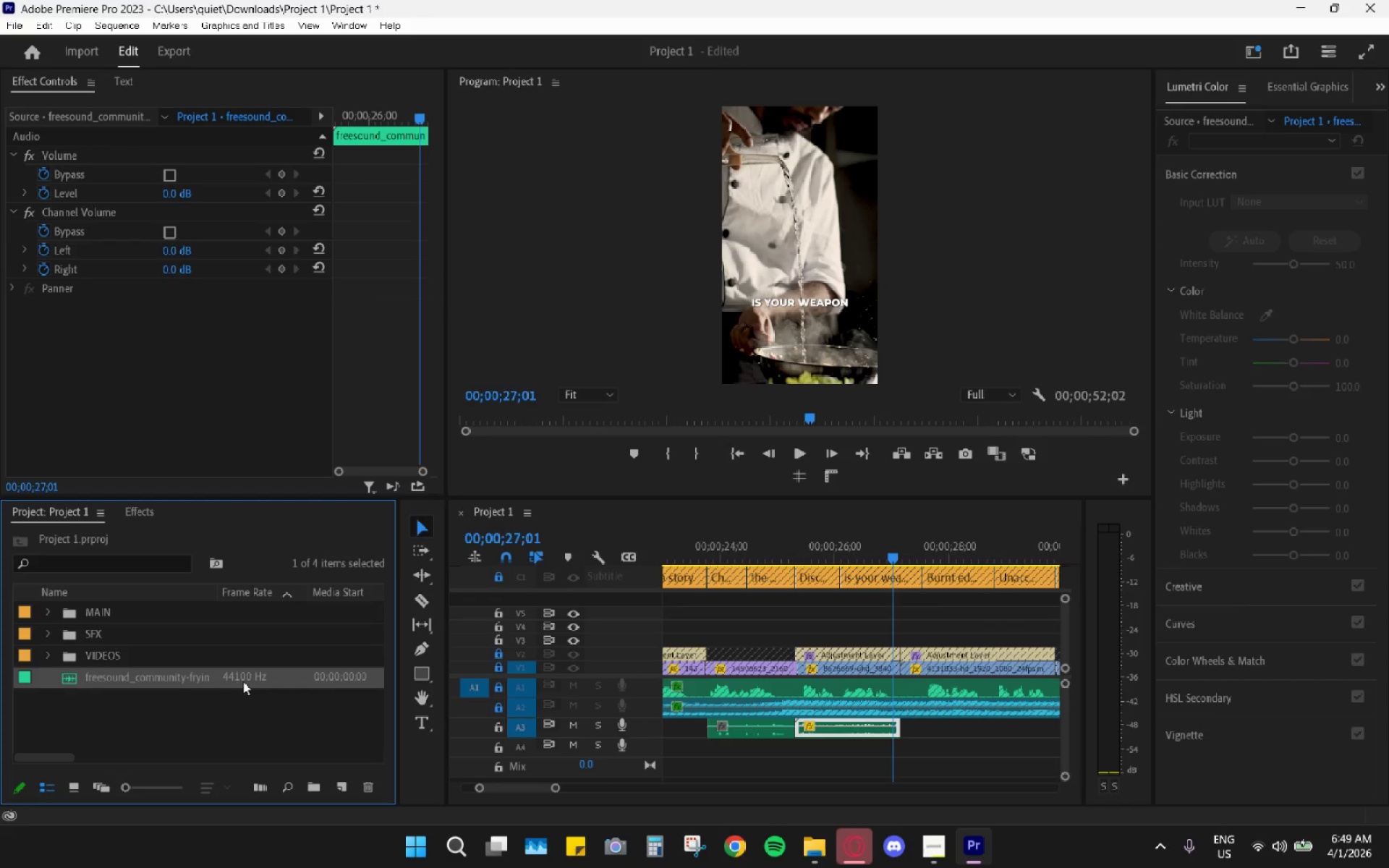 
left_click_drag(start_coordinate=[158, 676], to_coordinate=[798, 752])
 